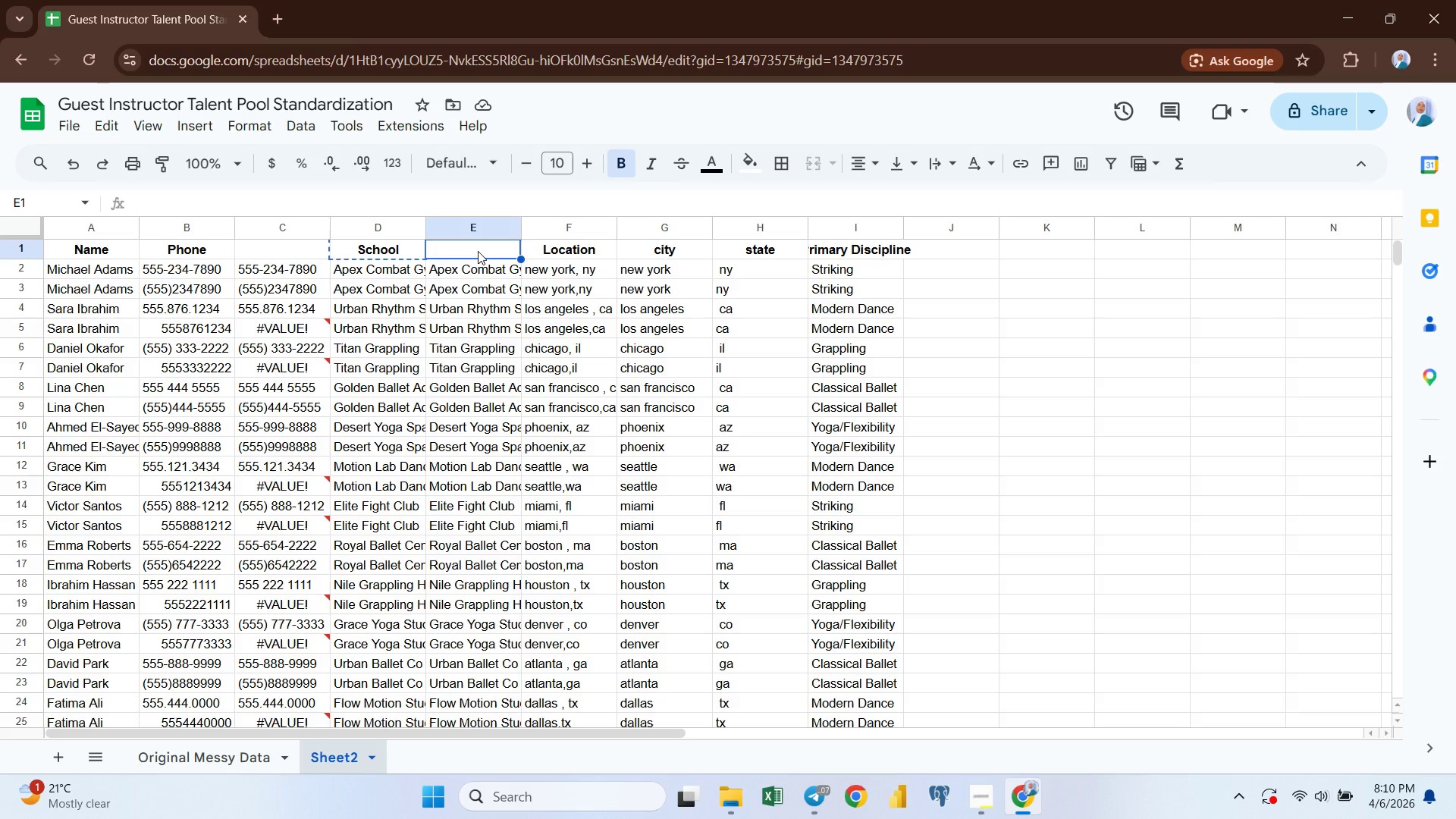 
key(Control+ControlLeft)
 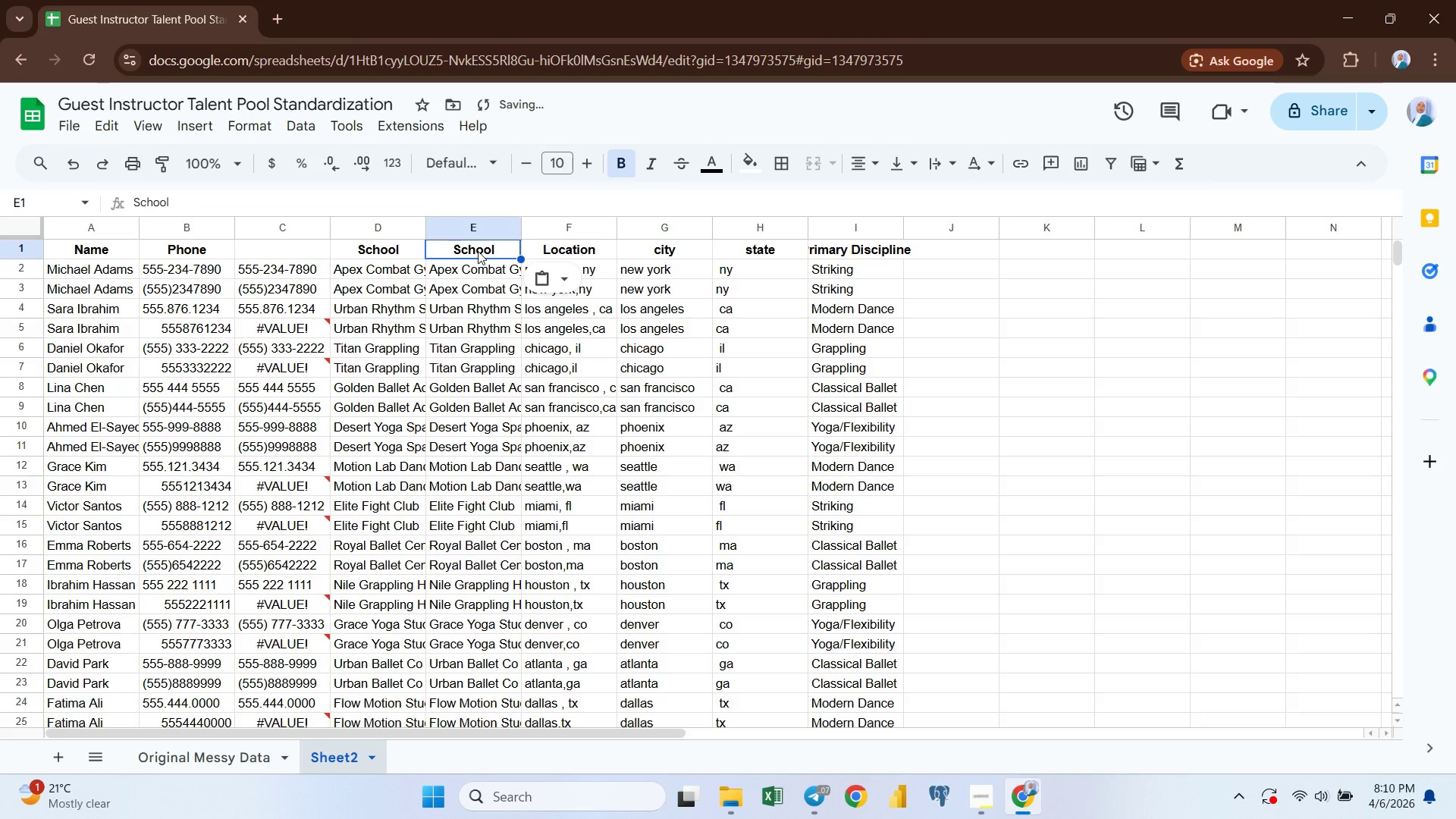 
key(Control+V)
 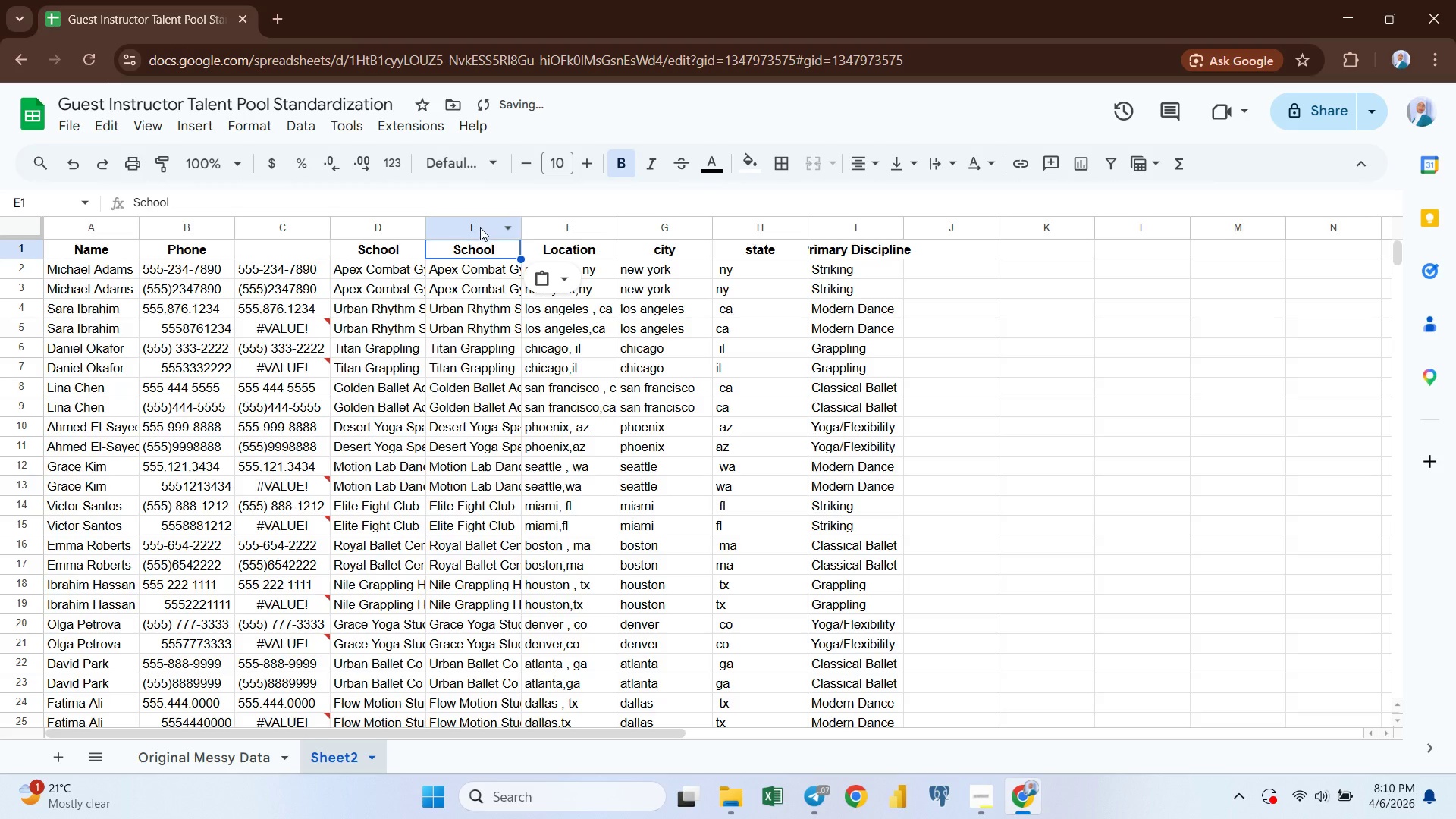 
left_click([480, 228])
 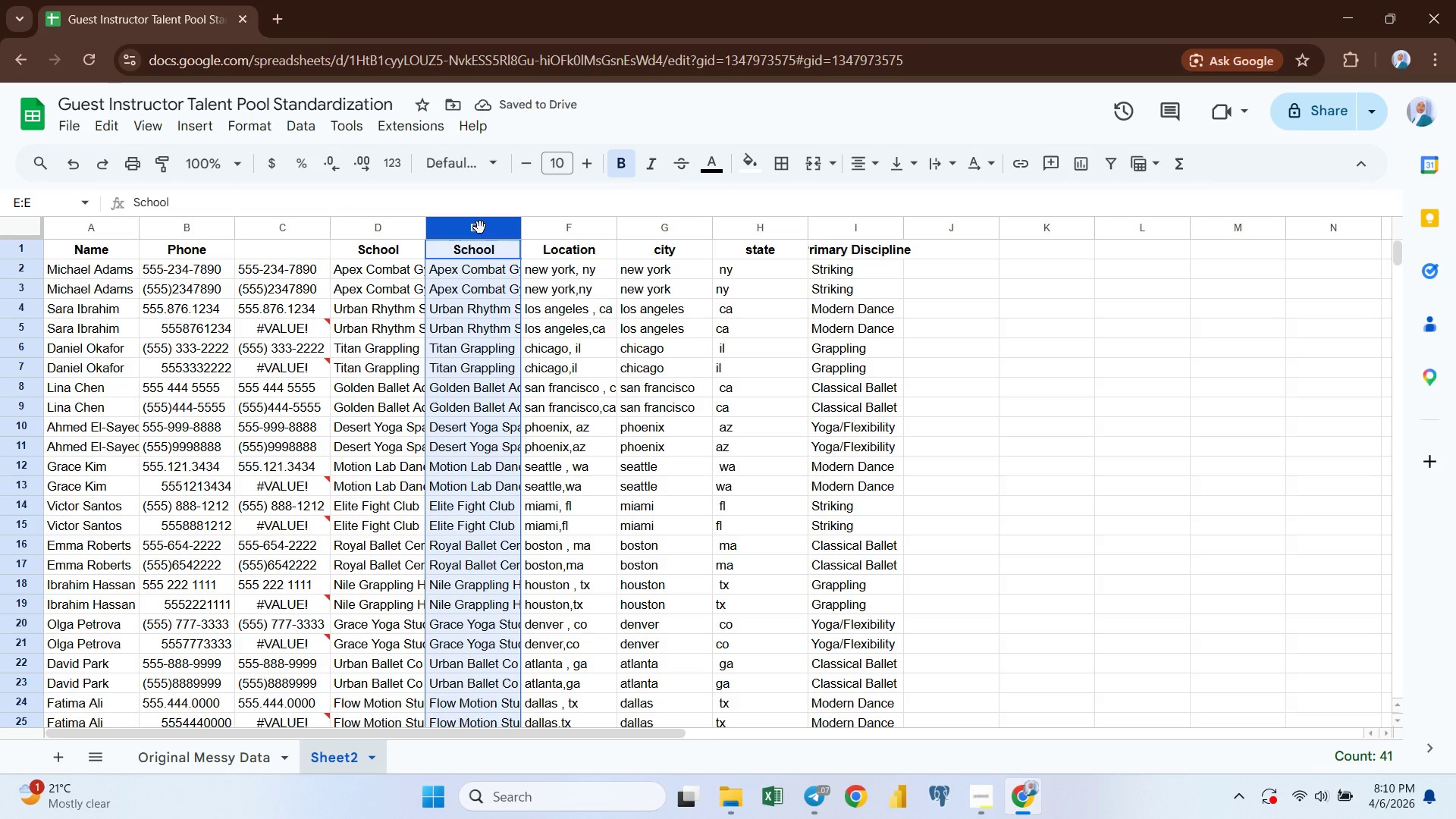 
key(Control+ControlLeft)
 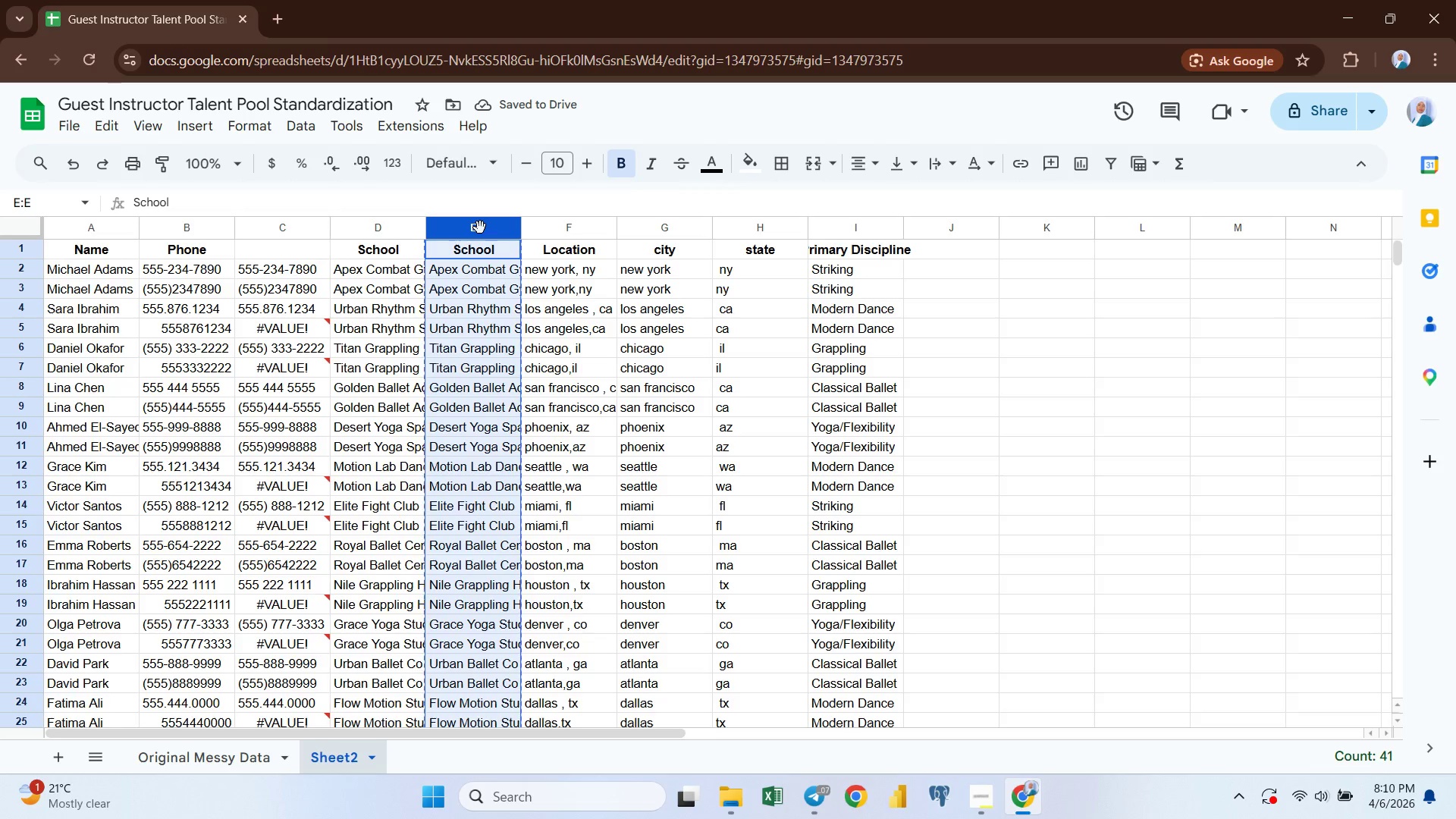 
key(Control+C)
 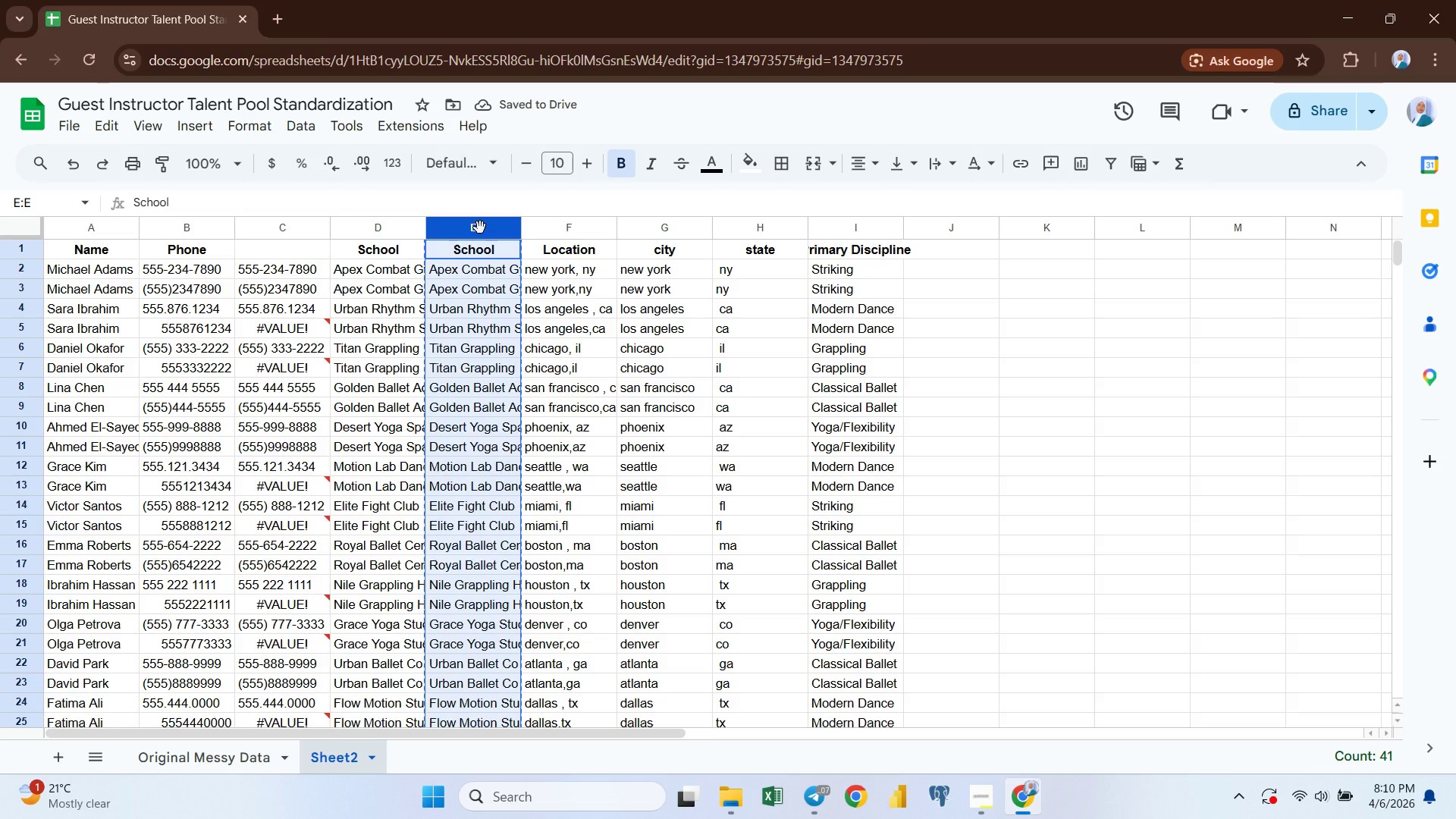 
key(Control+Shift+V)
 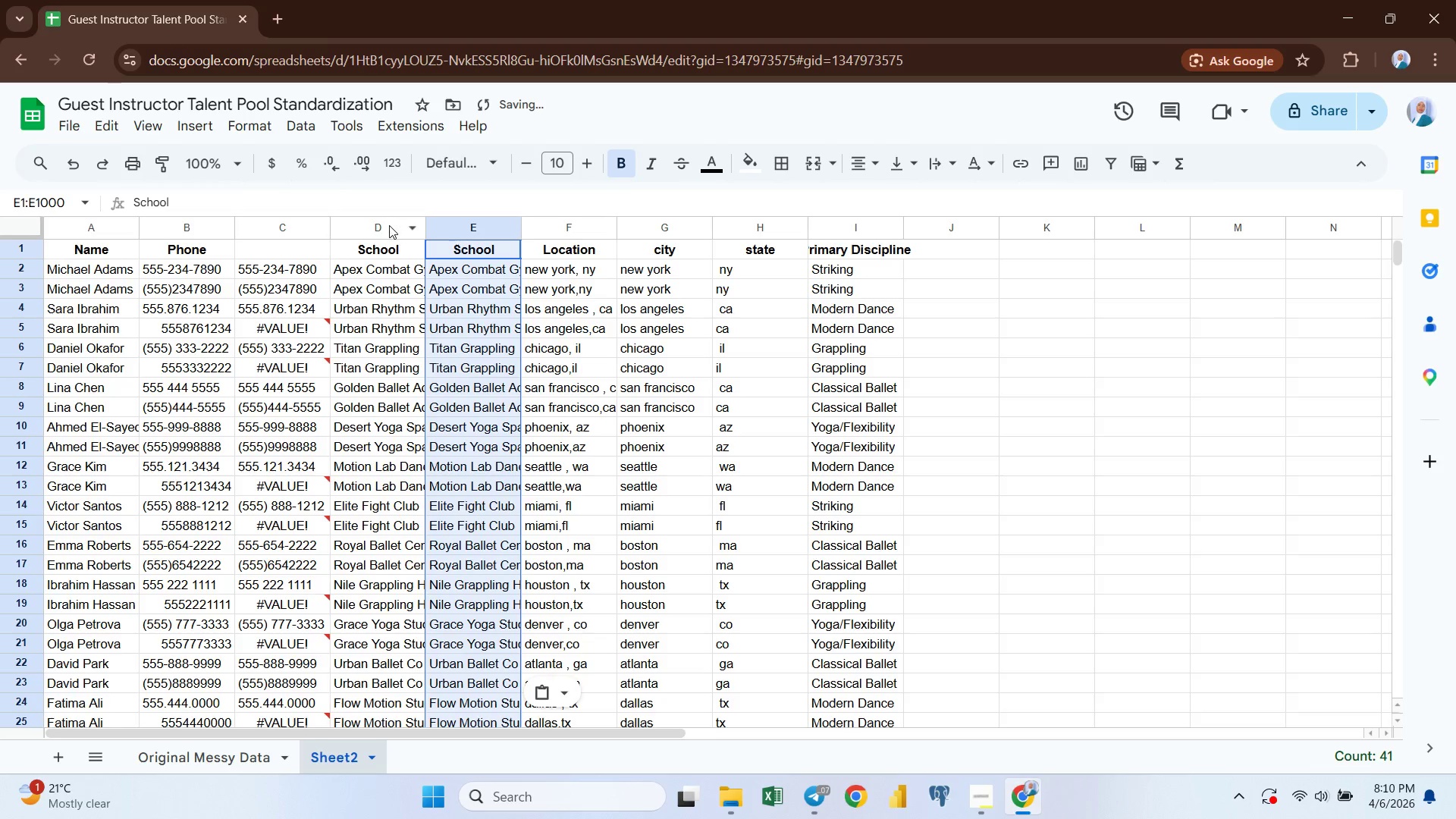 
left_click([386, 225])
 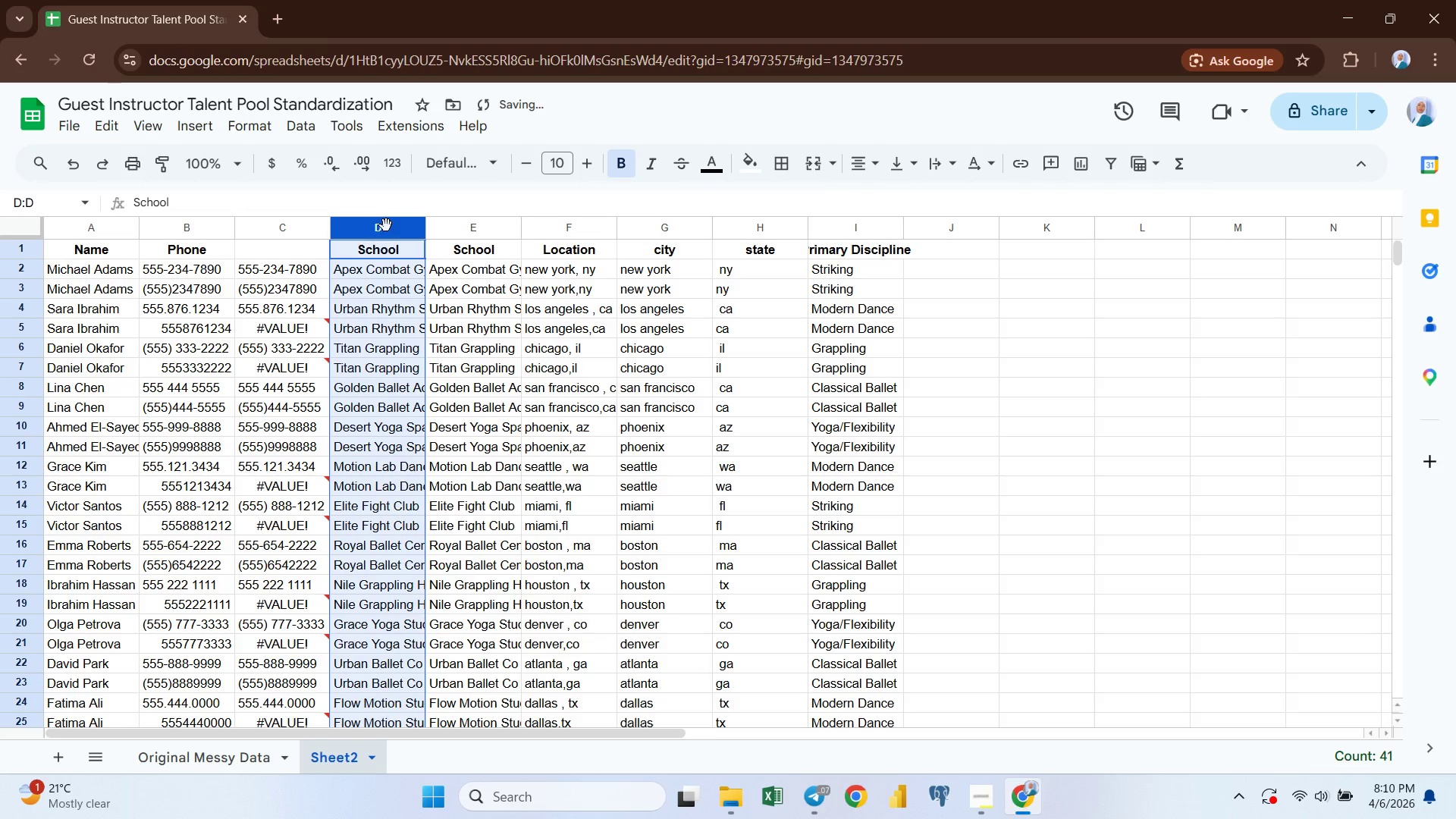 
right_click([386, 225])
 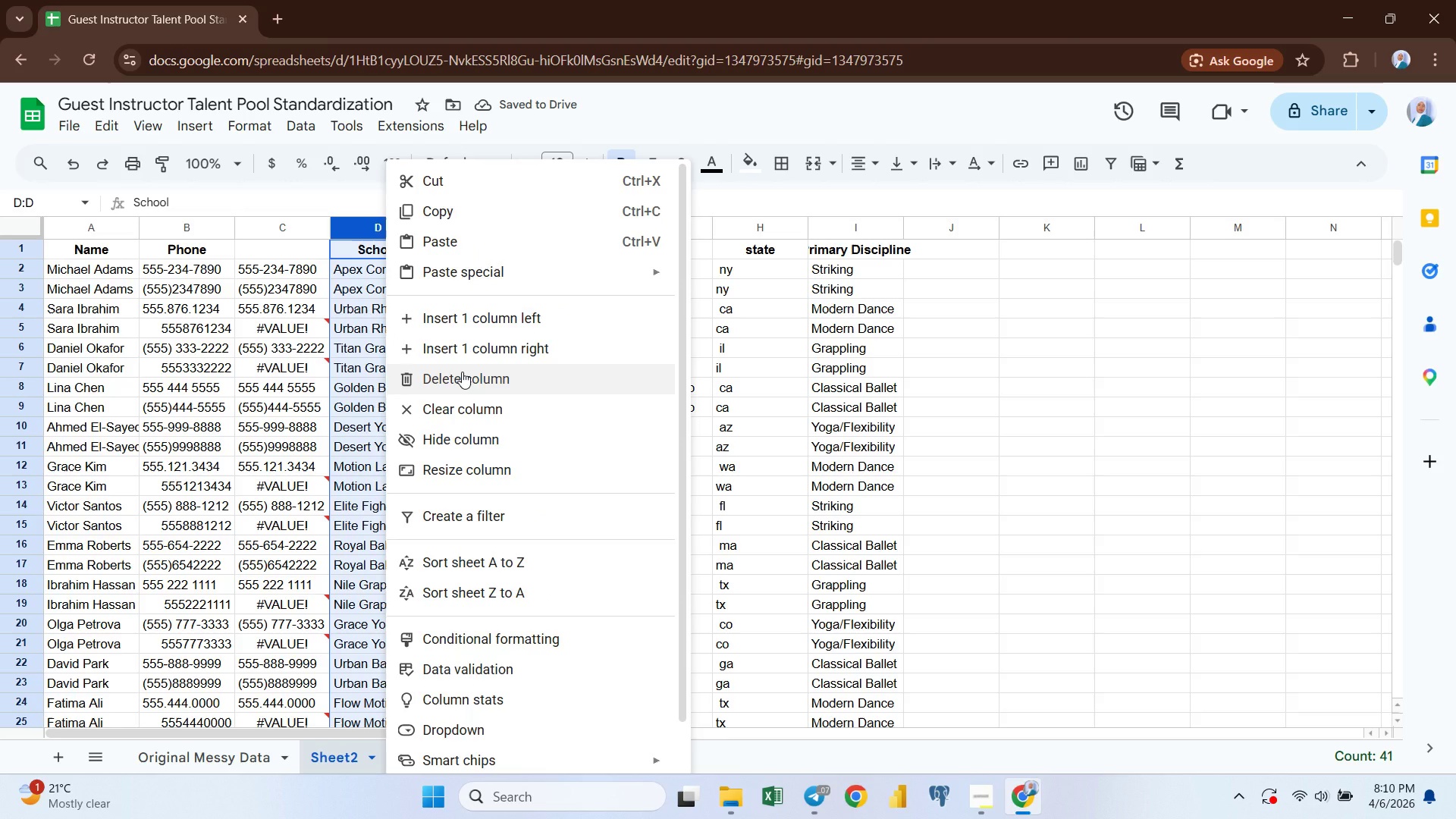 
left_click([462, 372])
 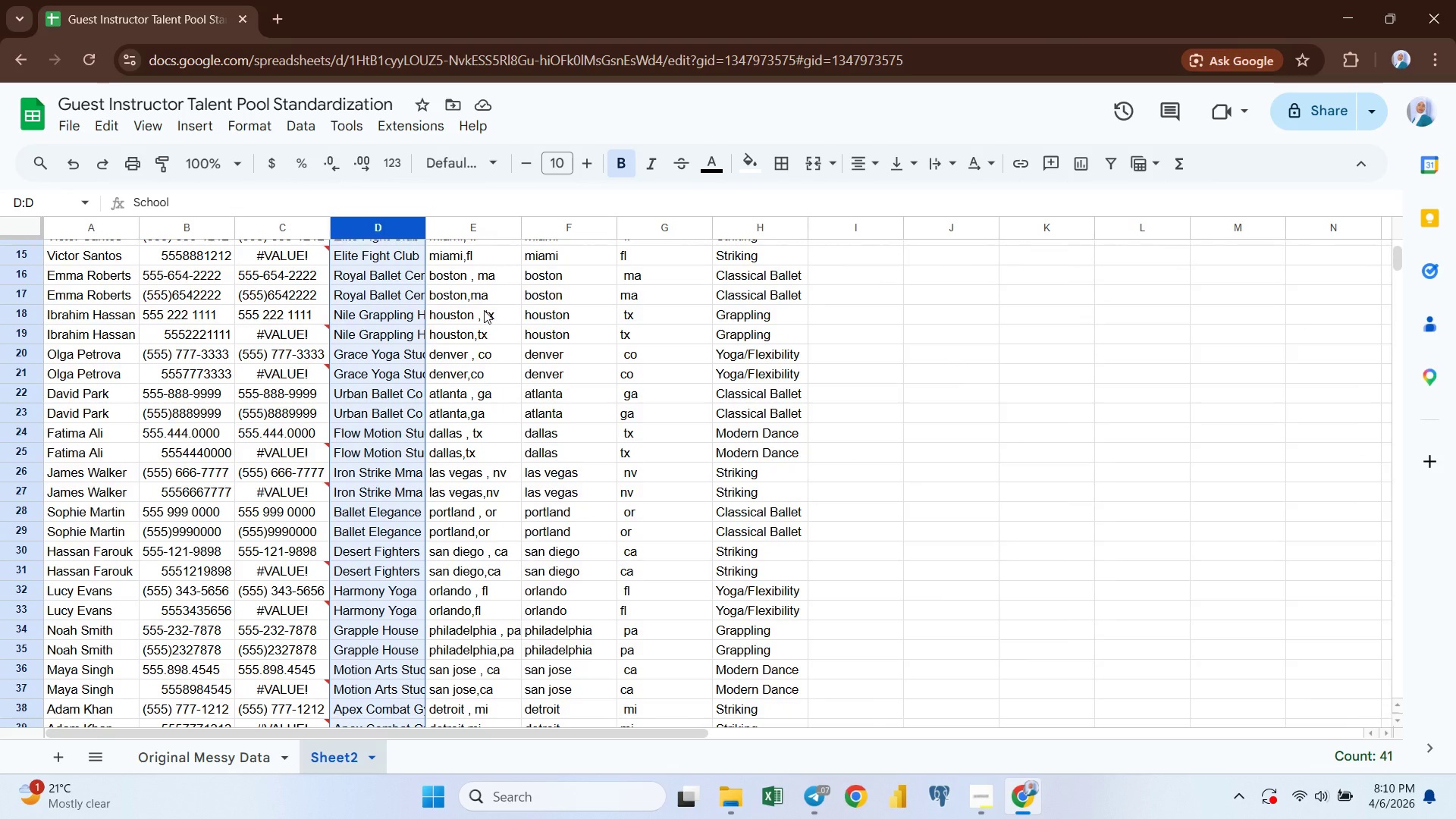 
wait(16.41)
 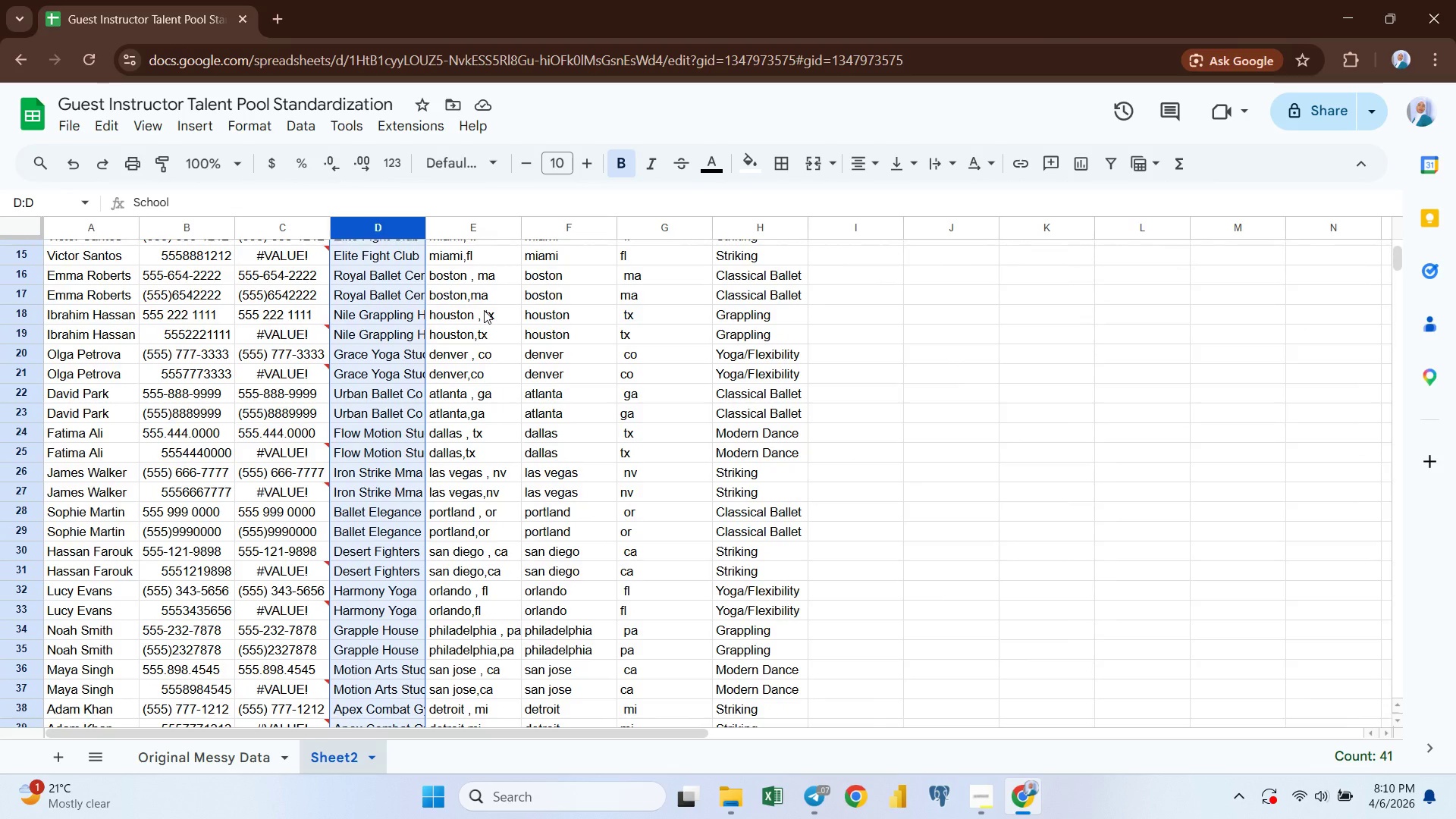 
left_click([283, 223])
 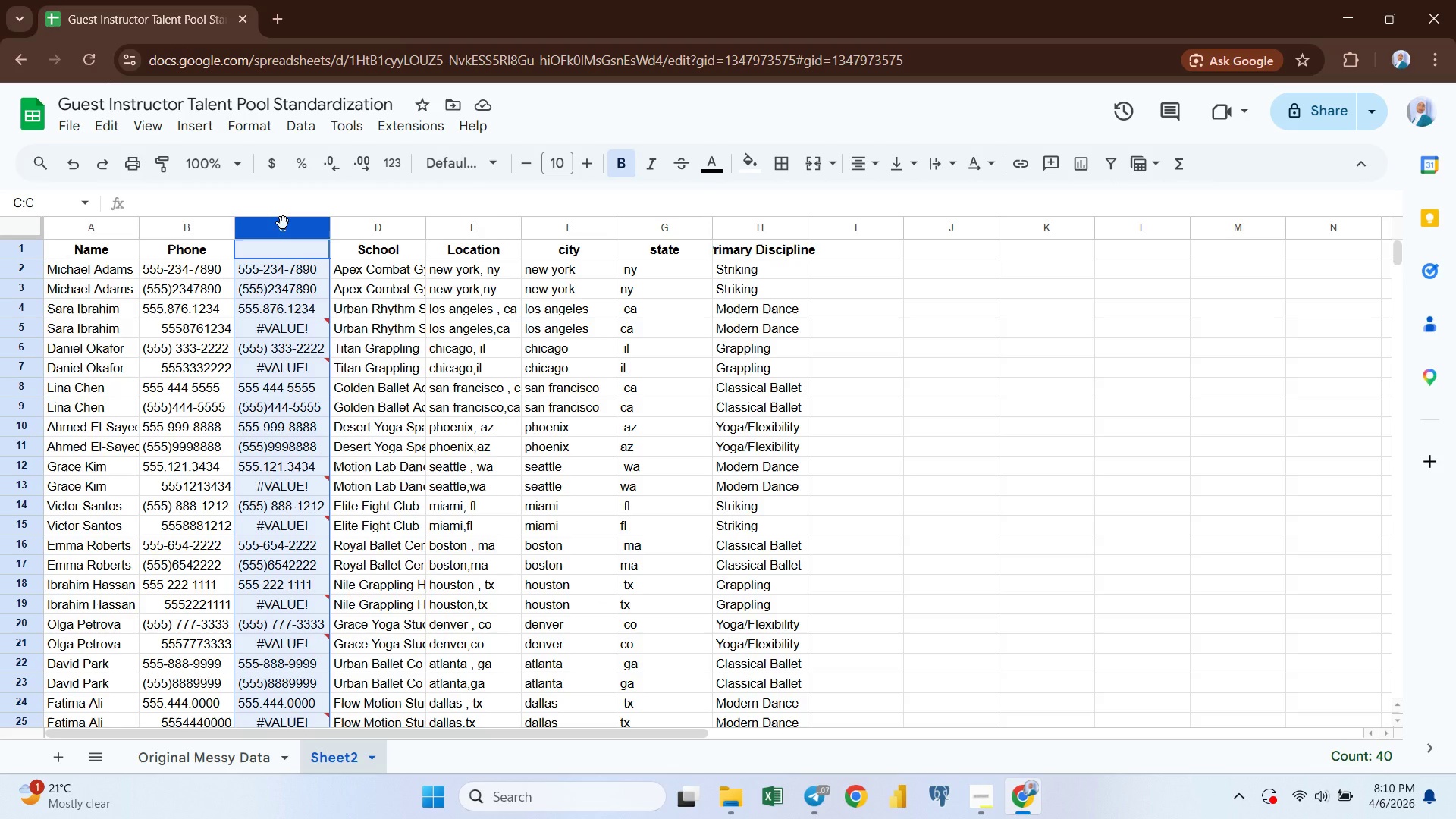 
right_click([283, 223])
 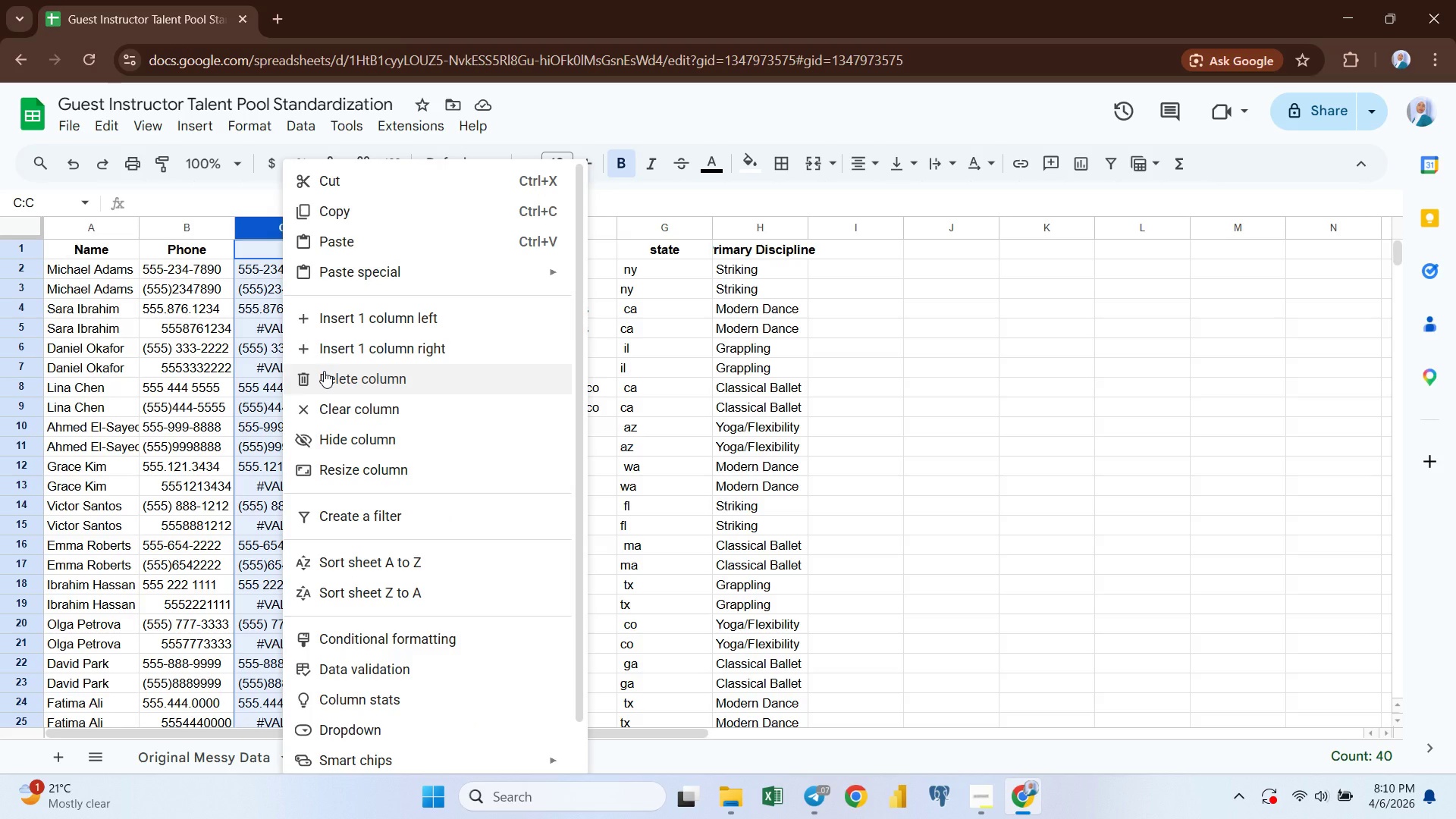 
left_click([324, 371])
 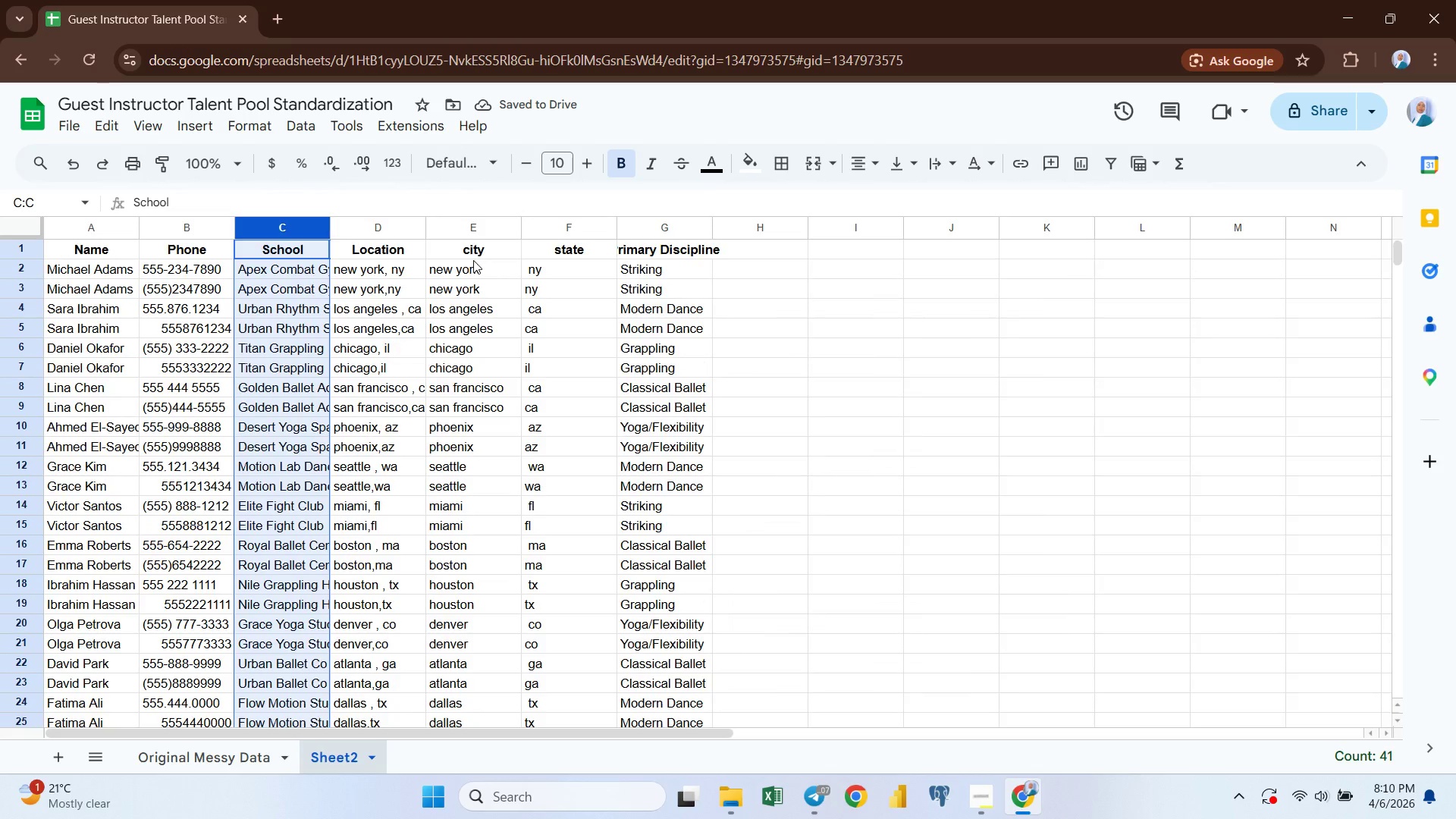 
left_click([435, 268])
 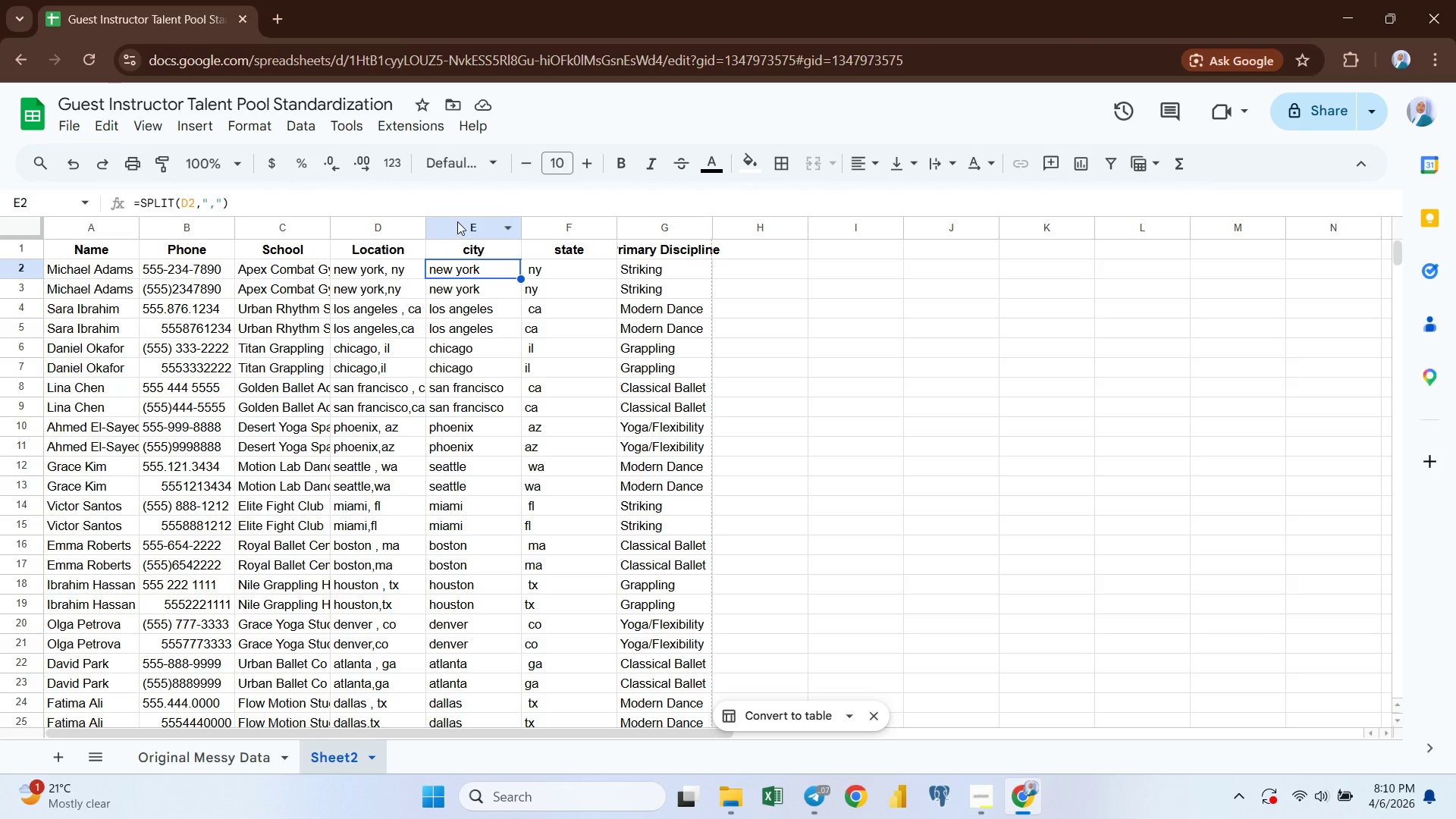 
left_click([457, 221])
 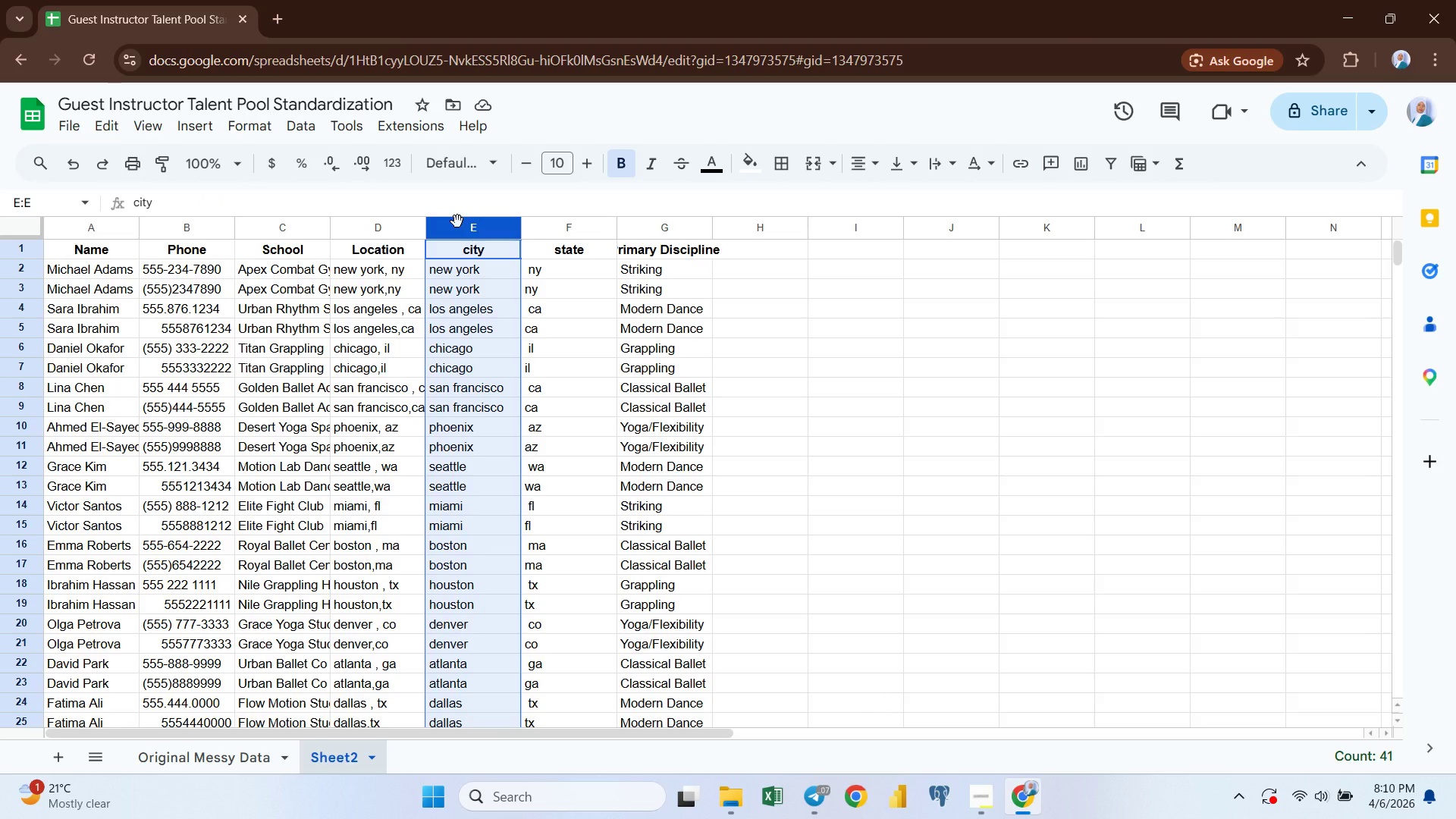 
key(Control+ControlLeft)
 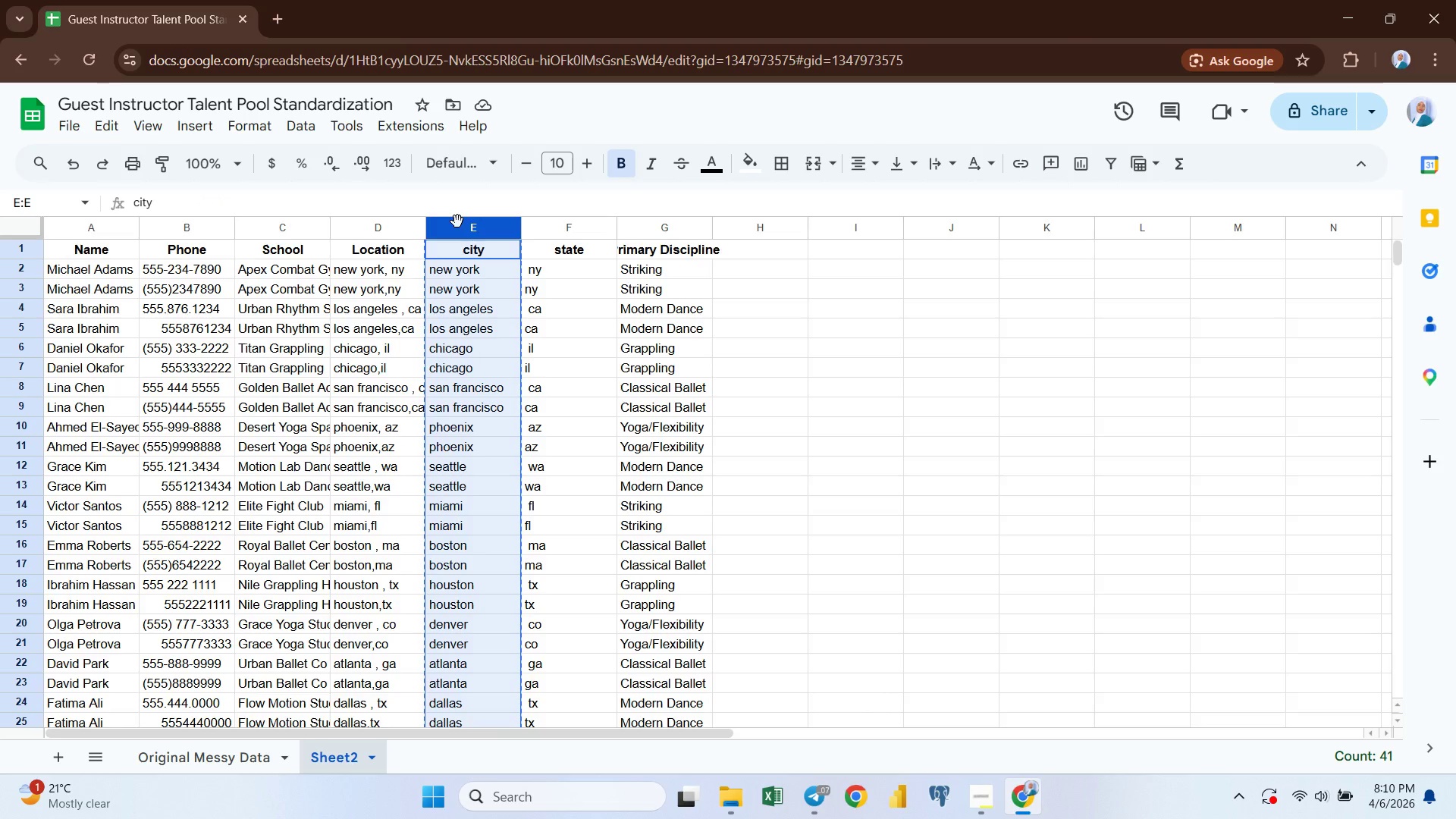 
key(Control+C)
 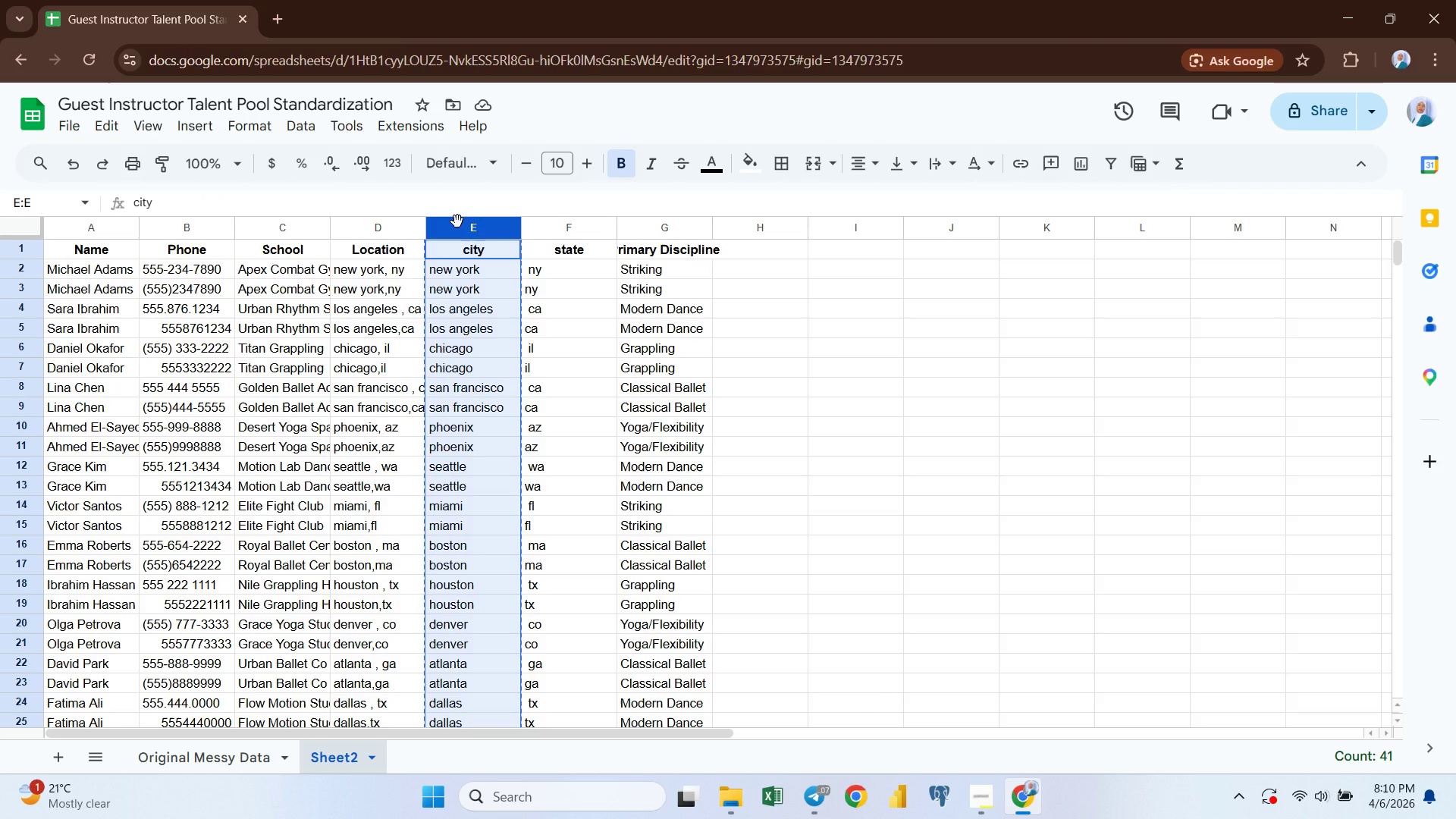 
key(Control+Shift+V)
 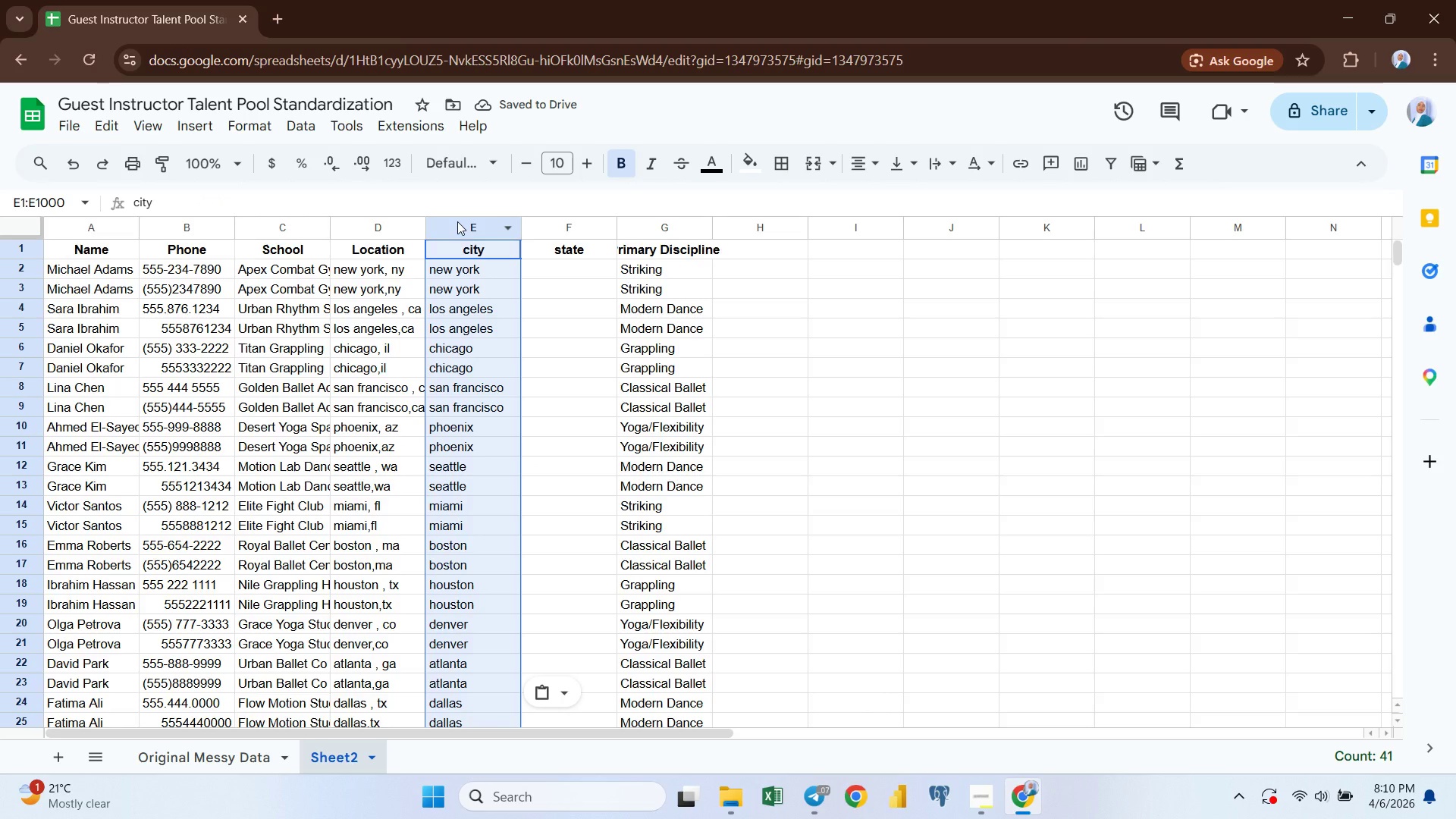 
key(Control+ControlLeft)
 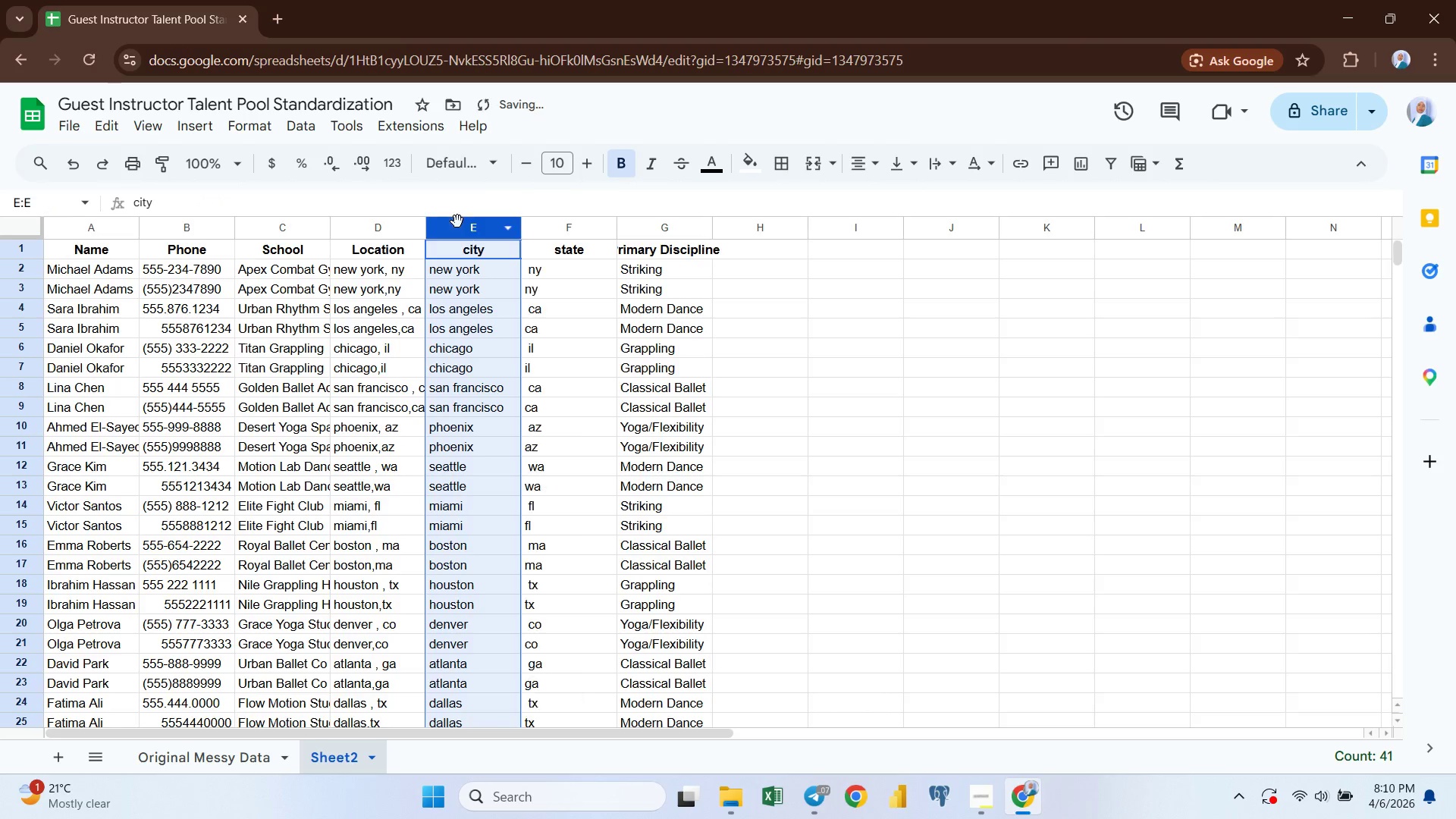 
key(Control+Z)
 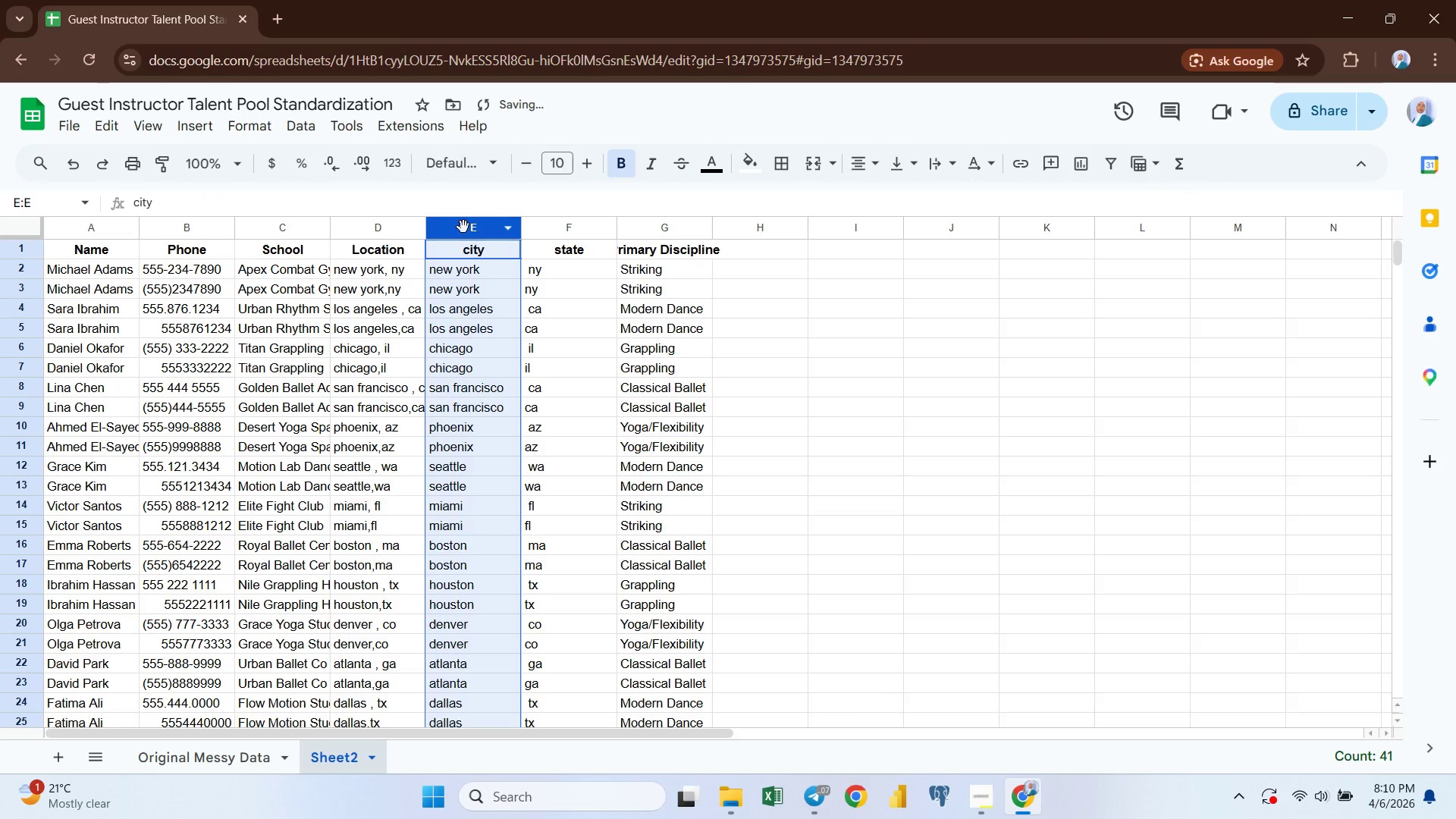 
key(Shift+ArrowRight)
 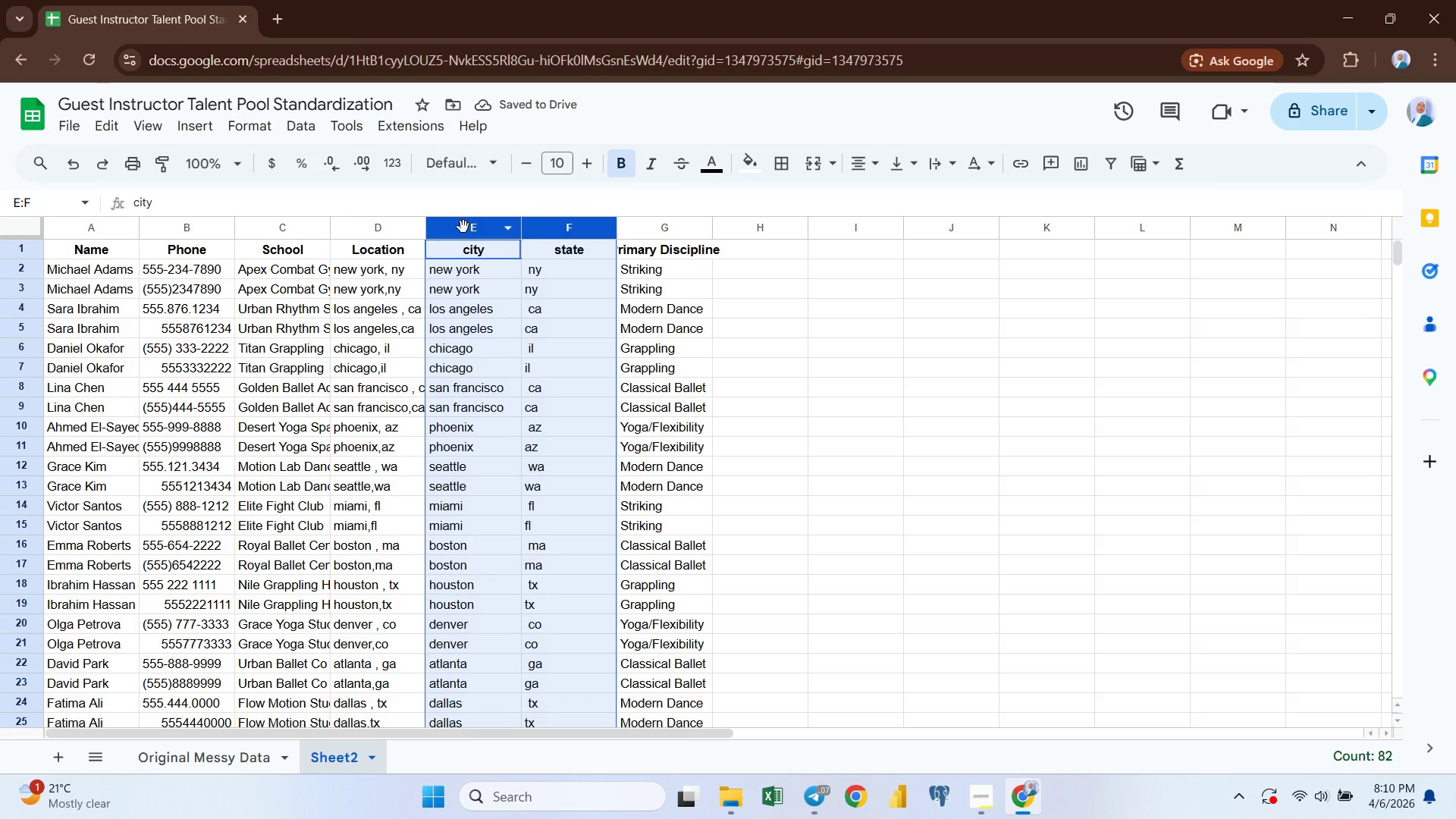 
key(Control+C)
 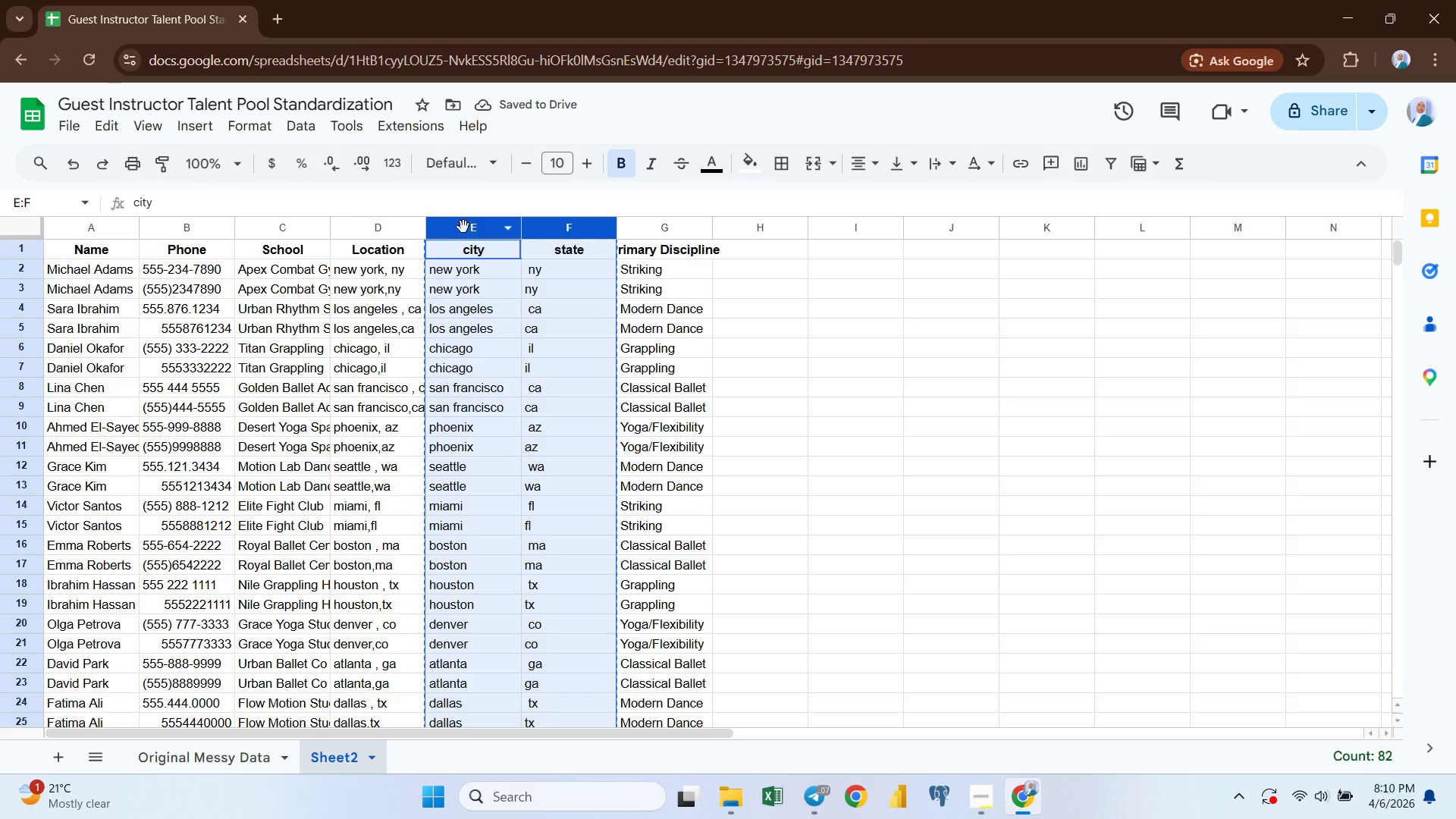 
key(Control+Shift+V)
 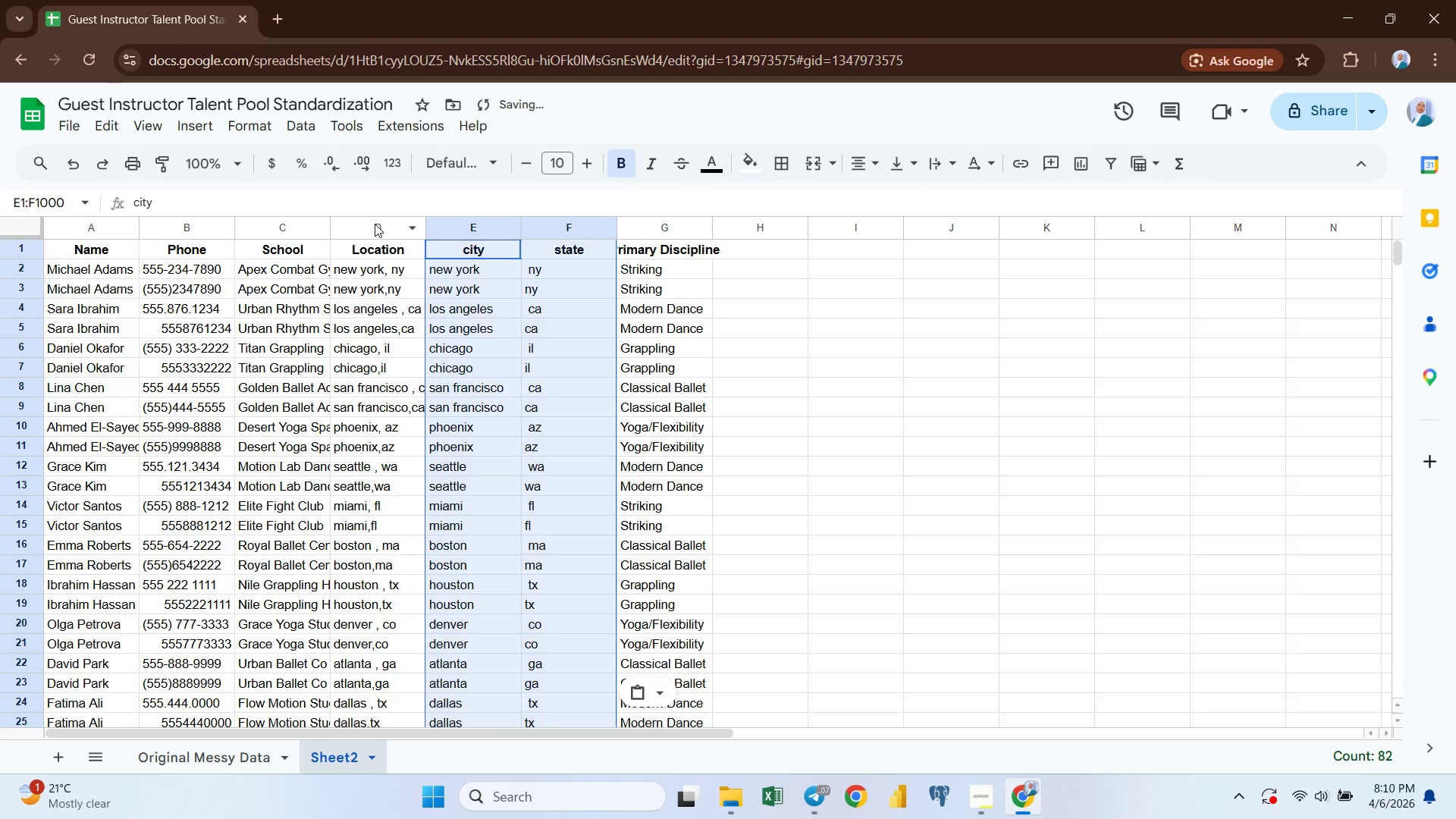 
left_click([371, 223])
 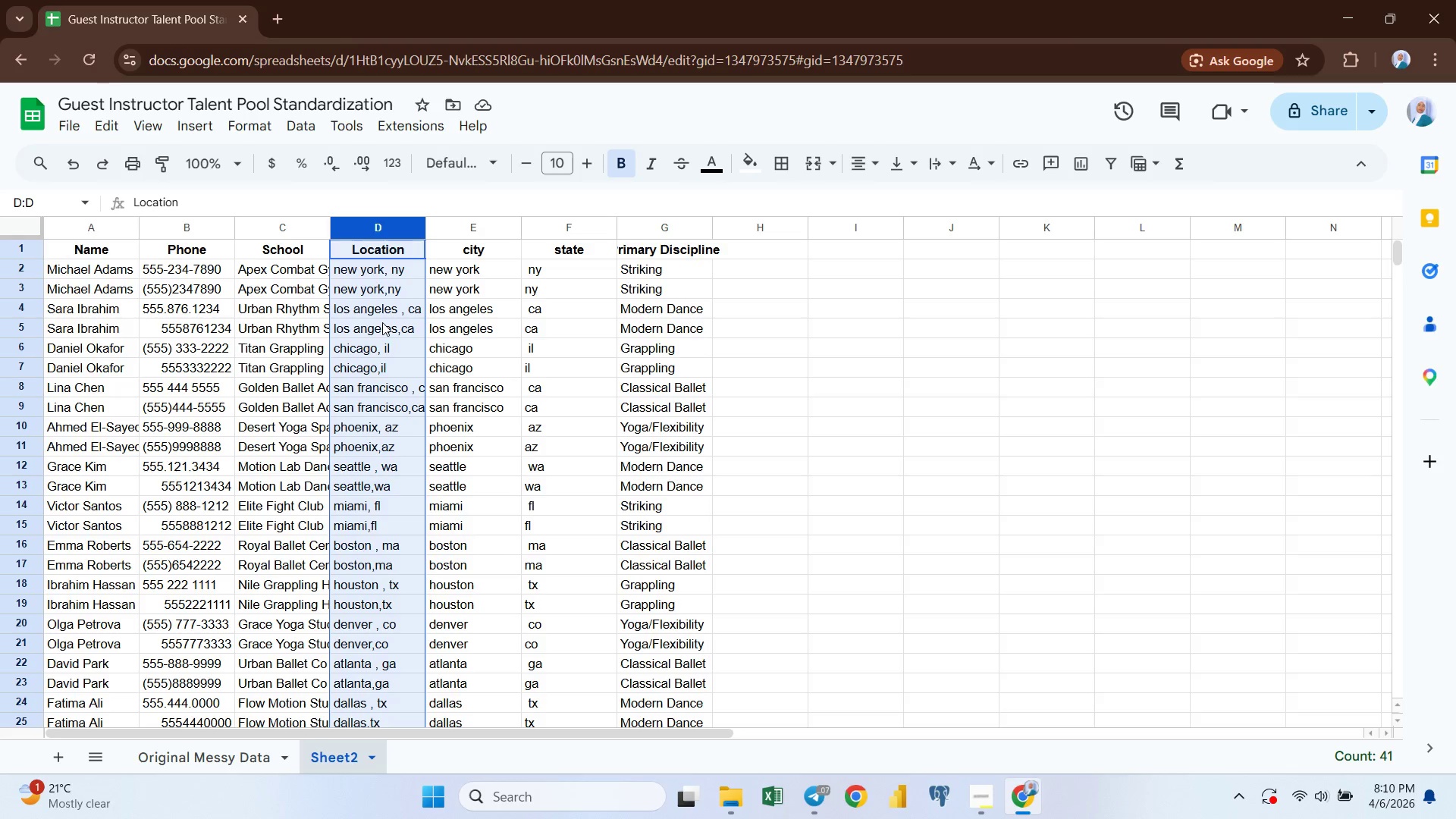 
wait(7.17)
 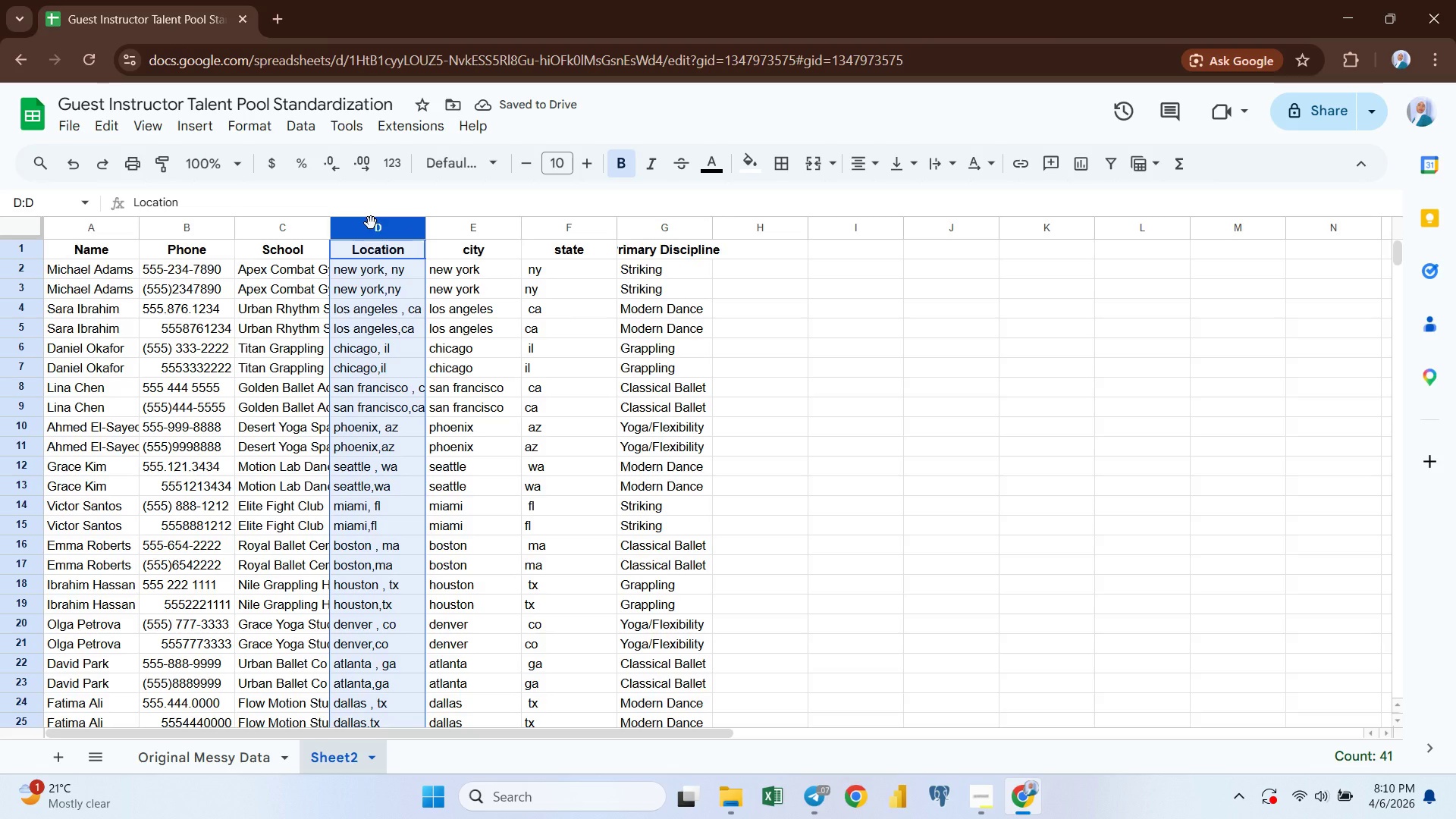 
right_click([375, 230])
 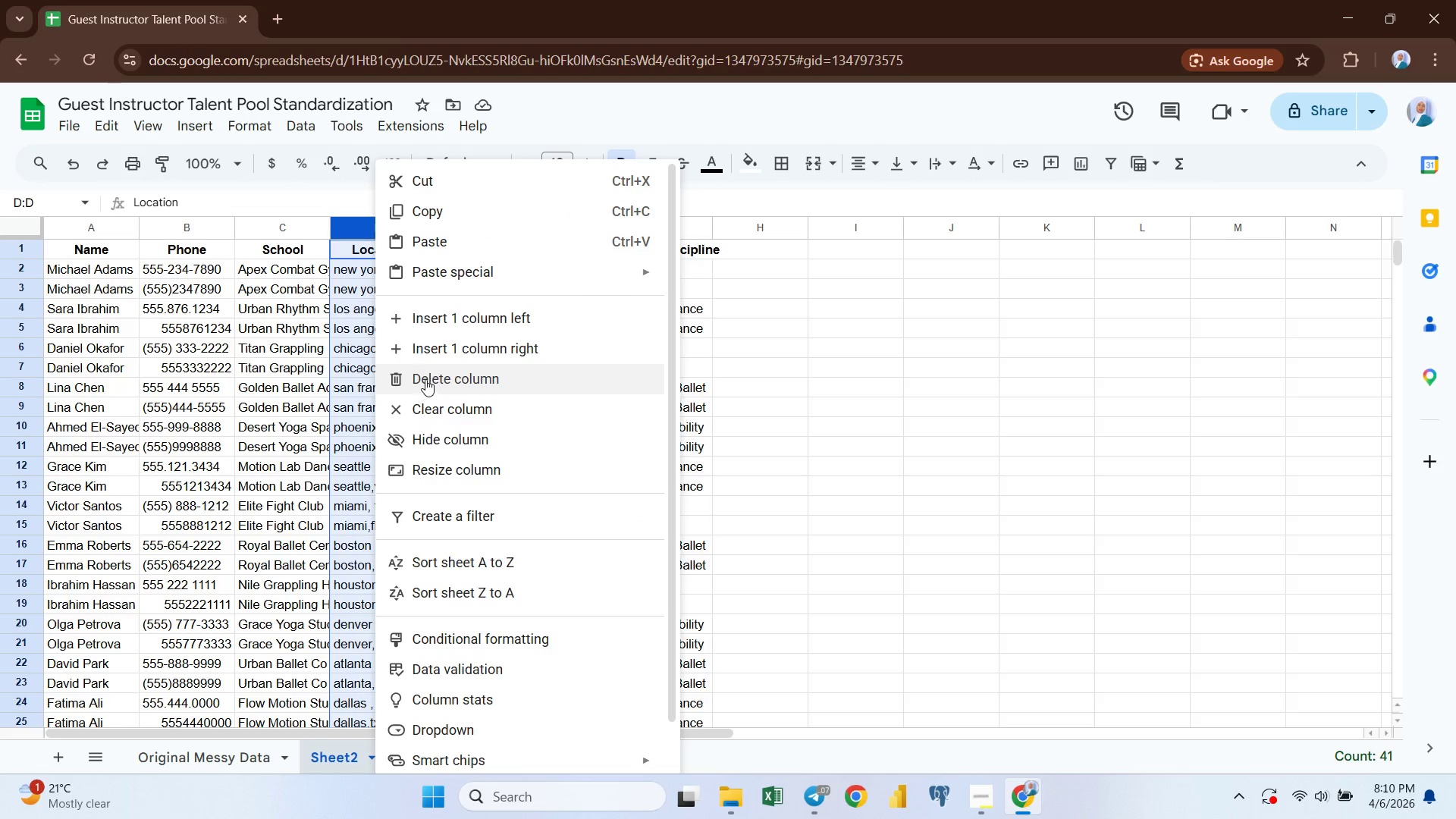 
left_click([425, 379])
 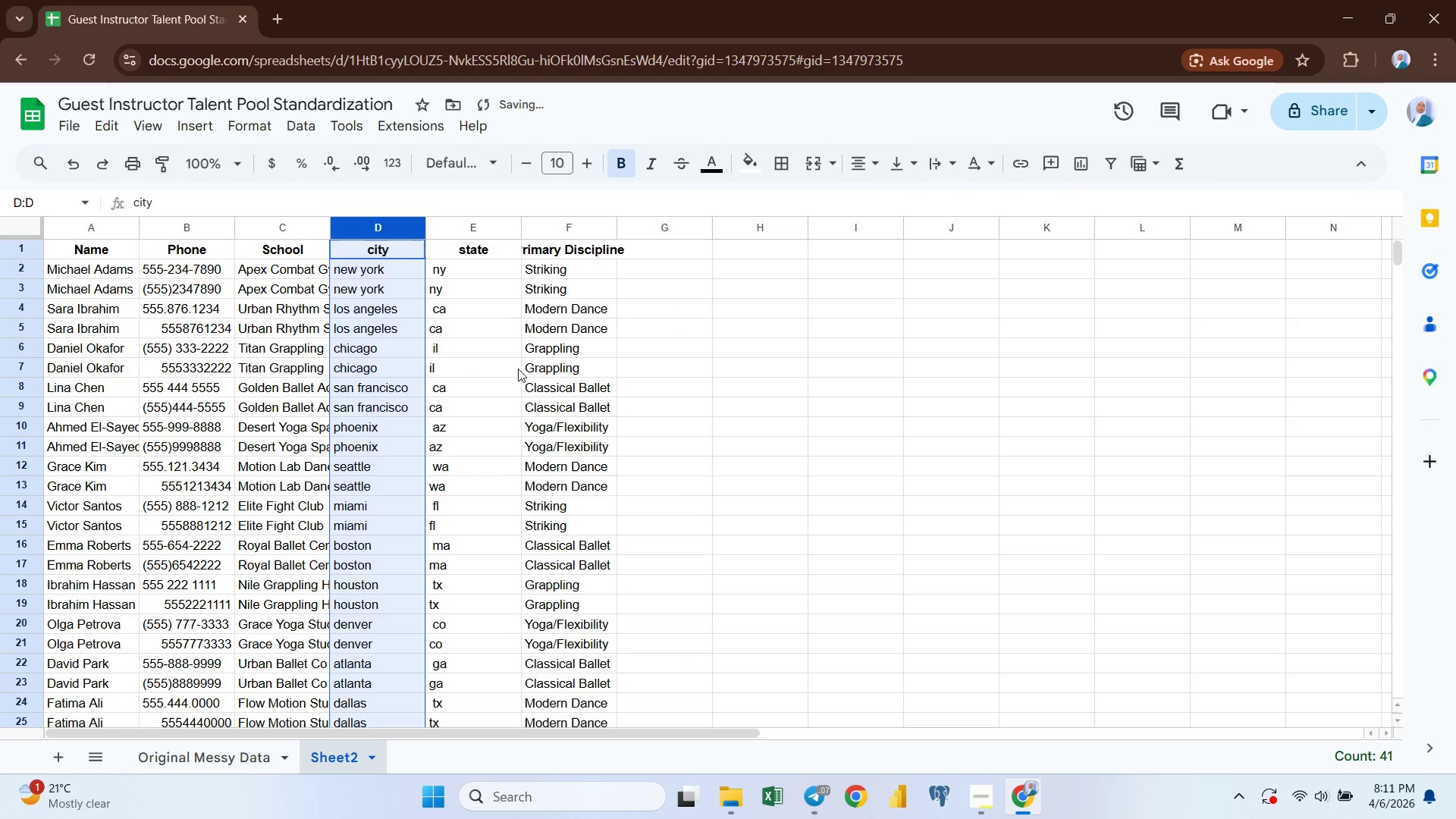 
left_click([532, 365])
 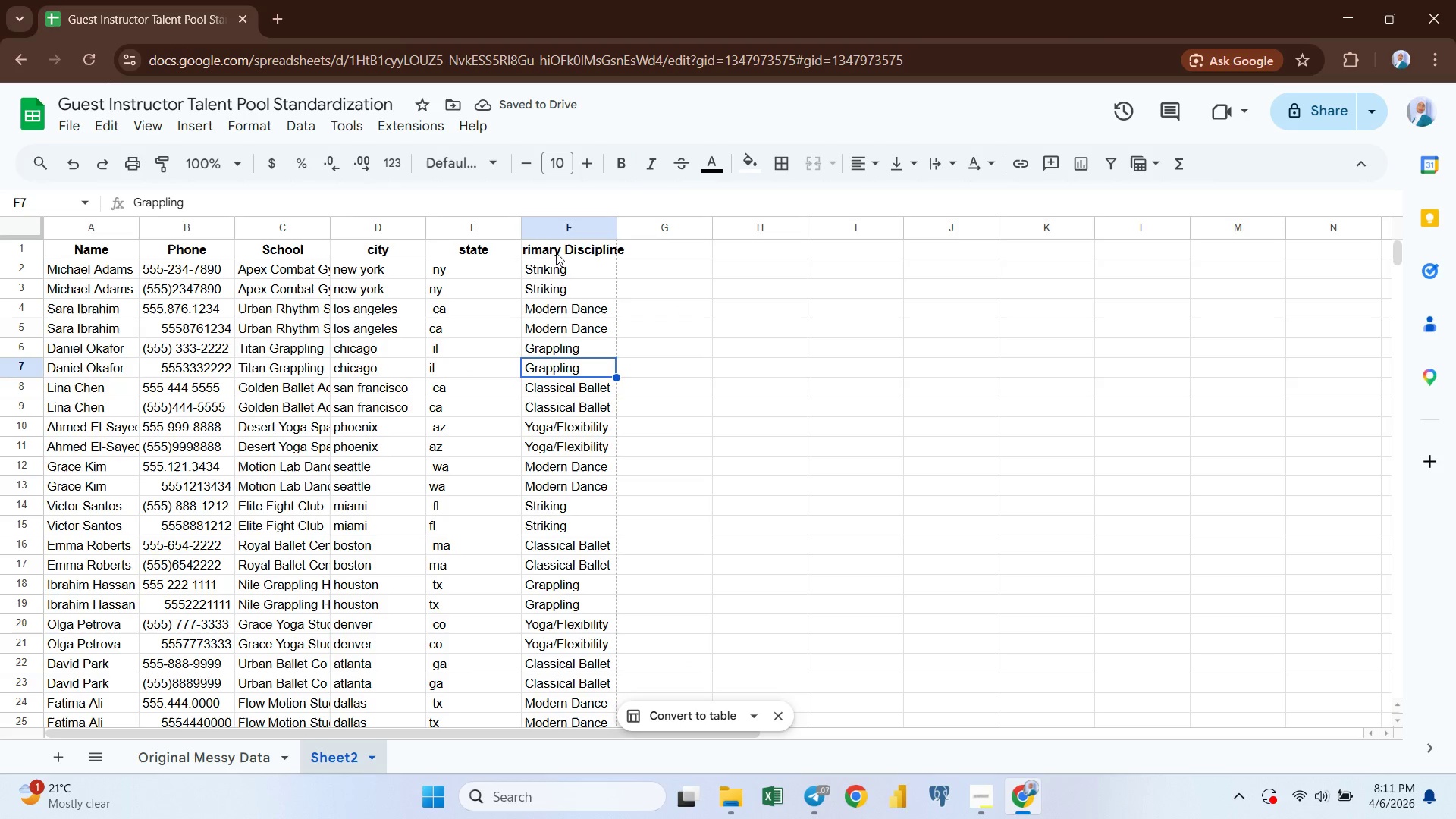 
left_click([557, 253])
 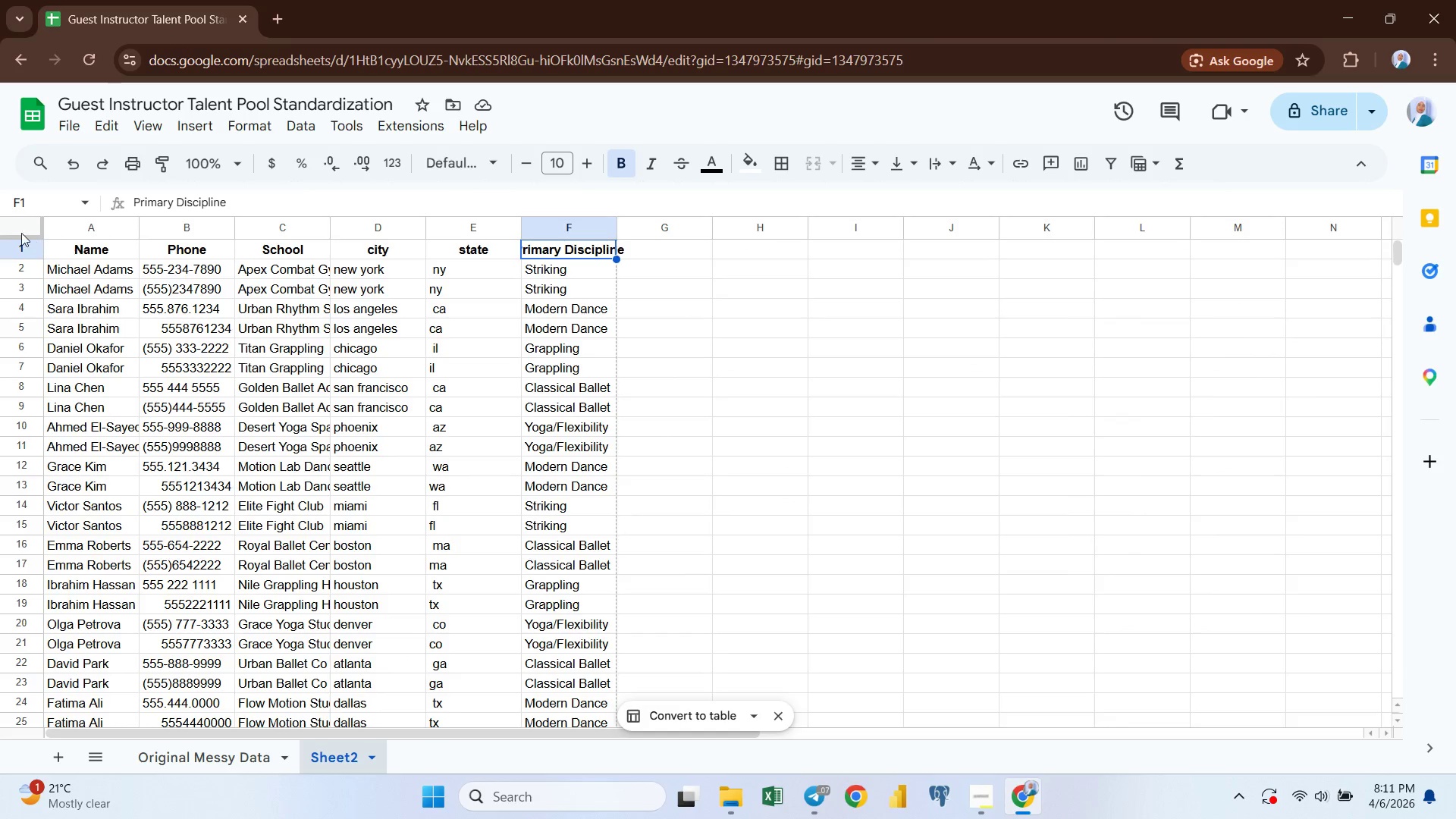 
left_click([67, 249])
 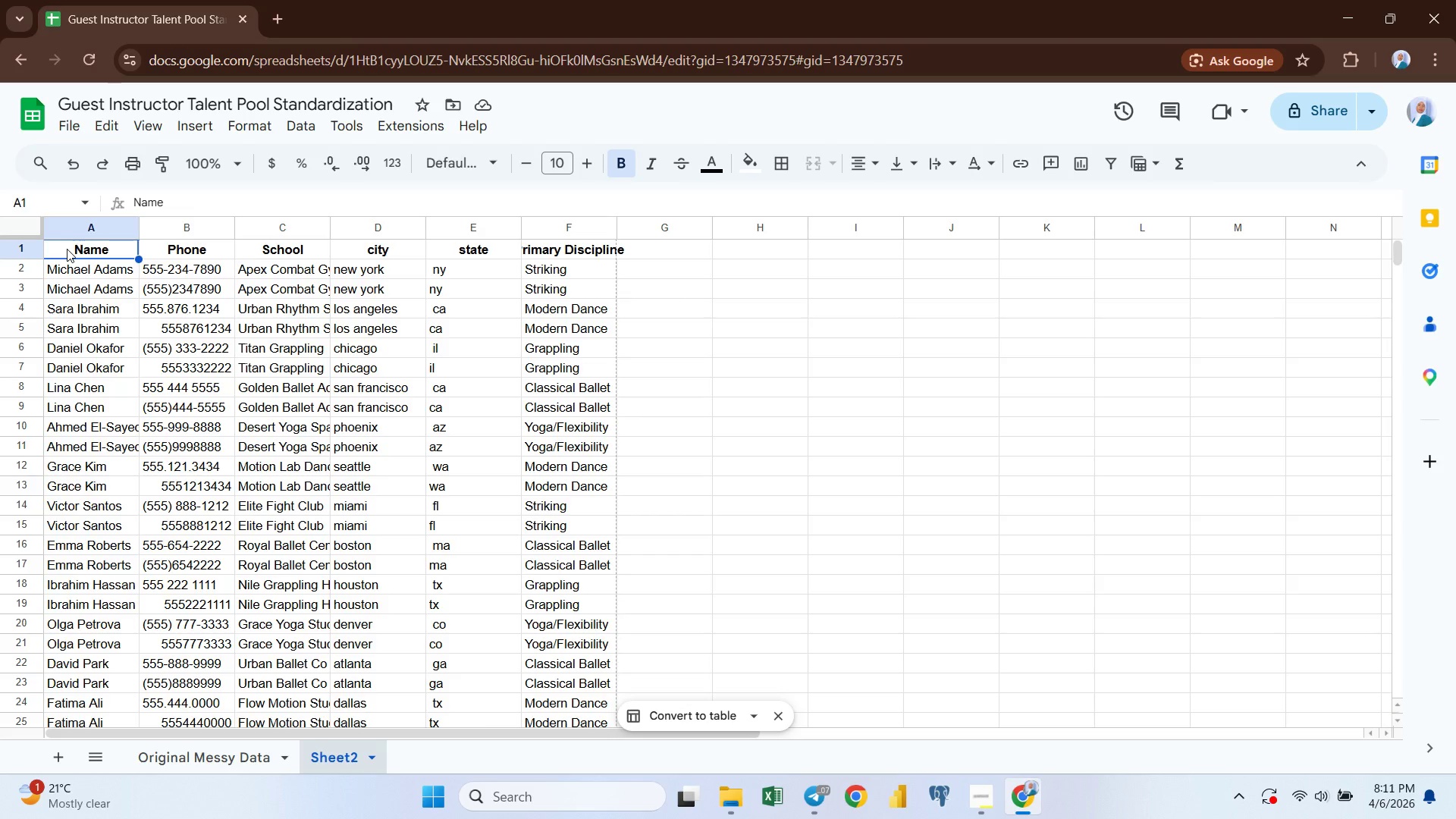 
hold_key(key=ArrowRight, duration=0.58)
 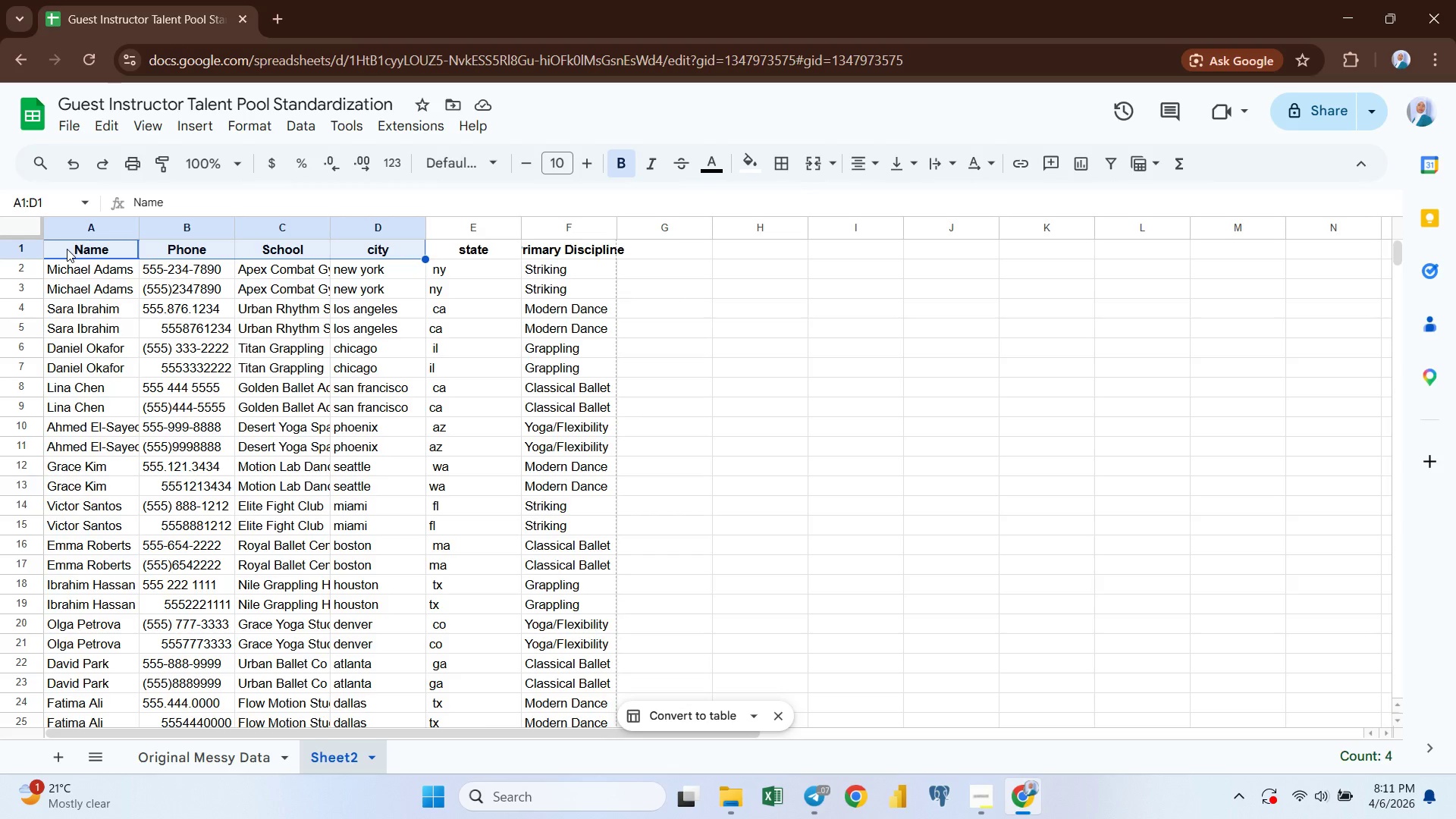 
key(Shift+ArrowRight)
 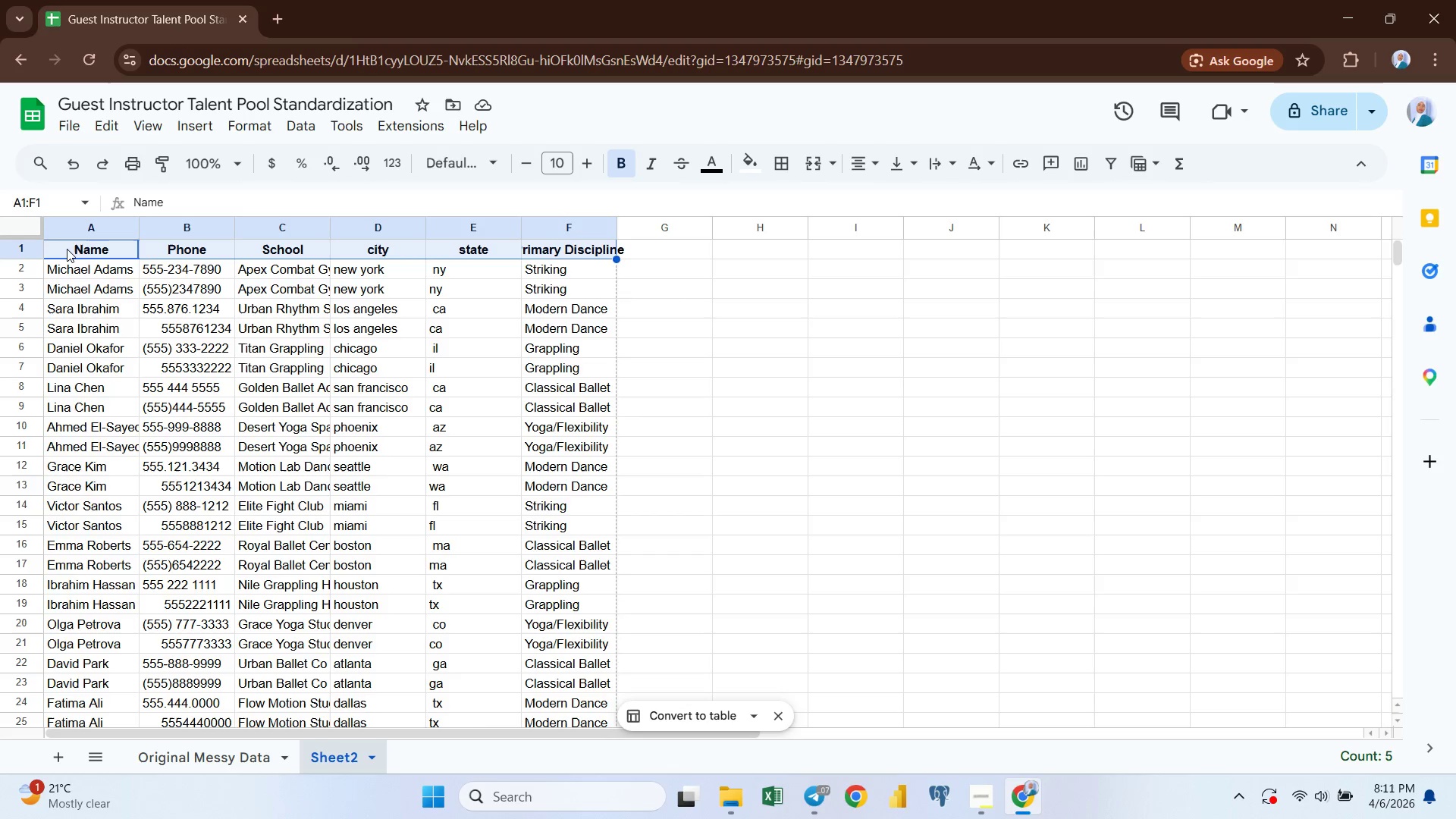 
key(Shift+ArrowRight)
 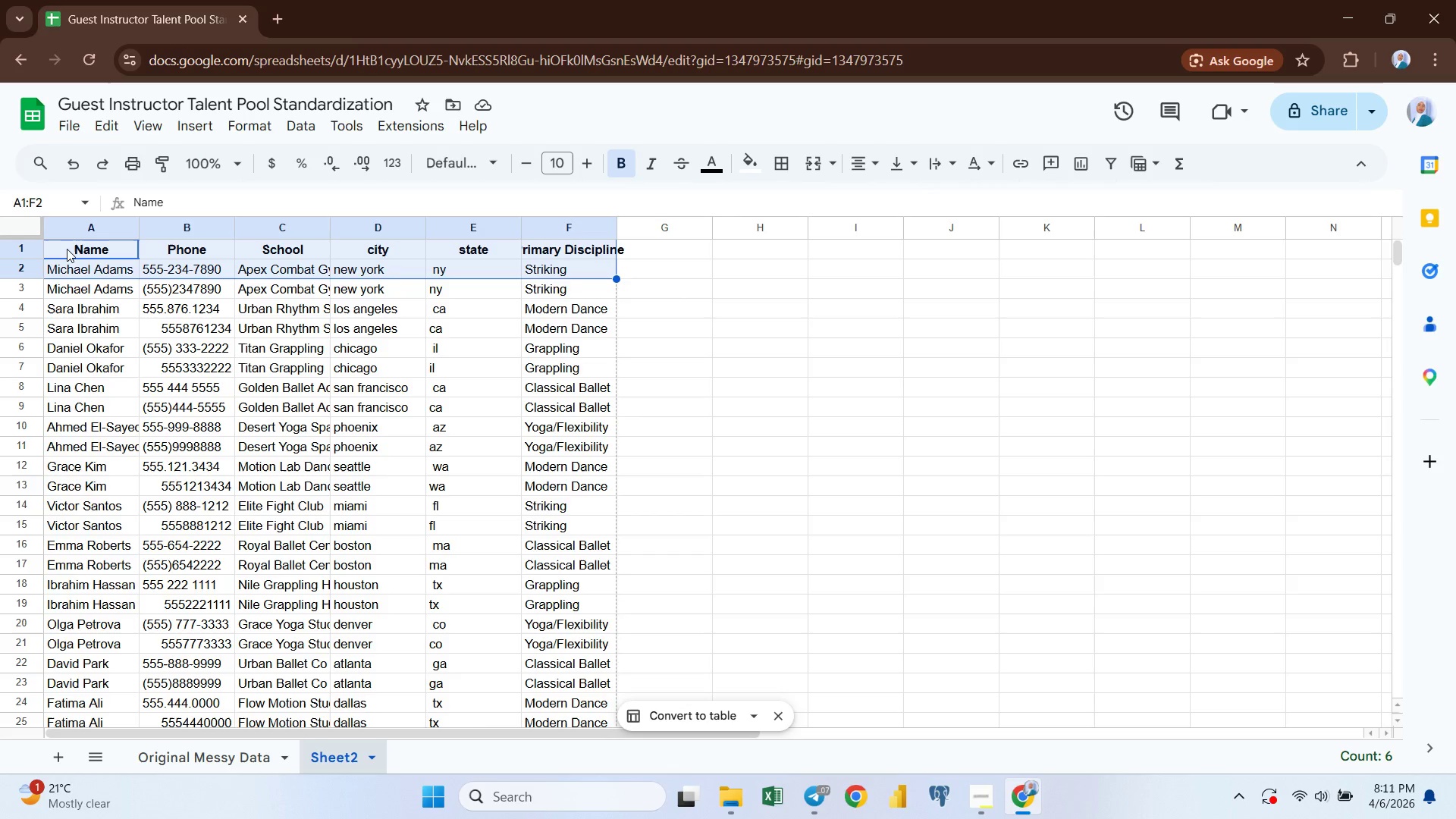 
hold_key(key=ArrowDown, duration=1.31)
 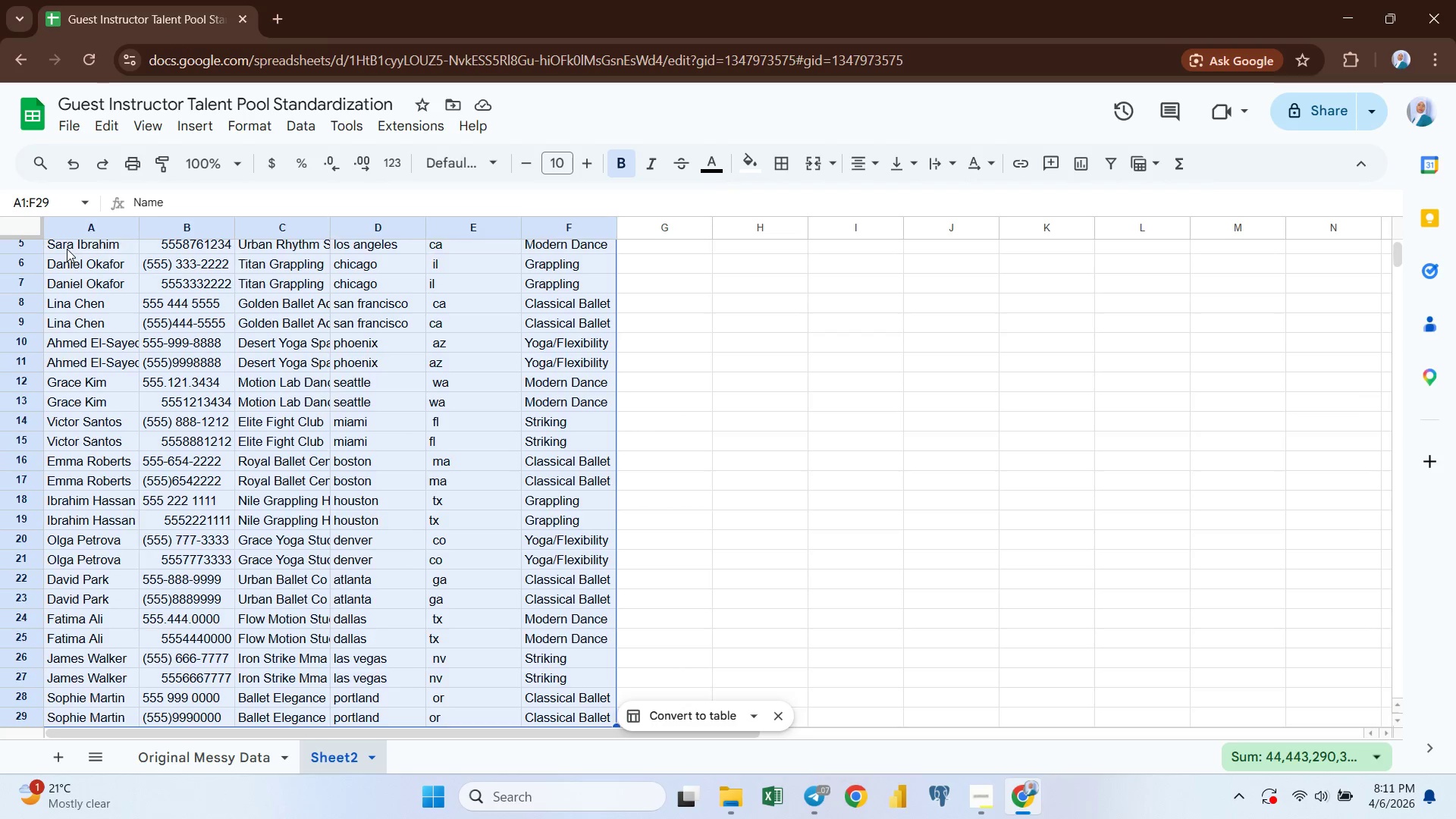 
key(Shift+ArrowDown)
 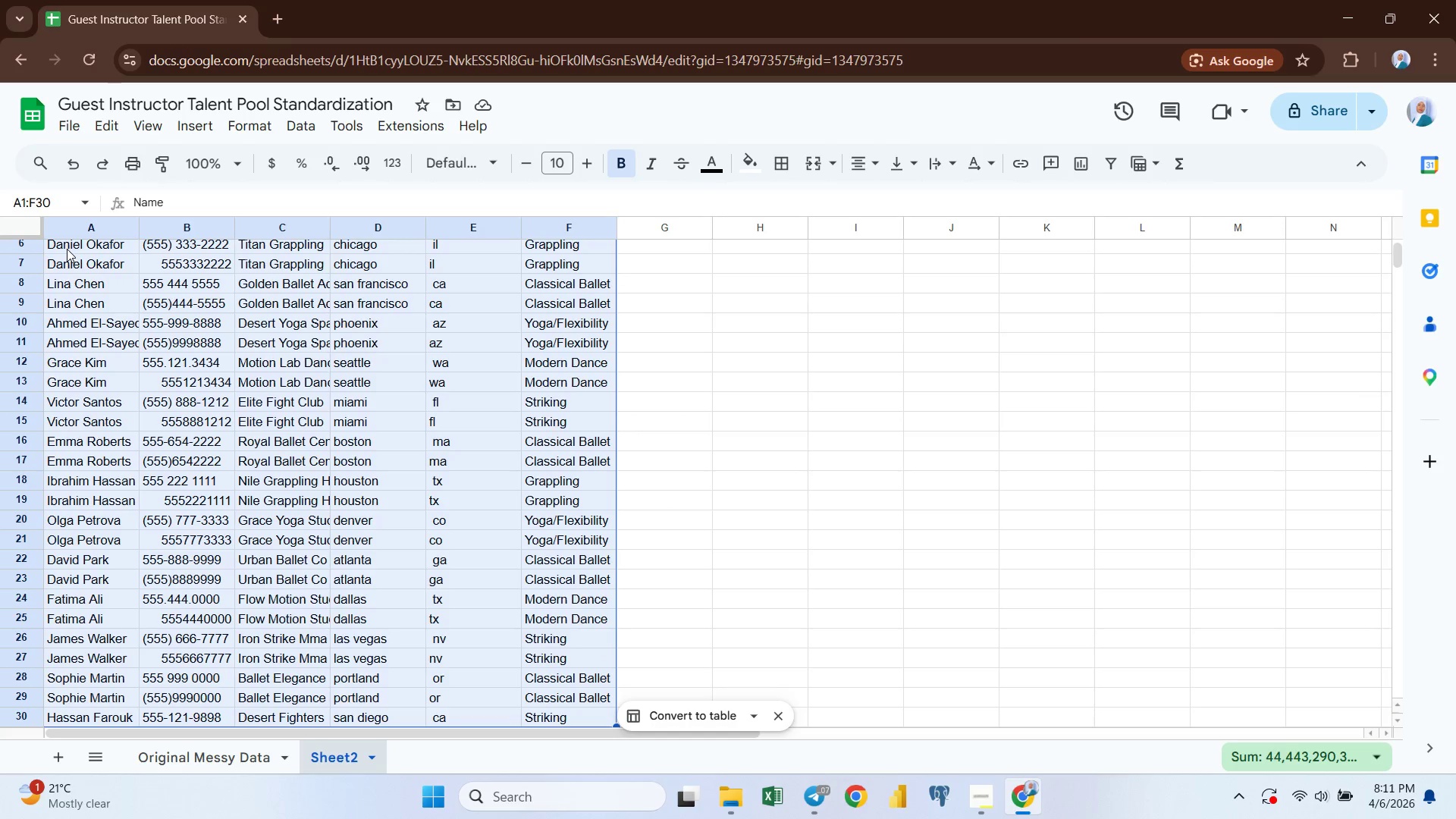 
key(Shift+ArrowDown)
 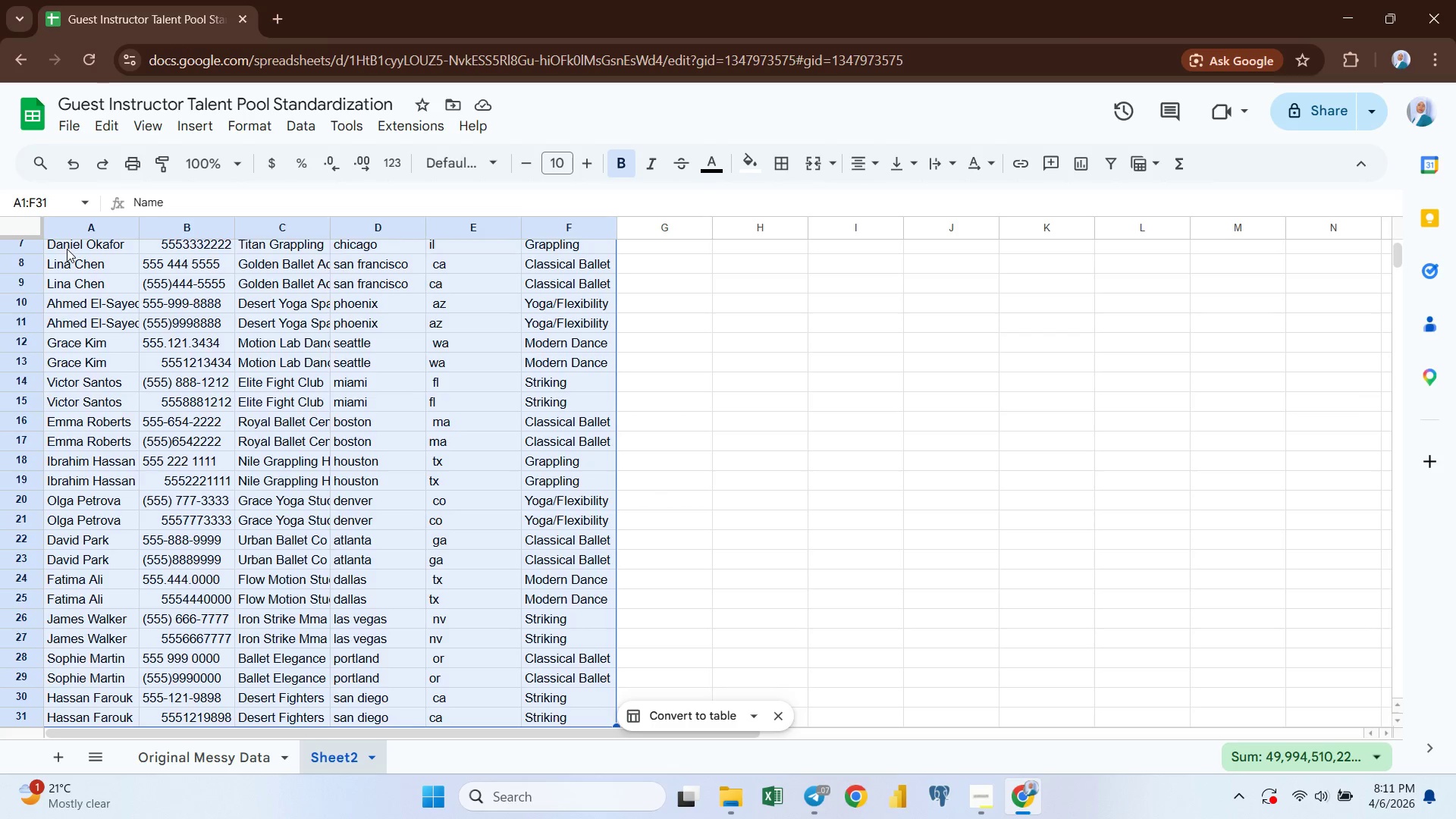 
key(Shift+ArrowDown)
 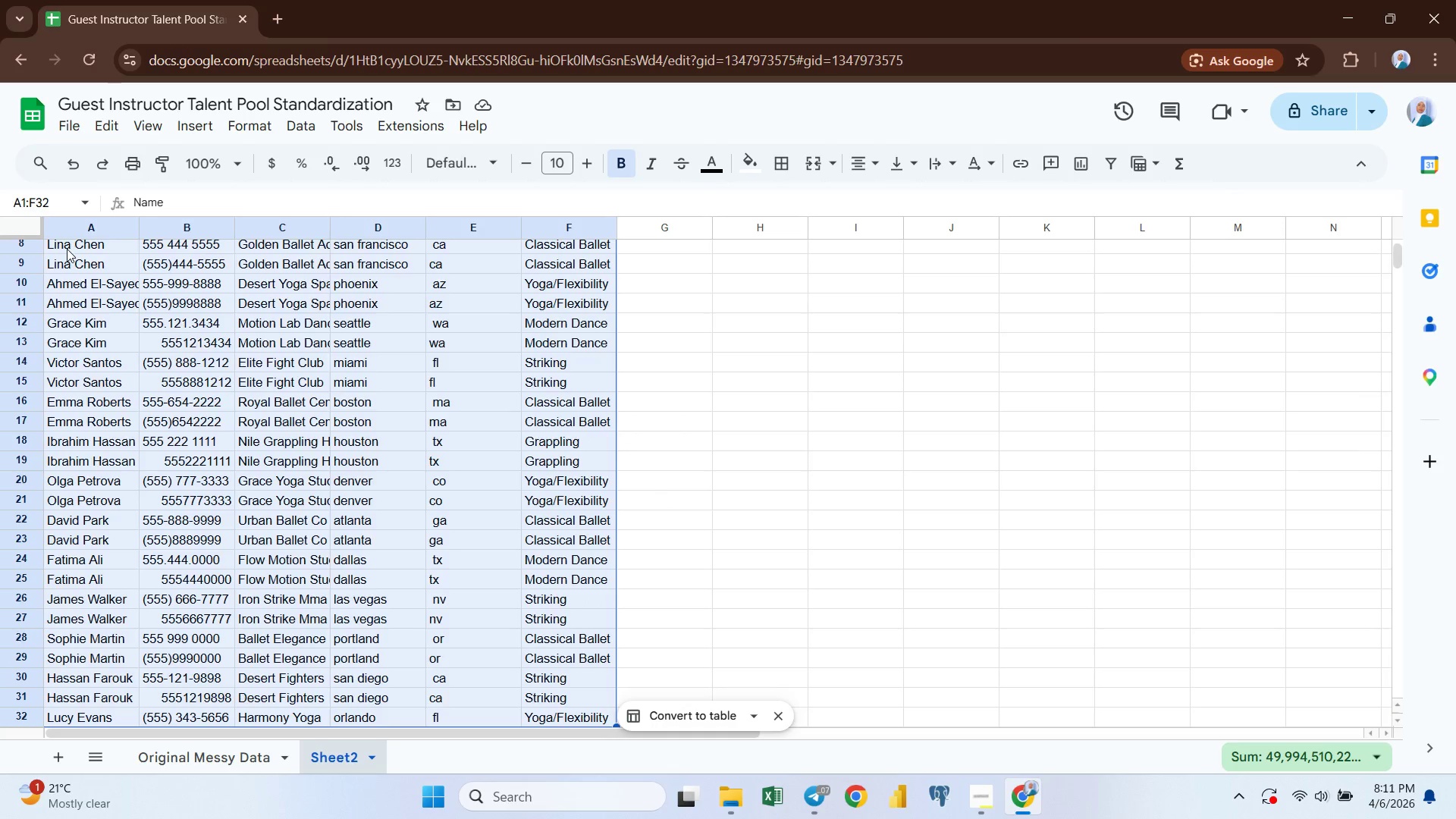 
key(Shift+ArrowDown)
 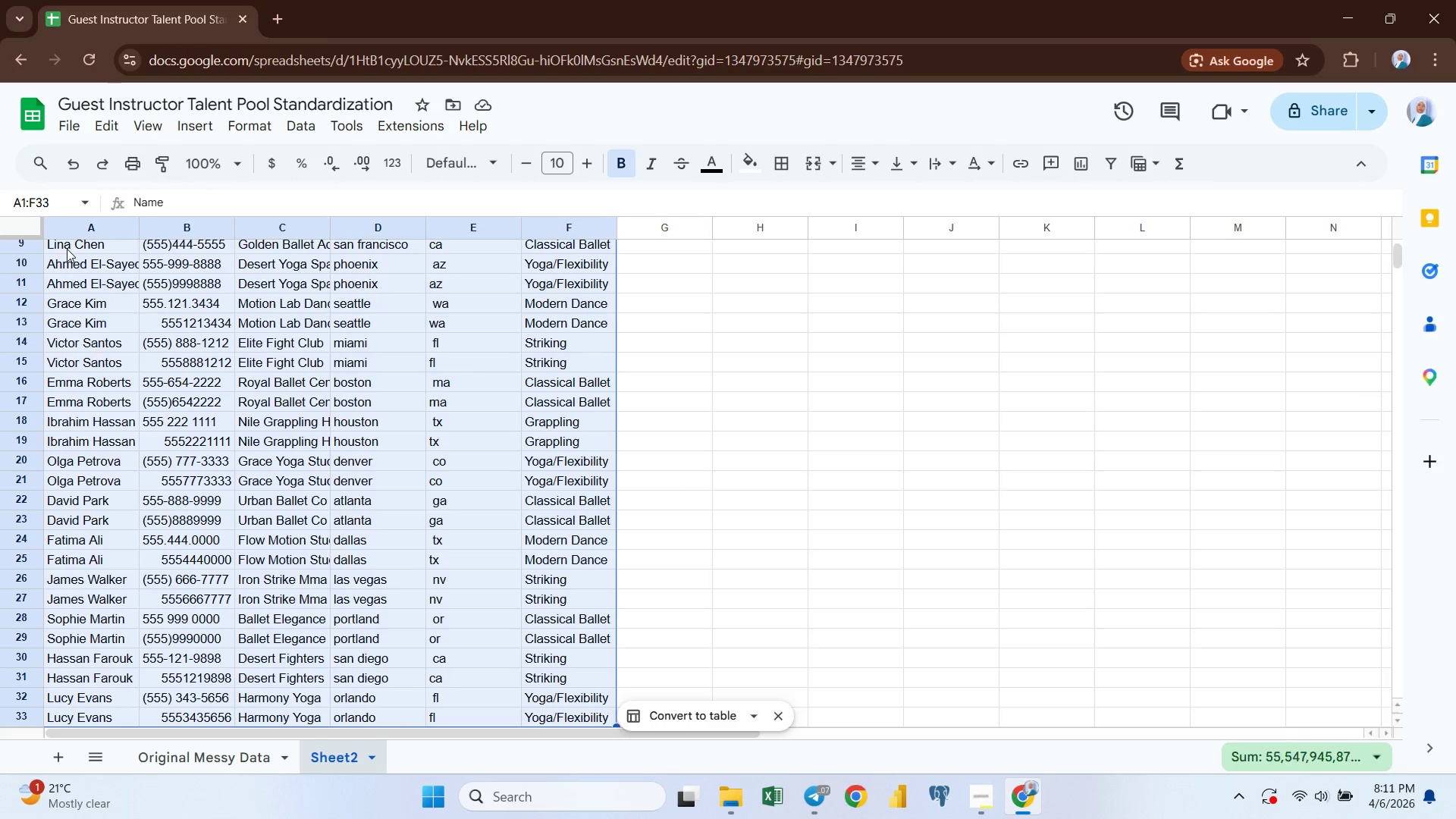 
key(Shift+ArrowDown)
 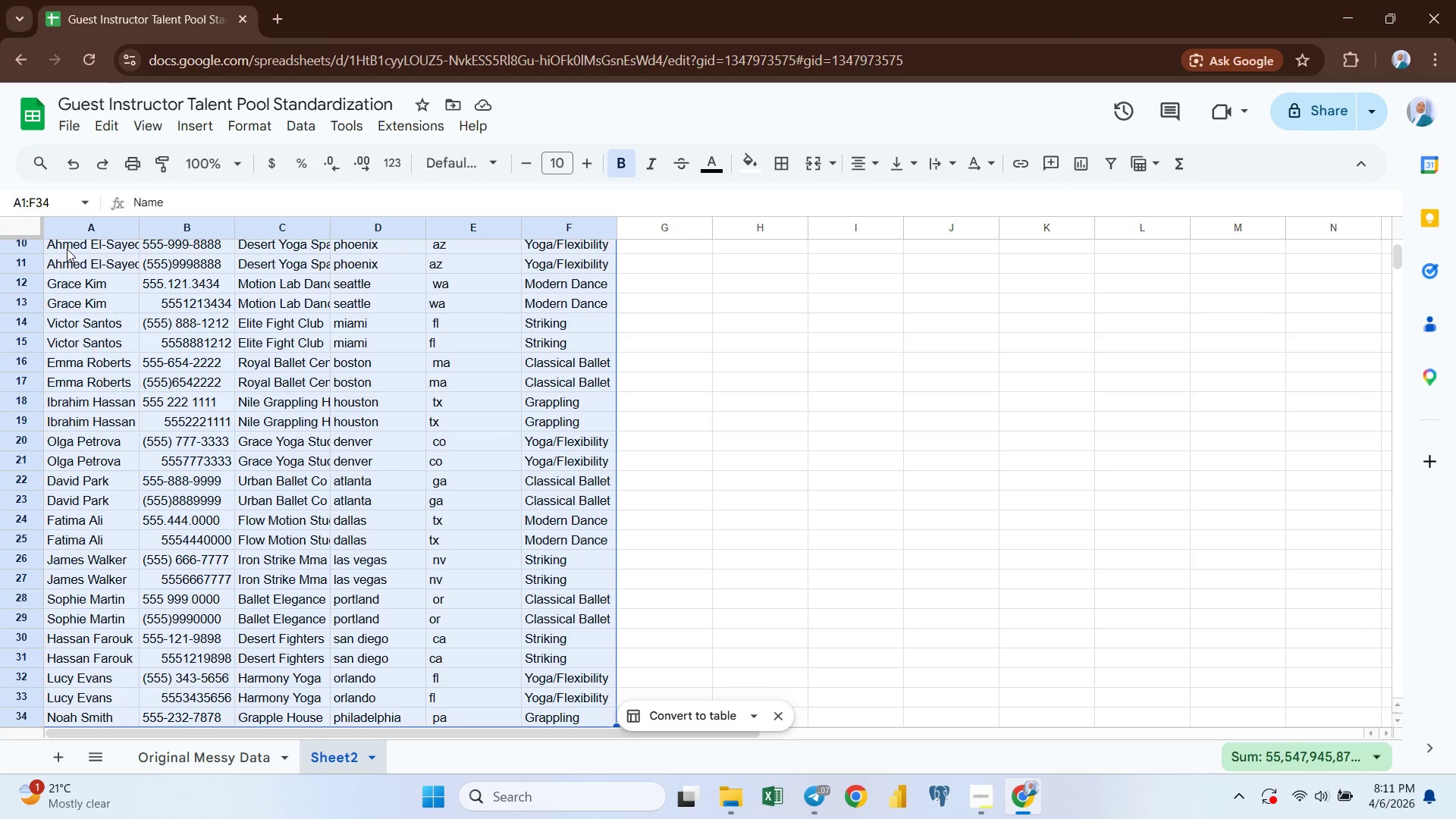 
key(Shift+ArrowDown)
 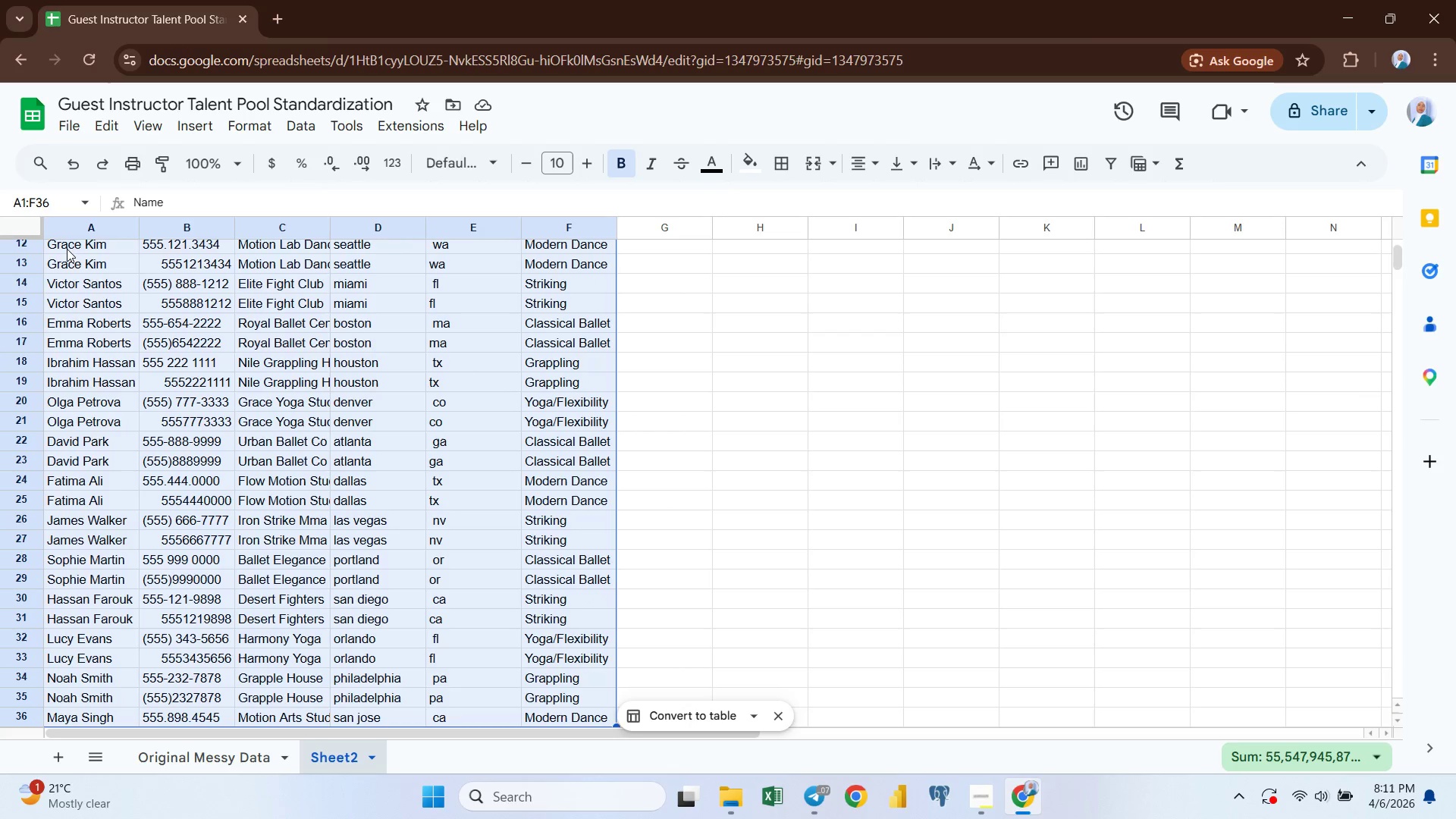 
key(Shift+ArrowDown)
 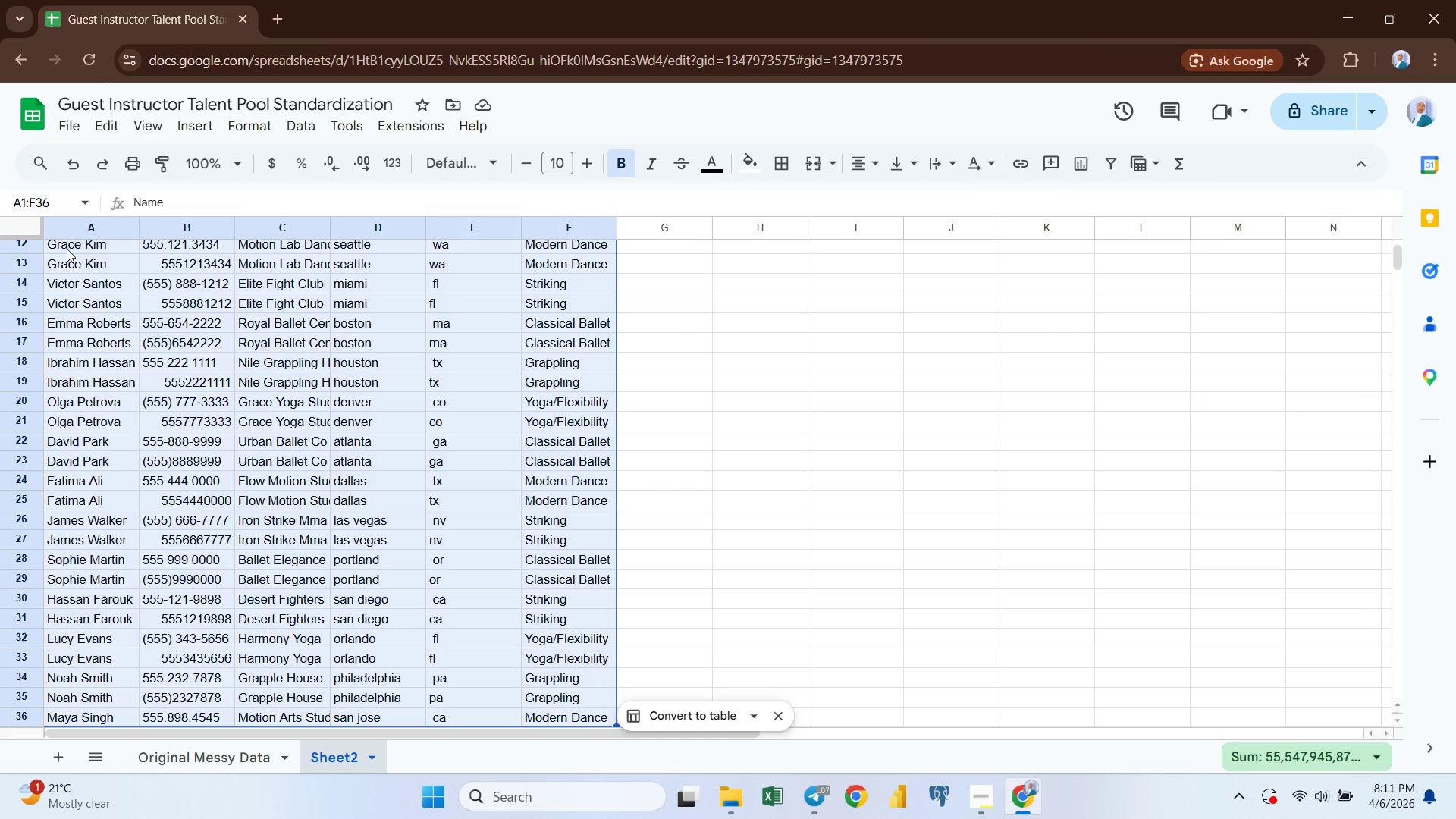 
key(Shift+ArrowDown)
 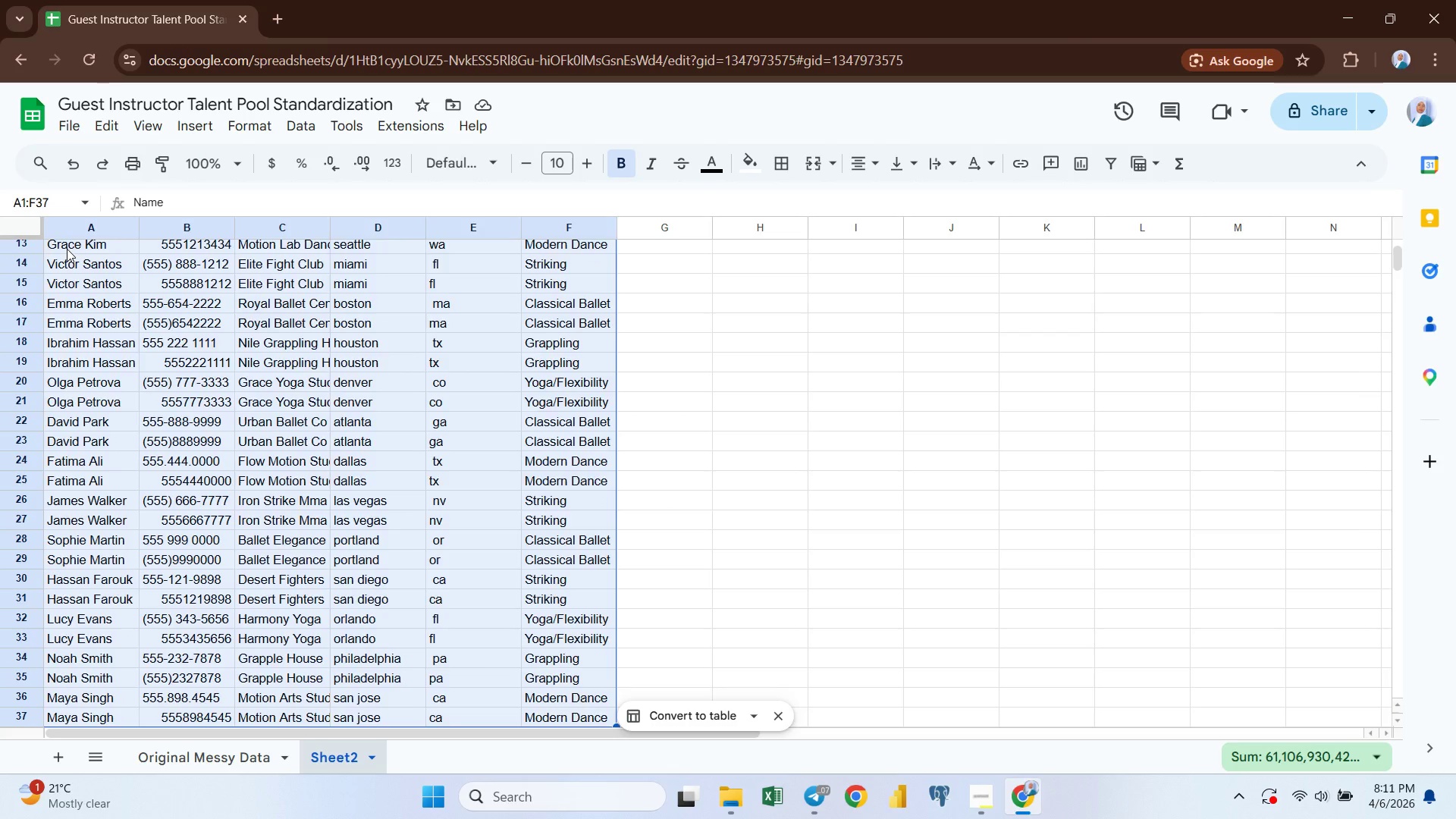 
key(Shift+ArrowDown)
 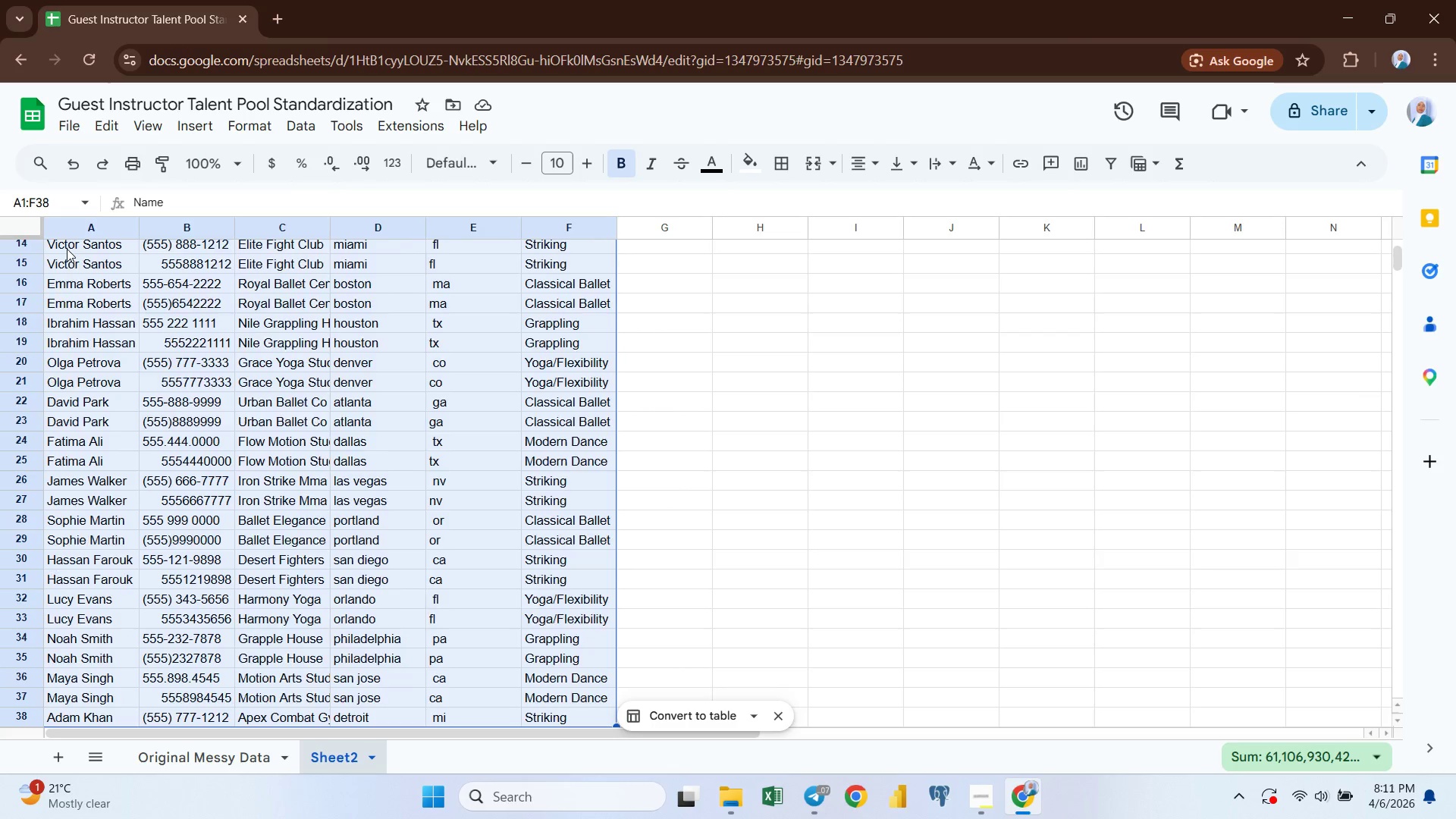 
key(Shift+ArrowDown)
 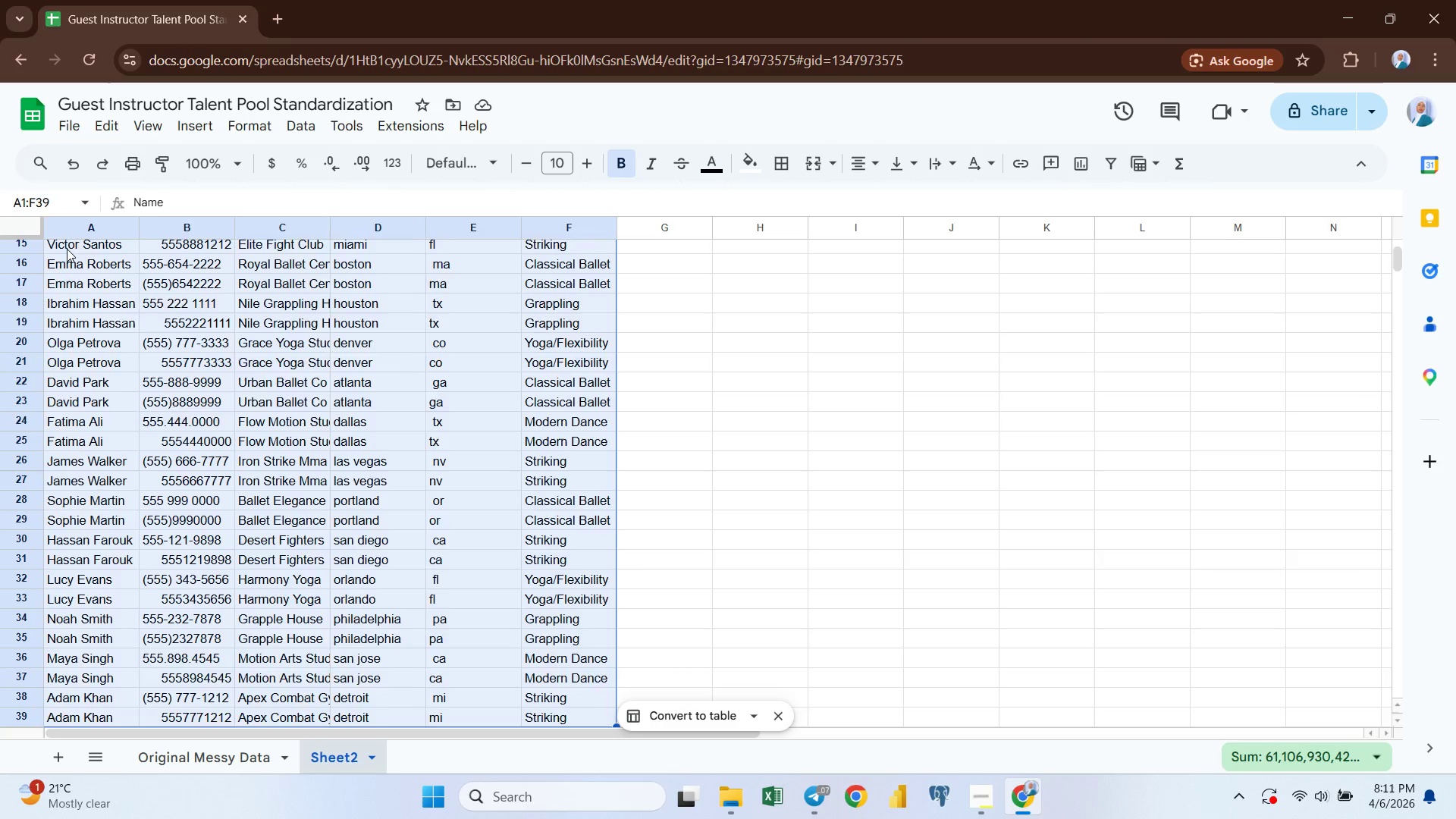 
key(Shift+ArrowDown)
 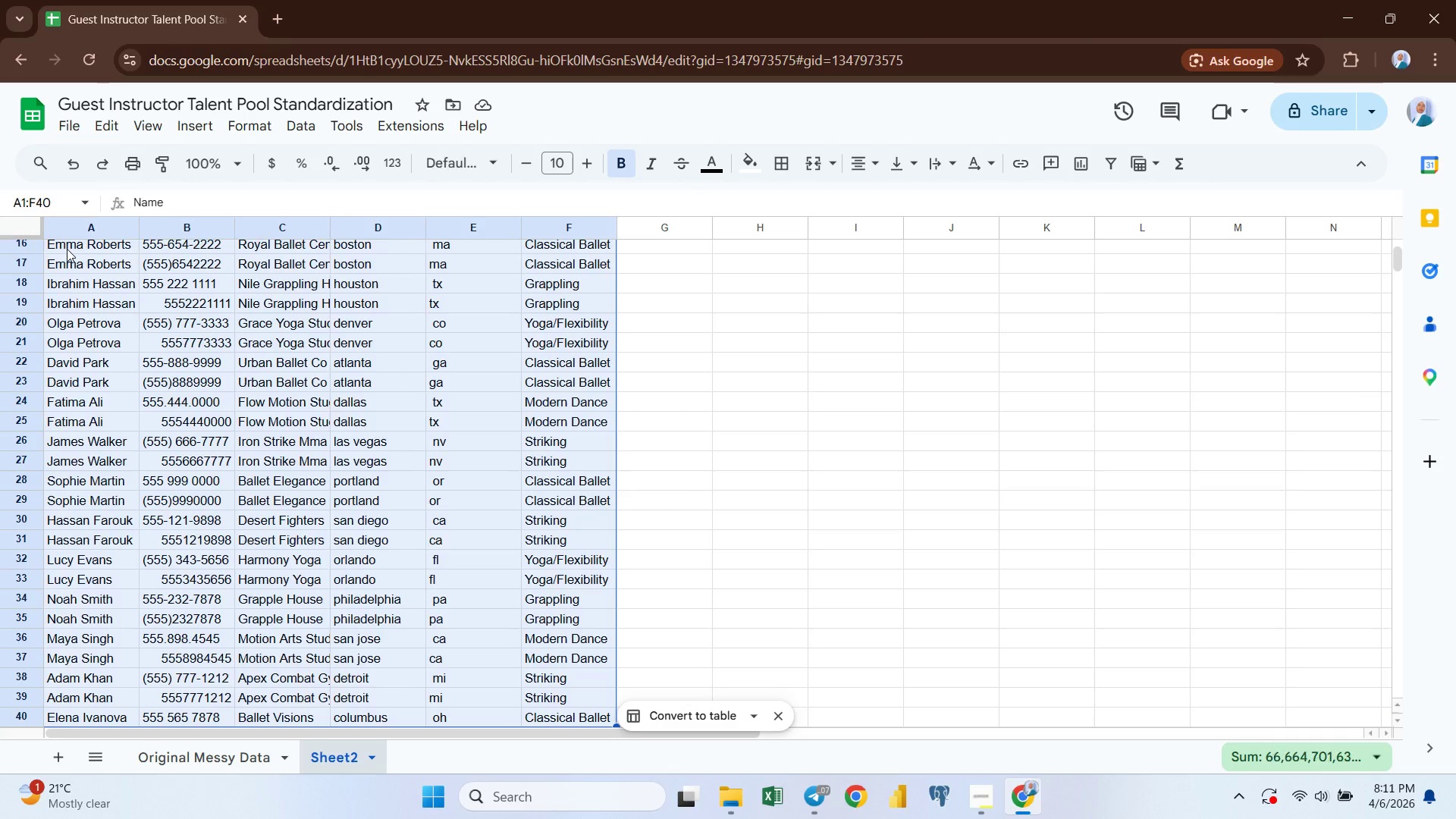 
key(Shift+ArrowDown)
 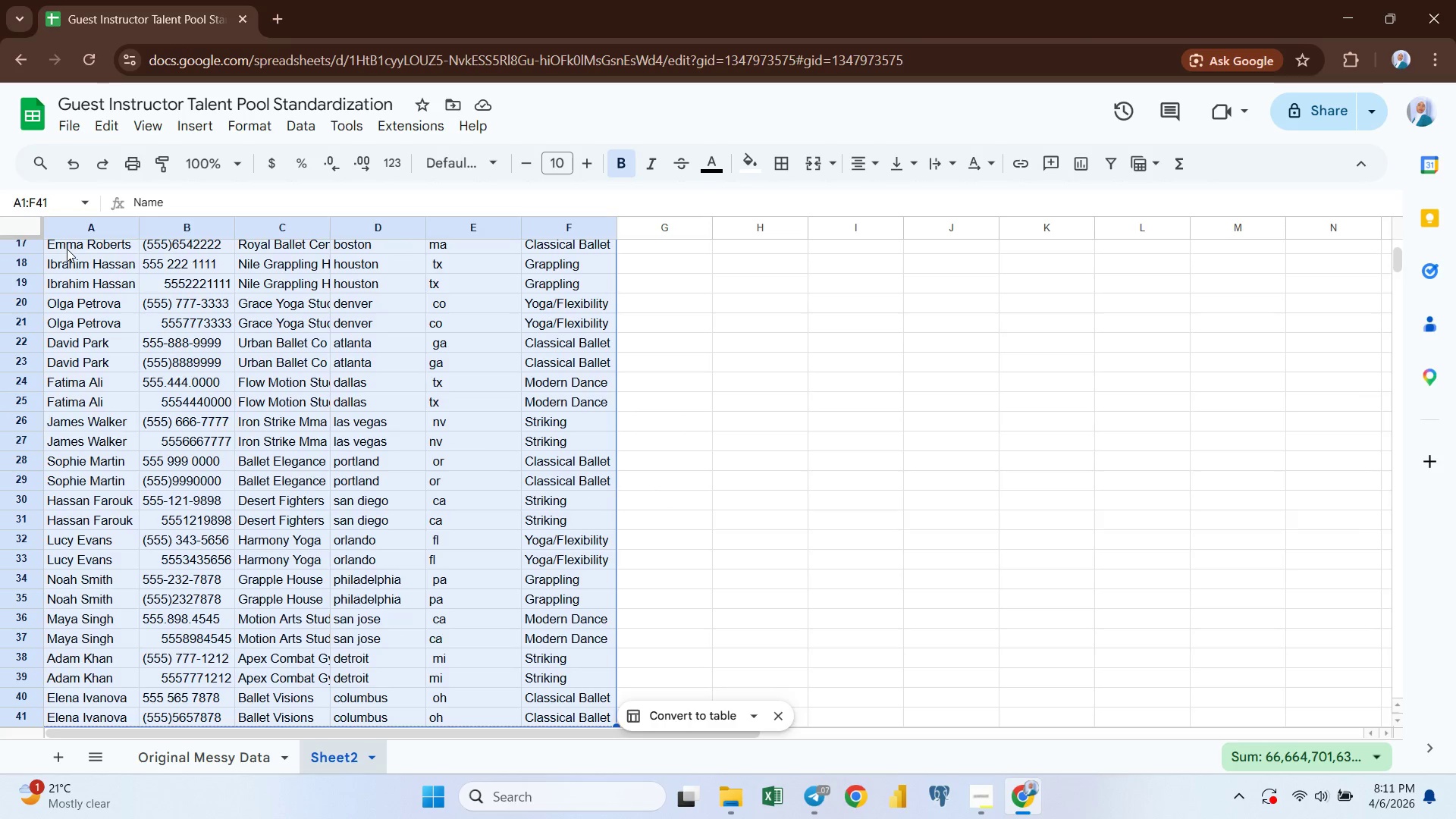 
key(Shift+ArrowDown)
 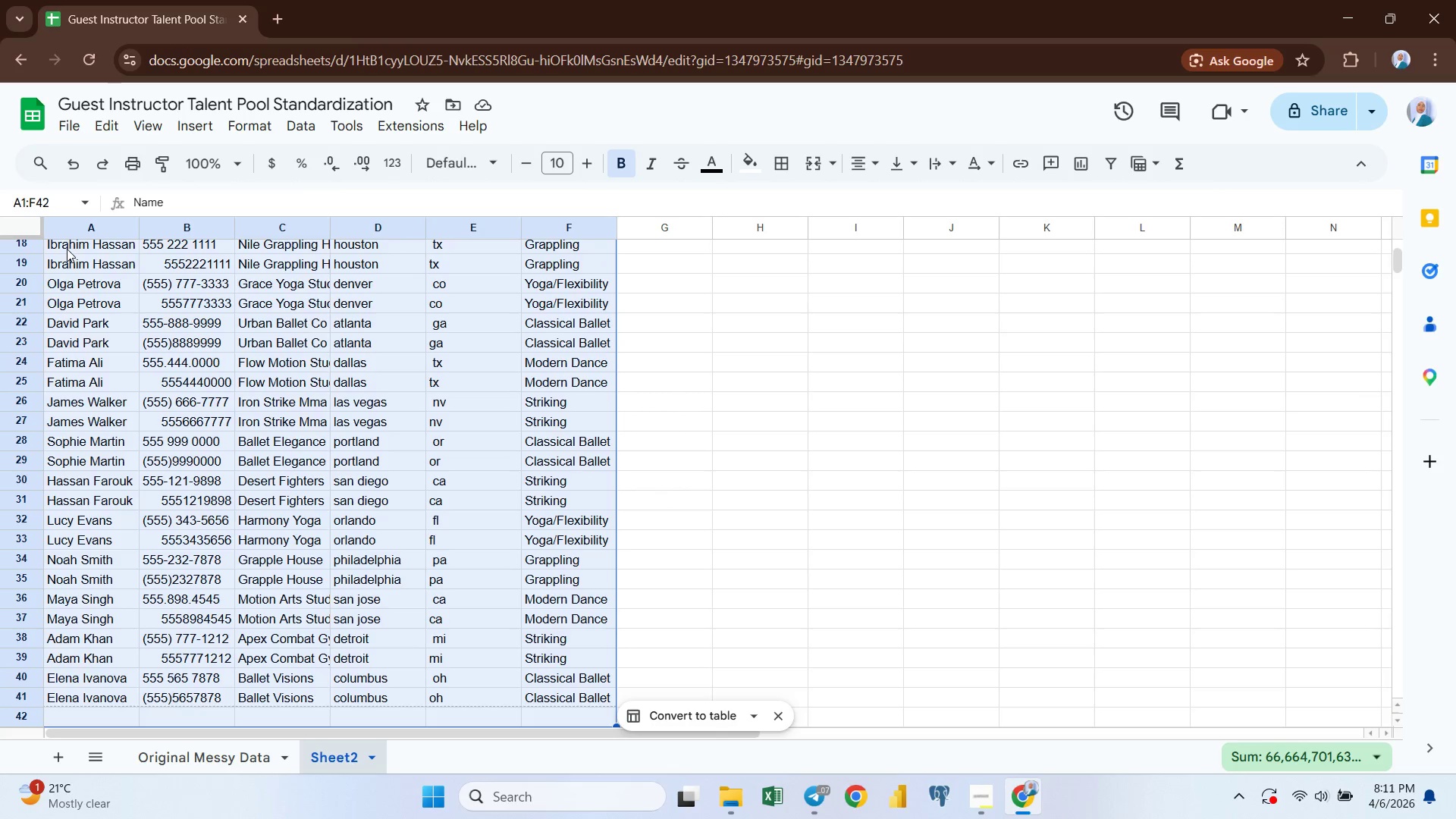 
key(Shift+ArrowDown)
 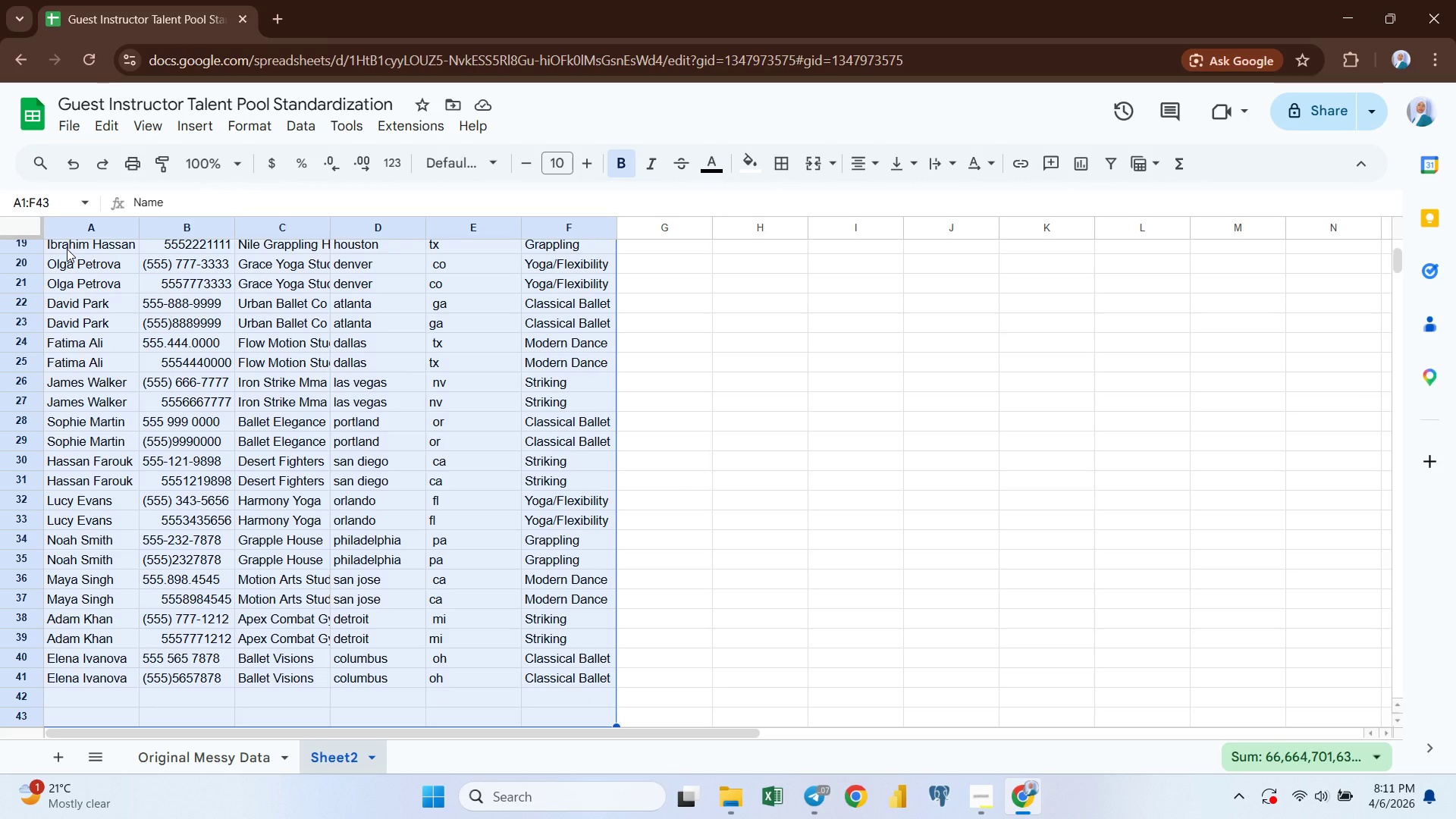 
key(Shift+ArrowUp)
 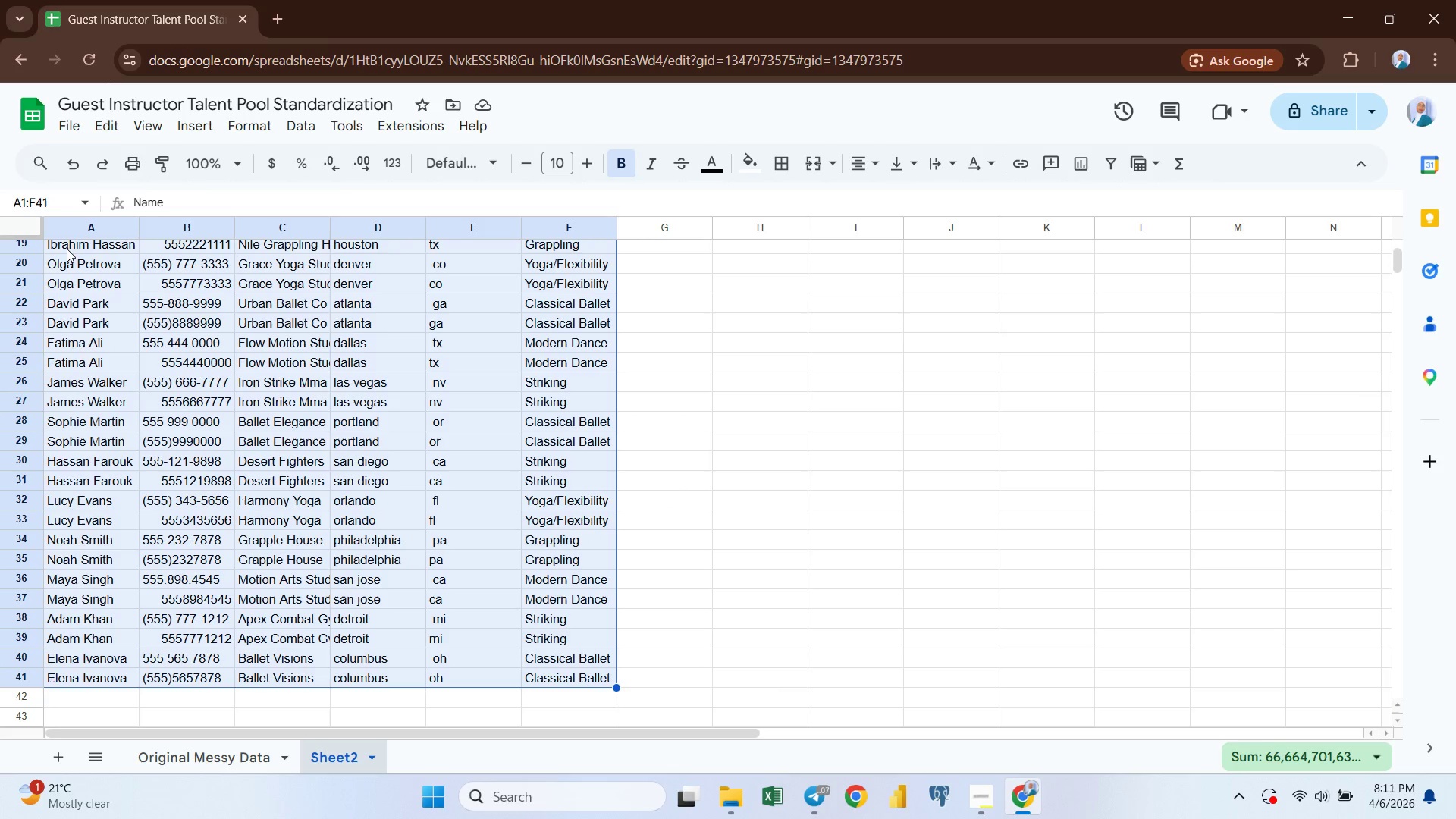 
key(Shift+ArrowUp)
 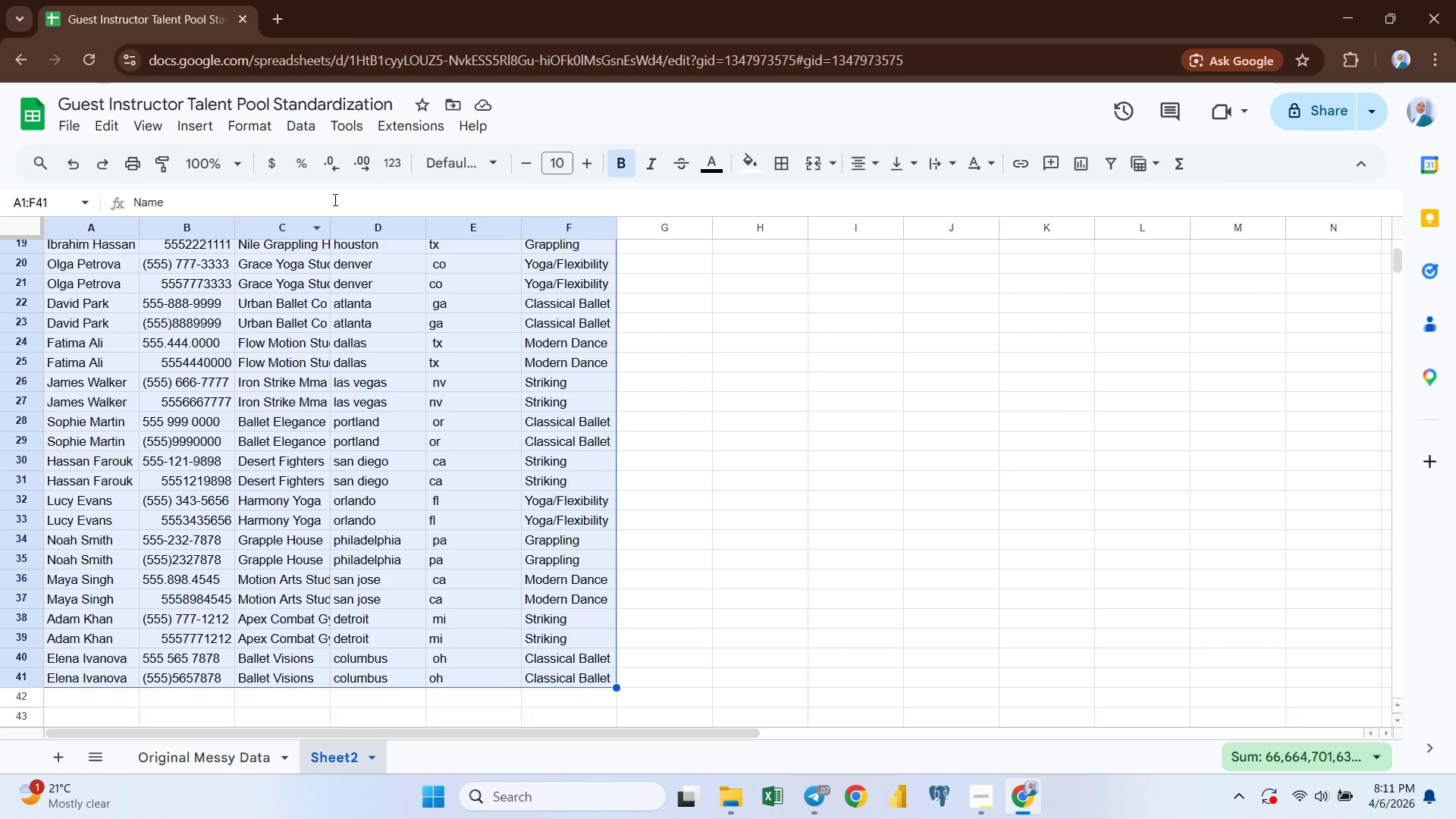 
left_click([301, 130])
 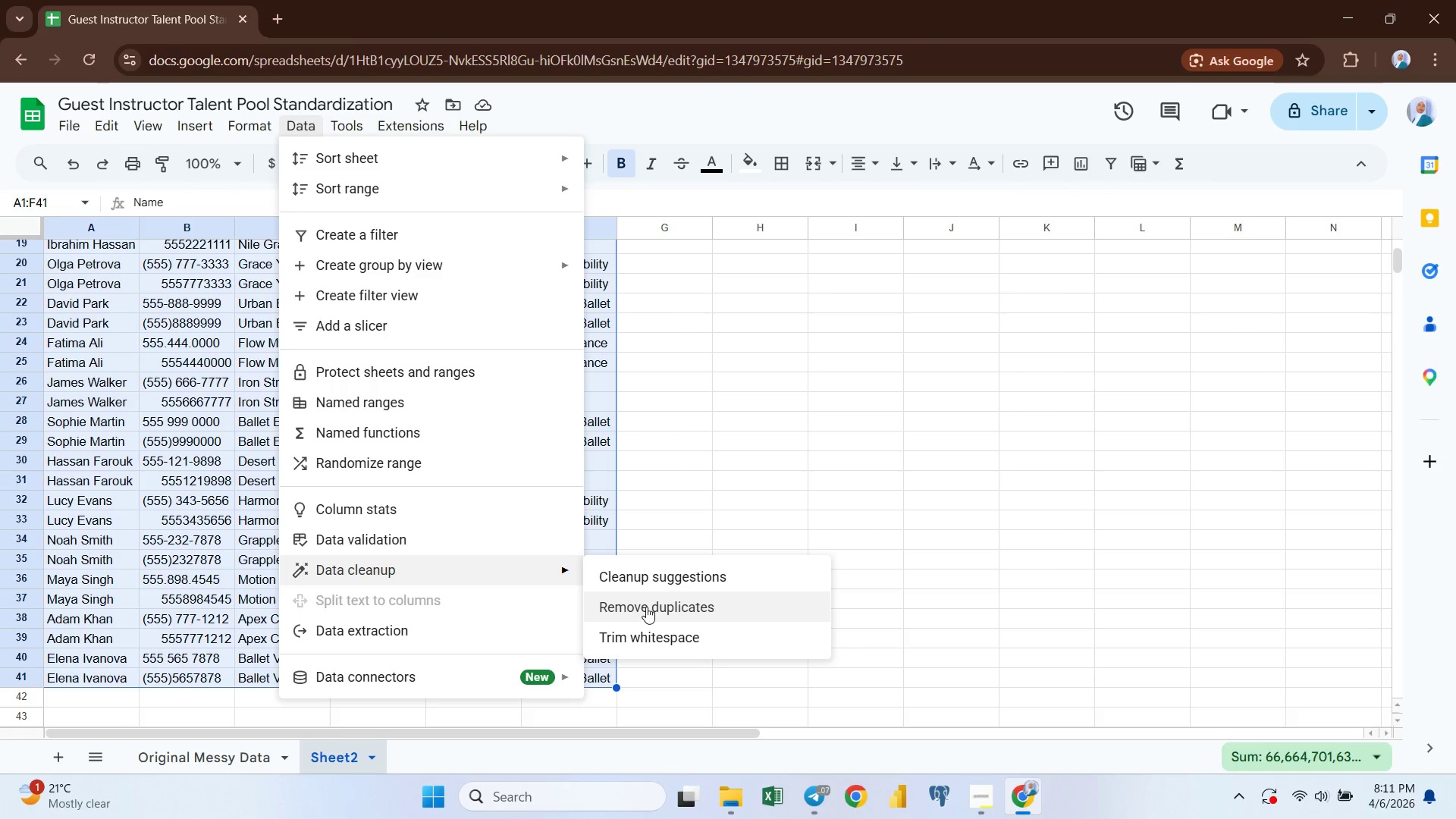 
left_click([647, 607])
 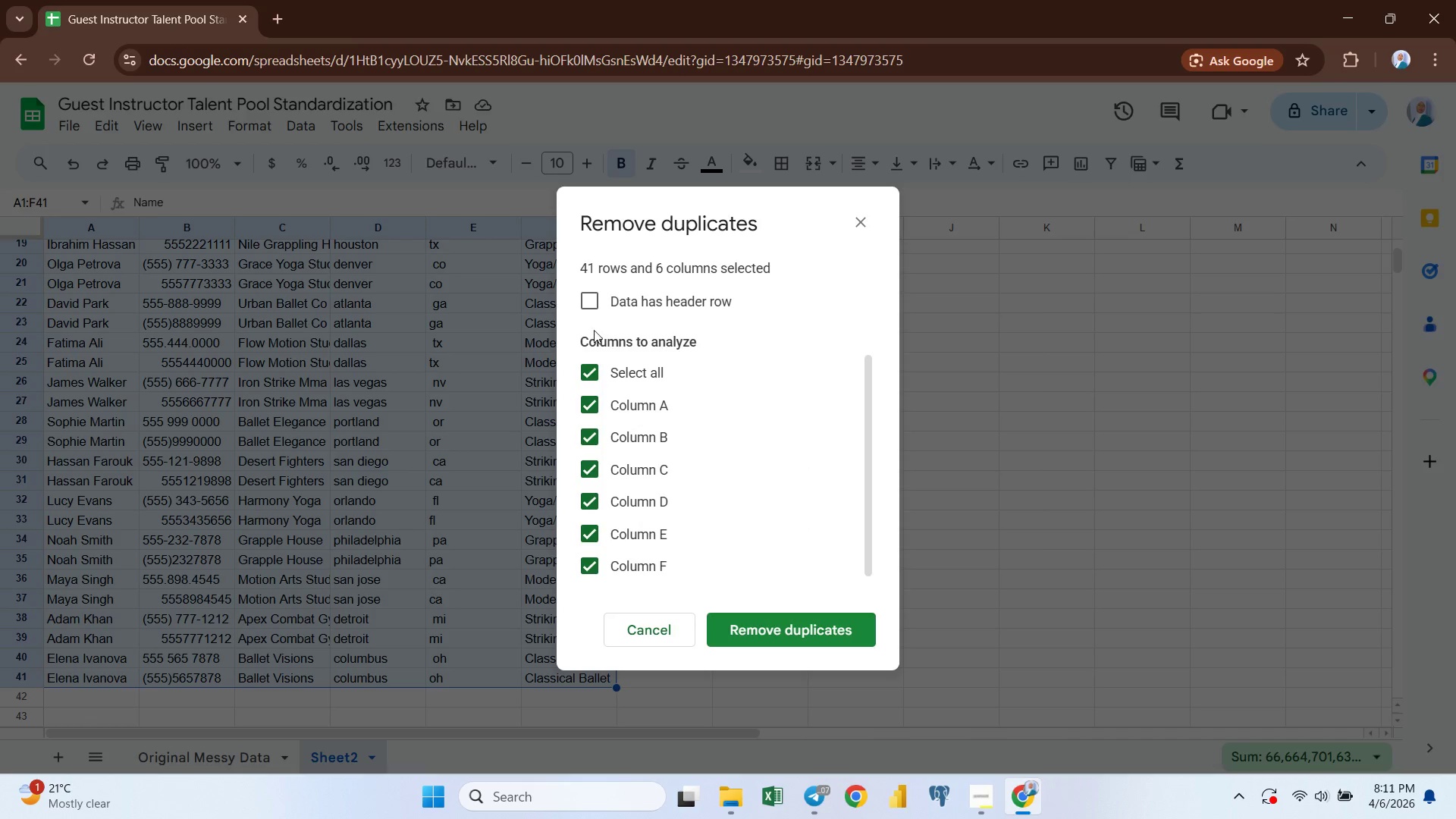 
left_click([593, 305])
 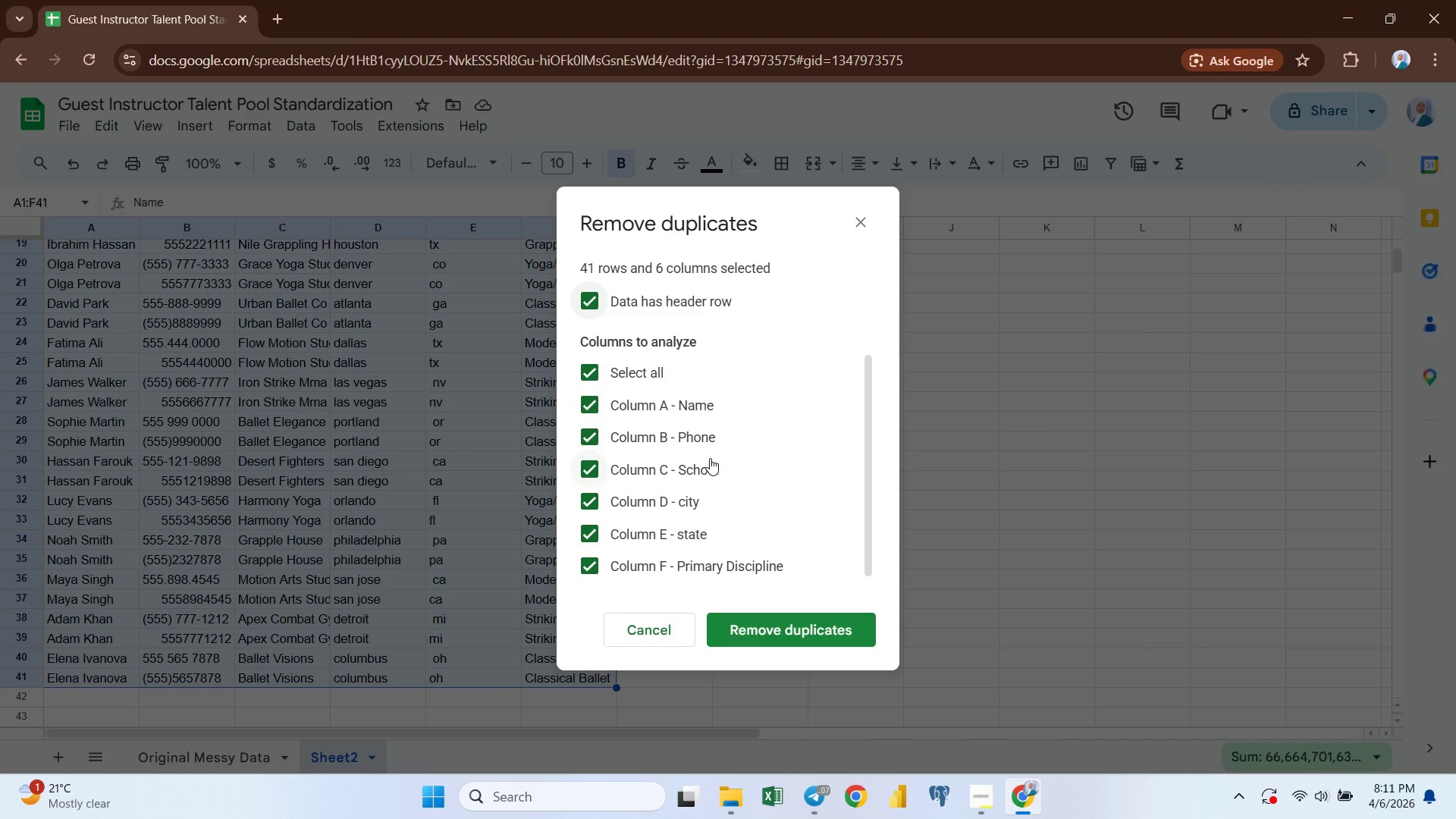 
wait(8.83)
 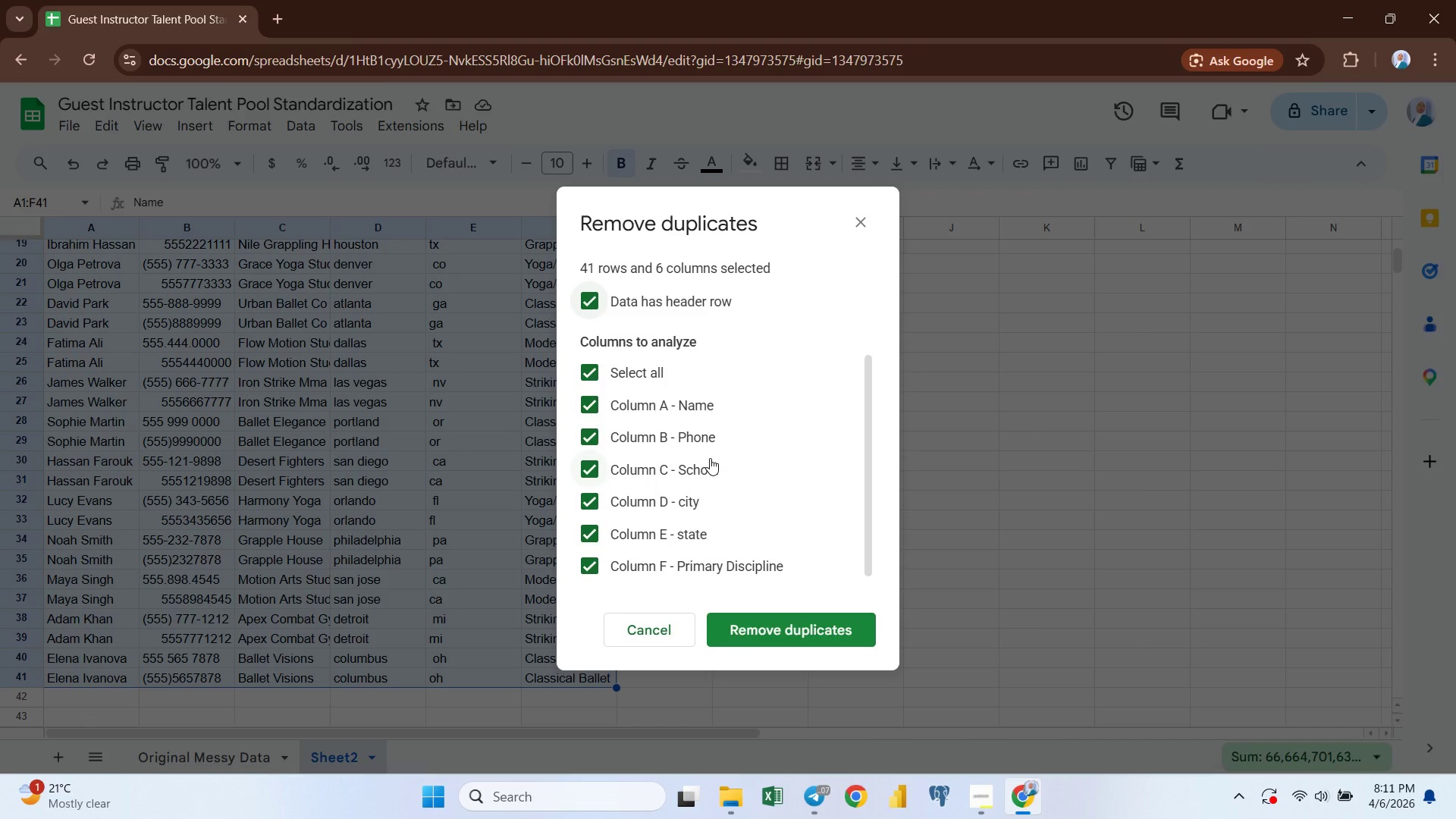 
left_click([802, 626])
 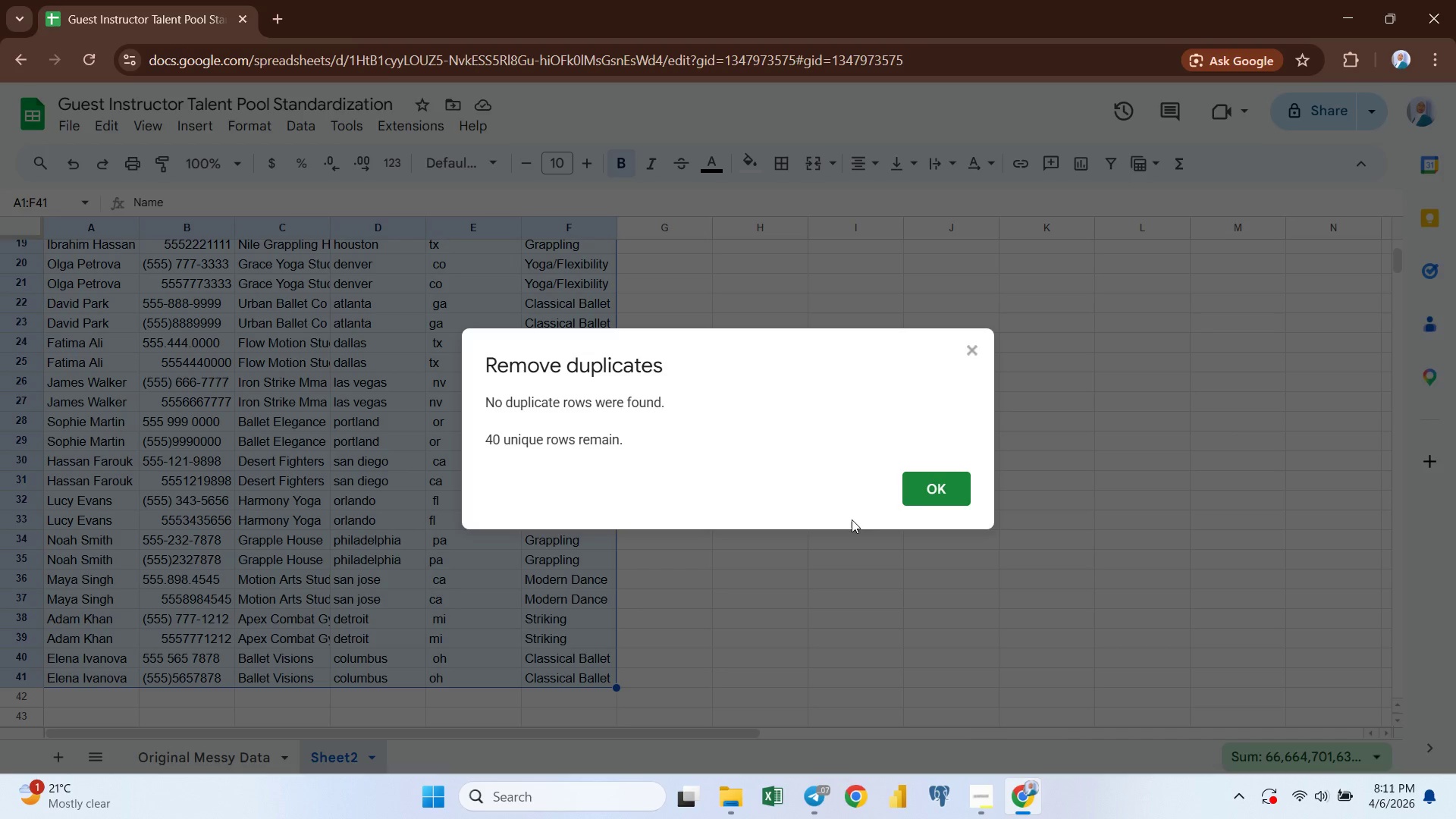 
left_click([943, 488])
 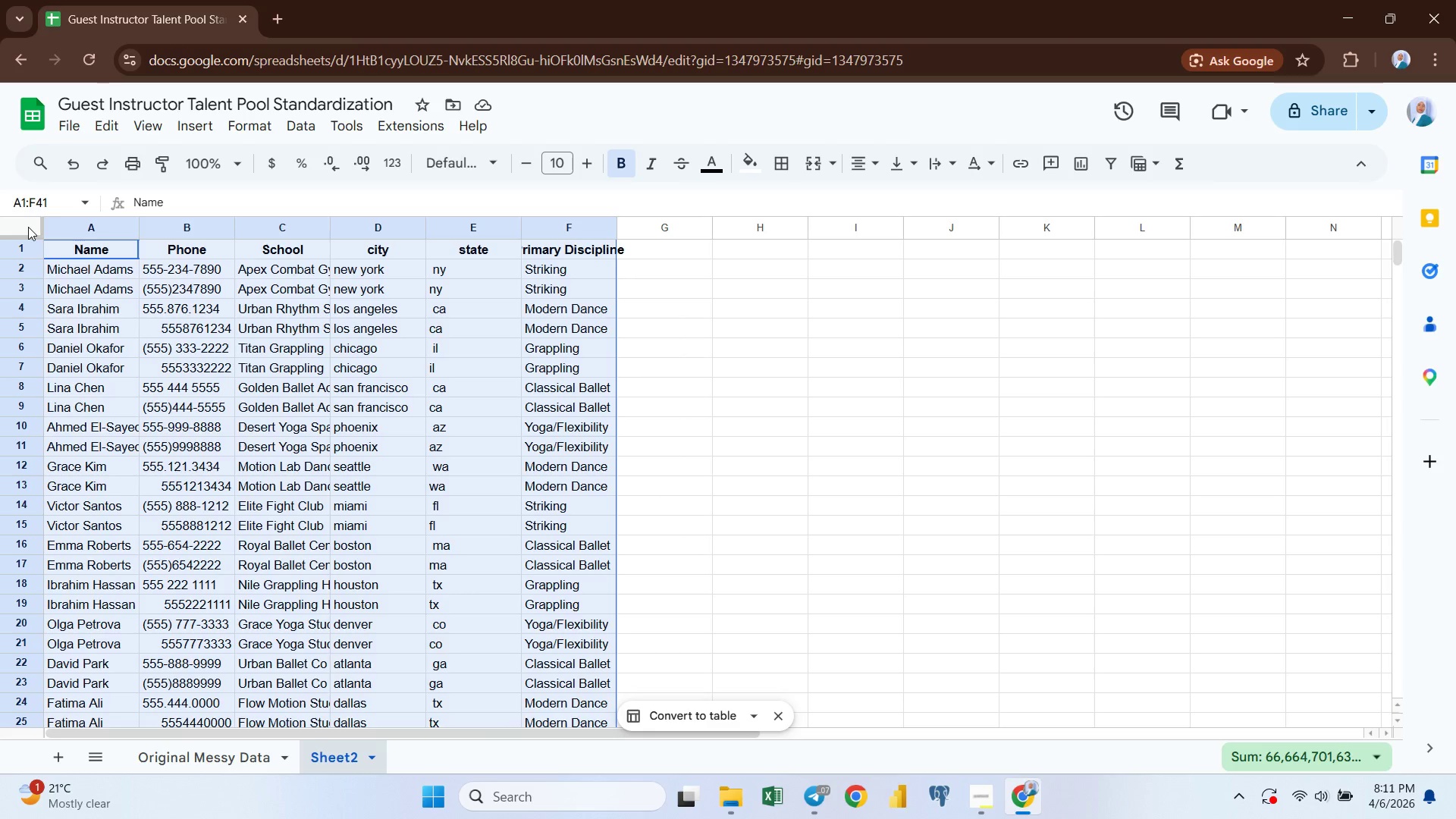 
wait(15.16)
 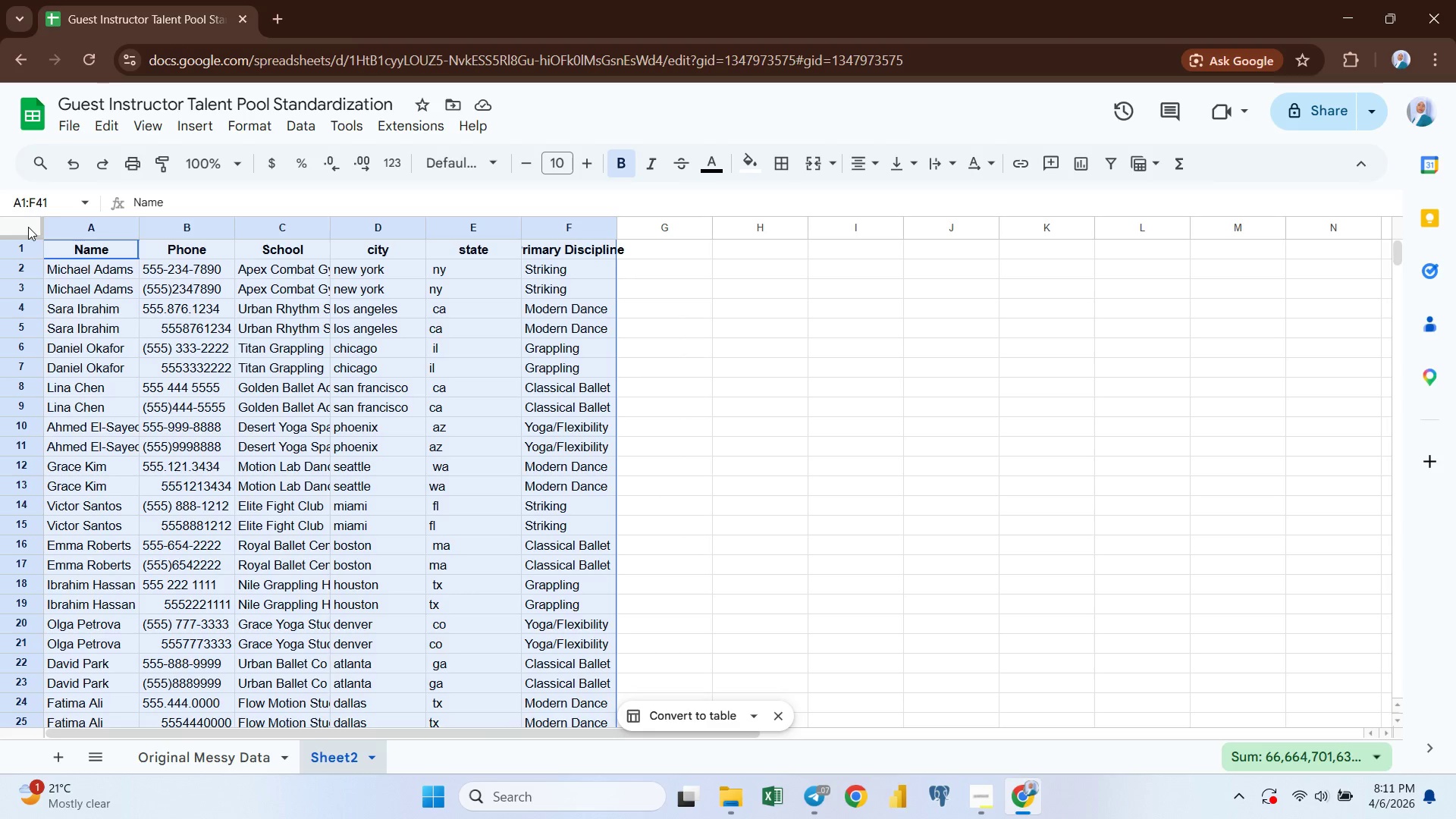 
left_click([303, 124])
 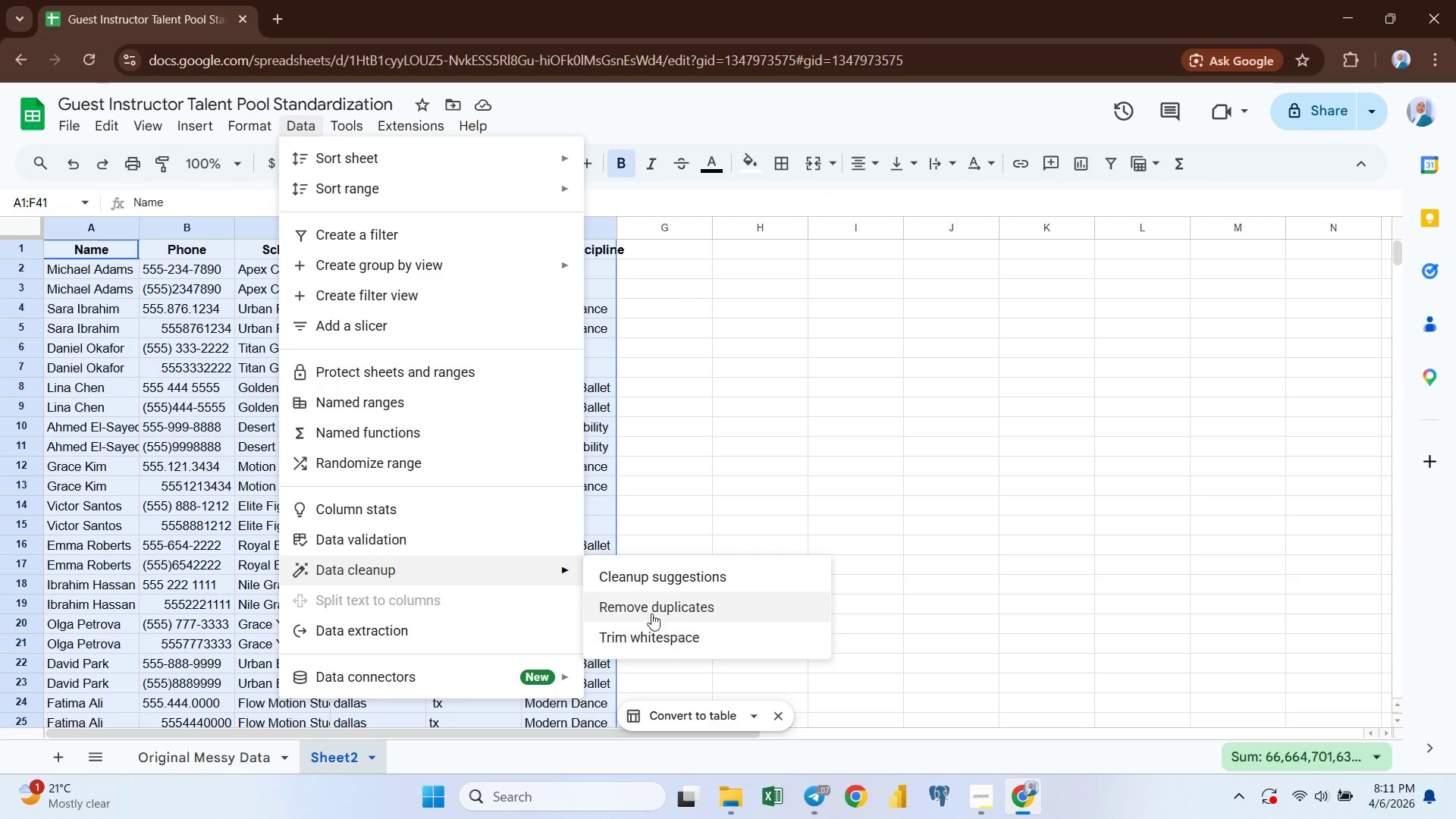 
left_click([649, 608])
 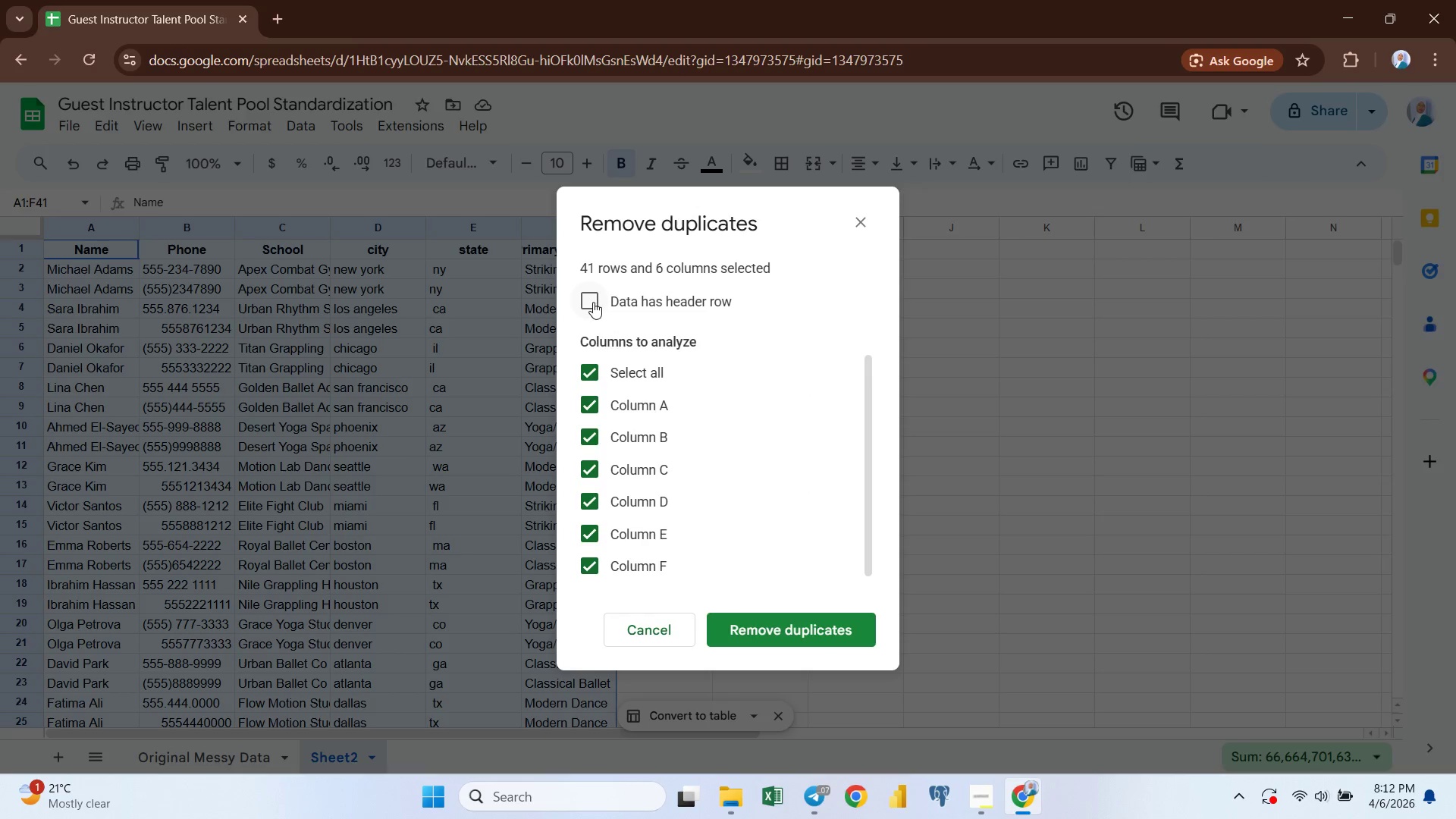 
left_click([593, 302])
 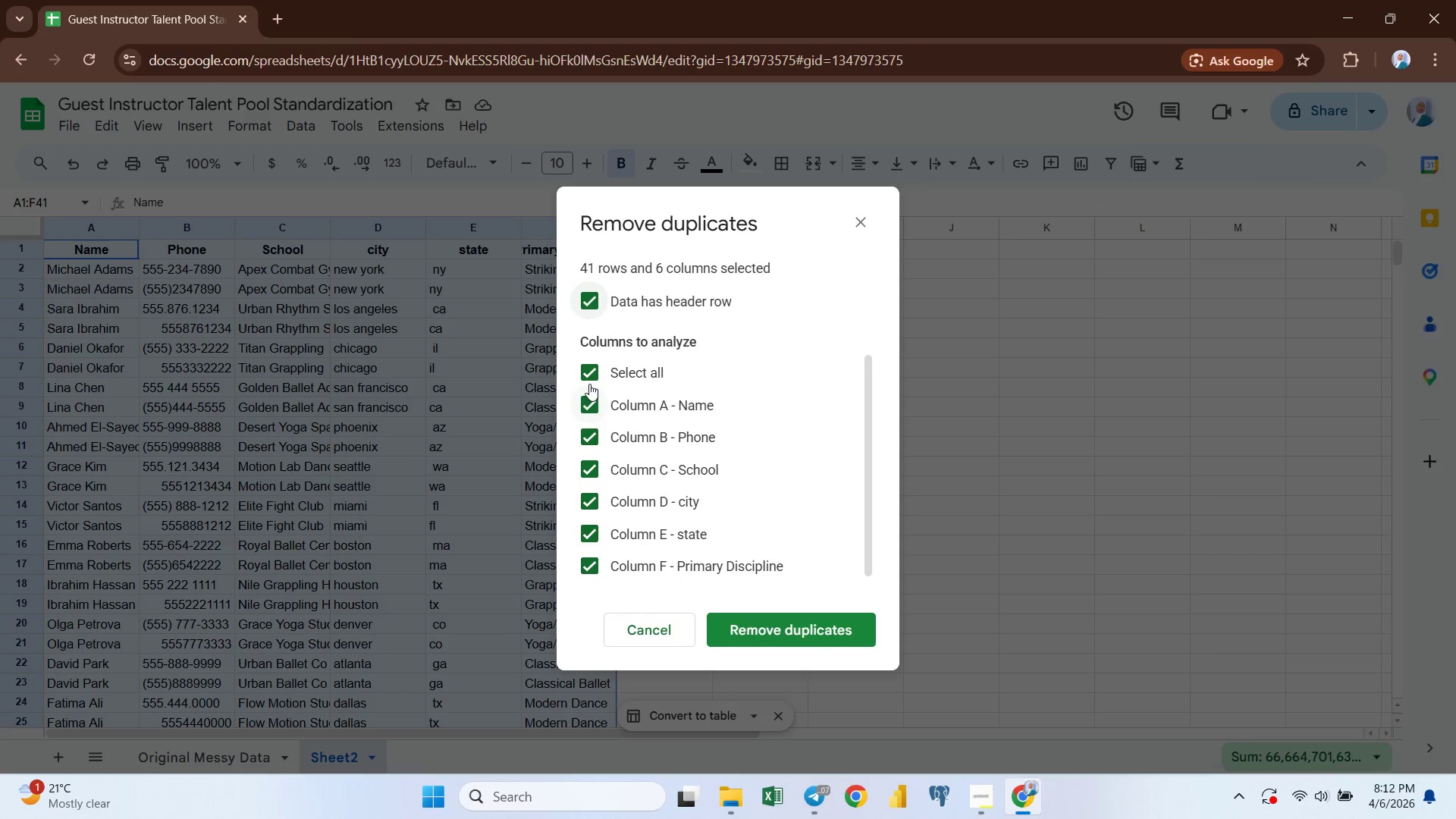 
left_click([589, 372])
 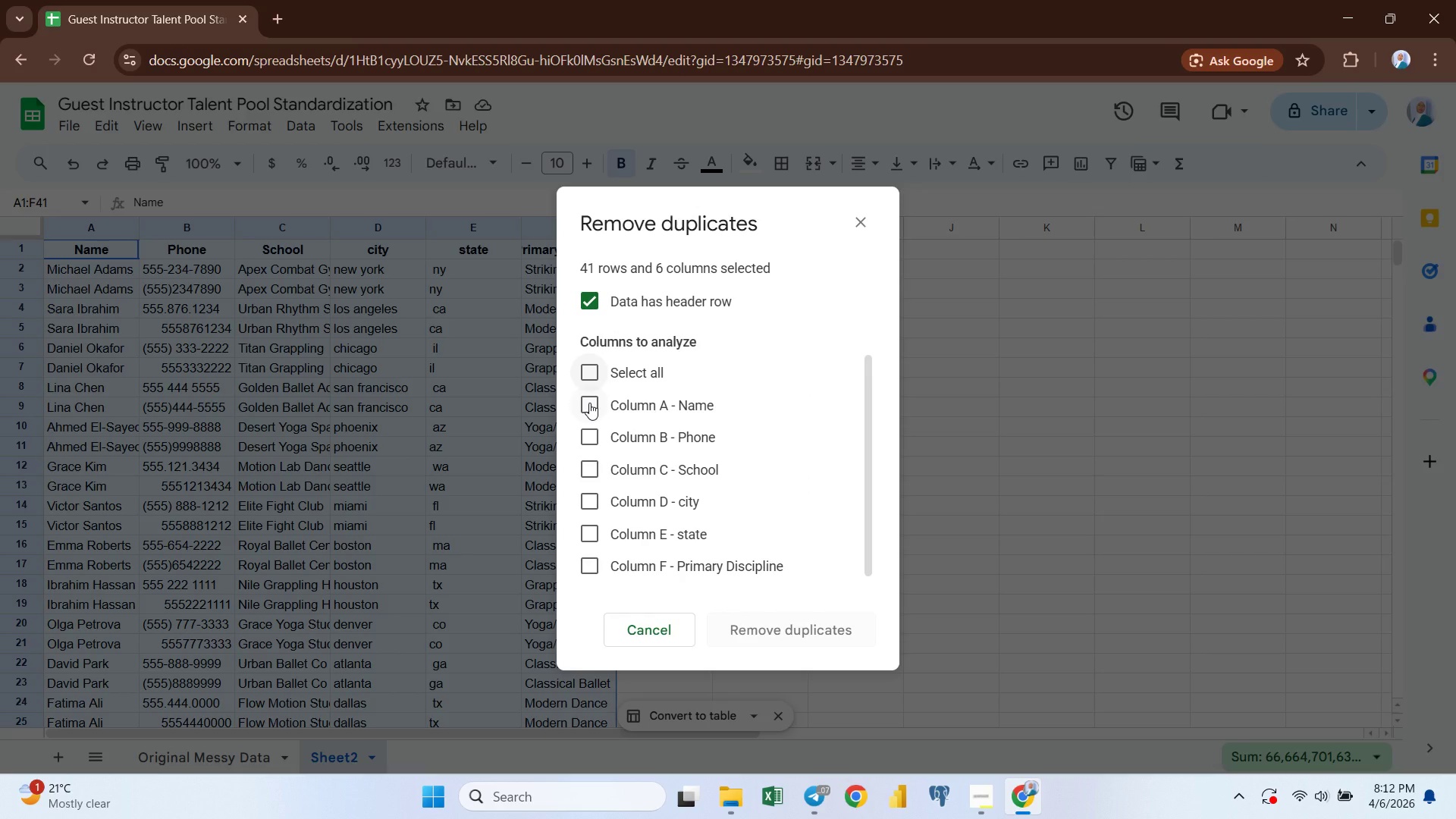 
left_click([589, 403])
 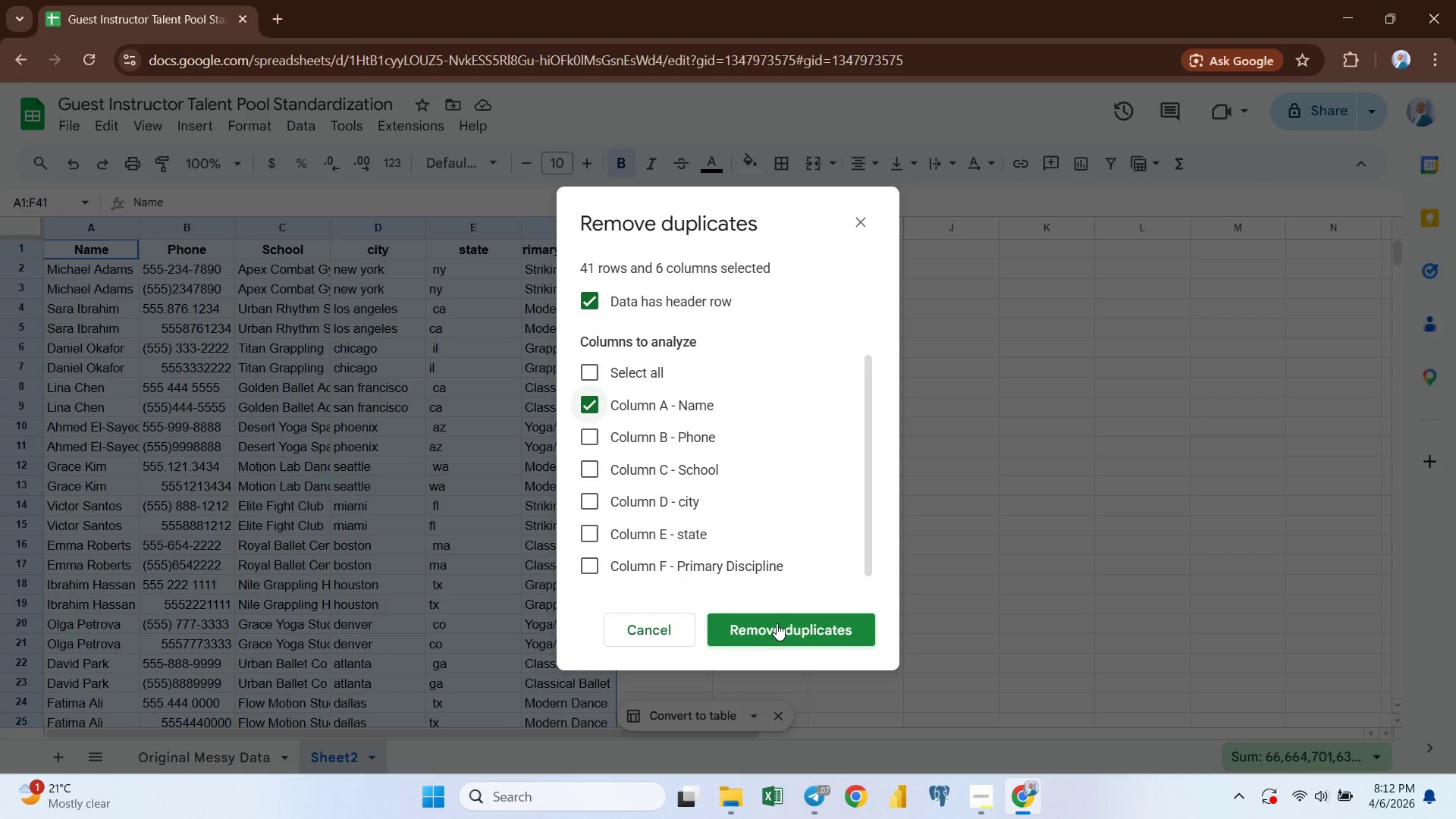 
left_click([776, 621])
 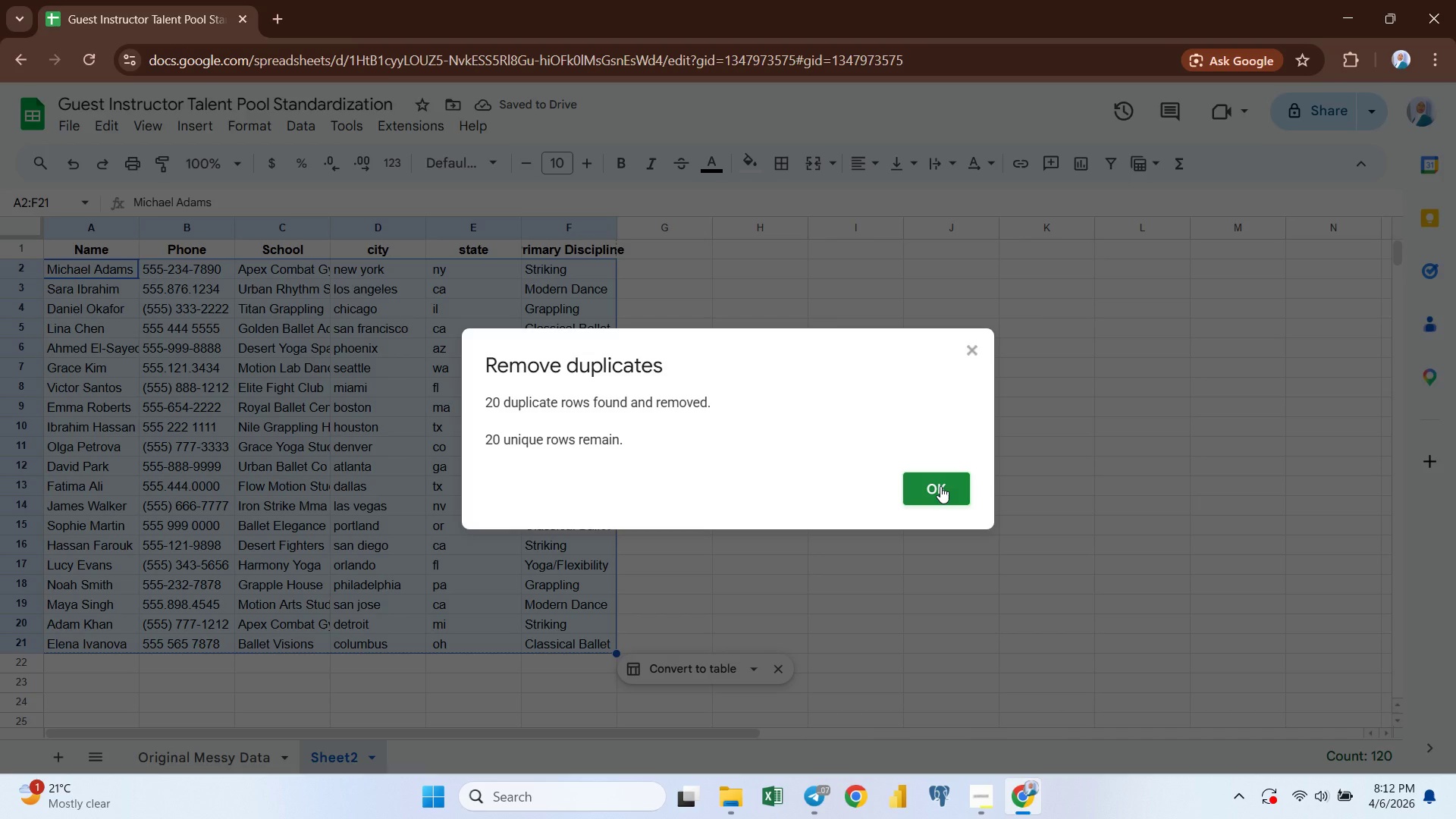 
left_click([940, 486])
 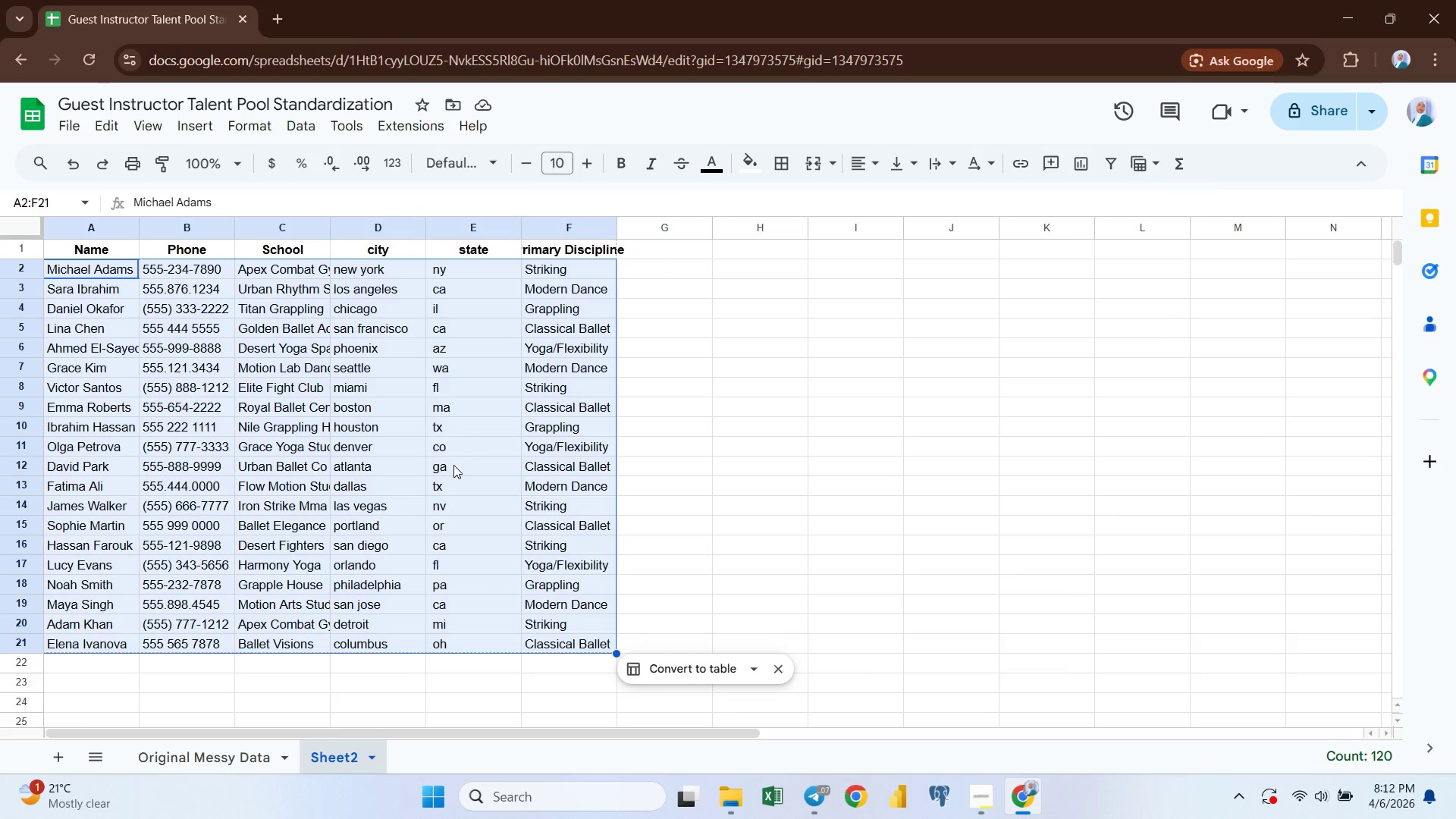 
wait(5.03)
 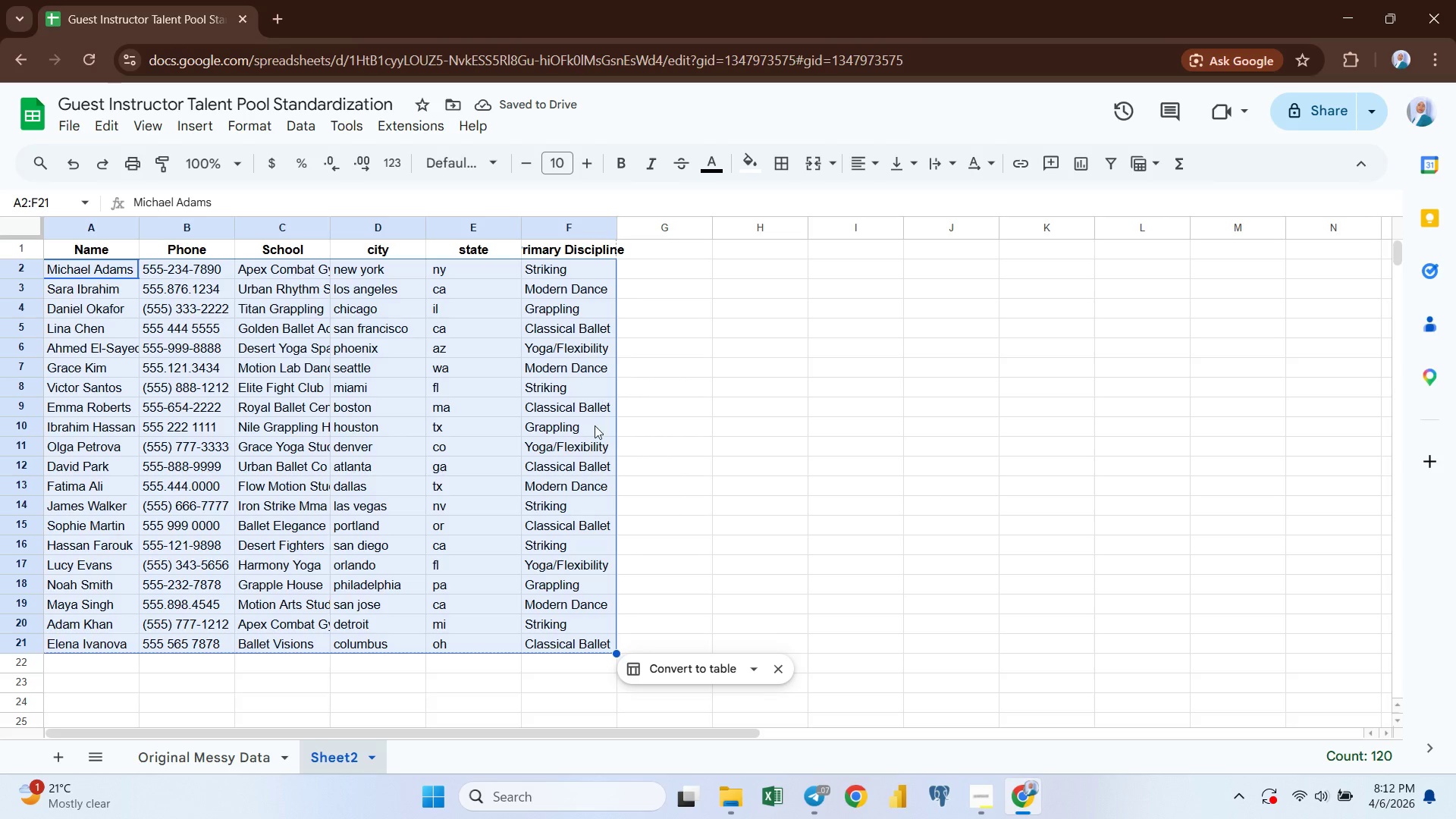 
left_click([316, 417])
 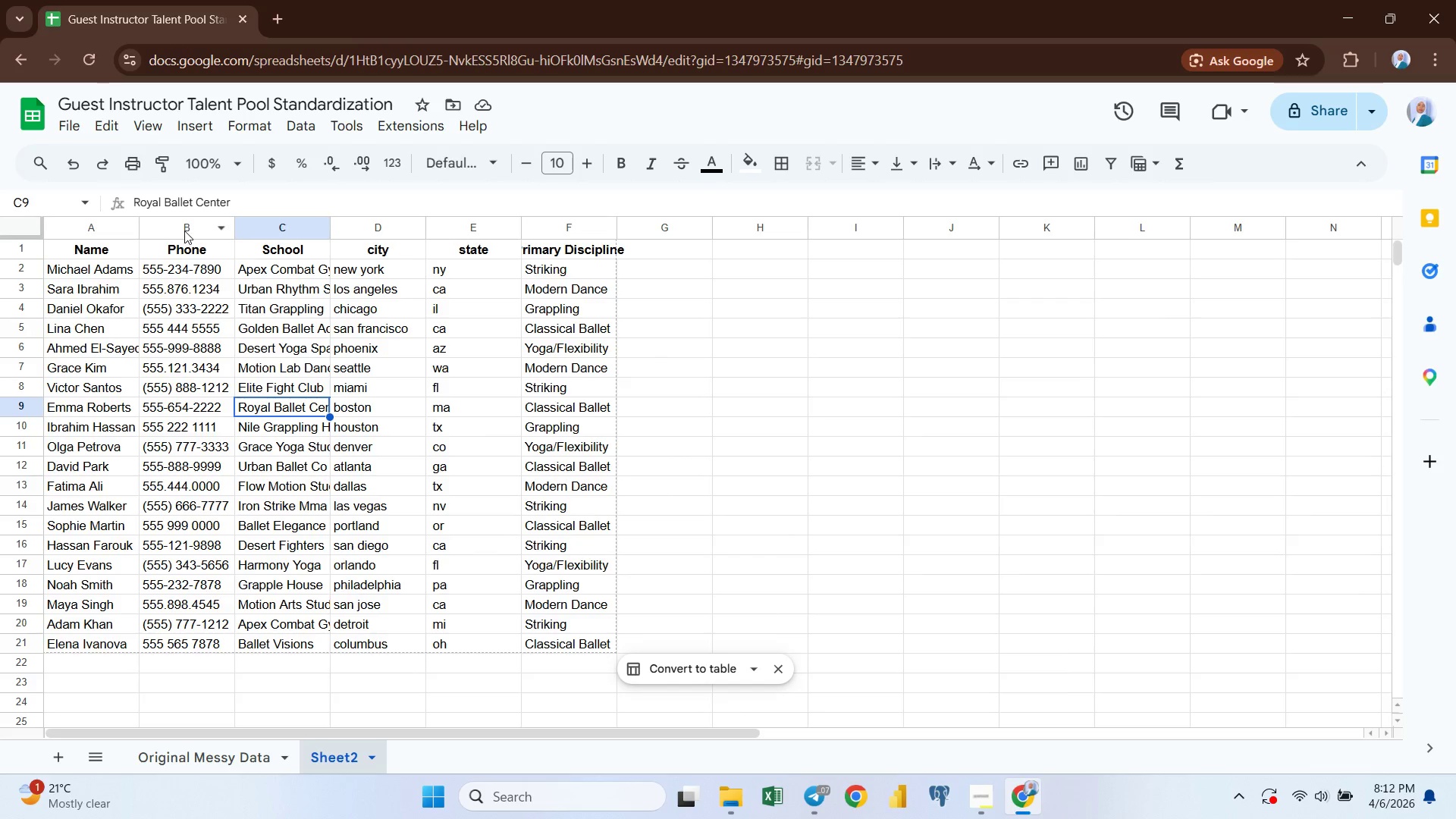 
left_click([185, 228])
 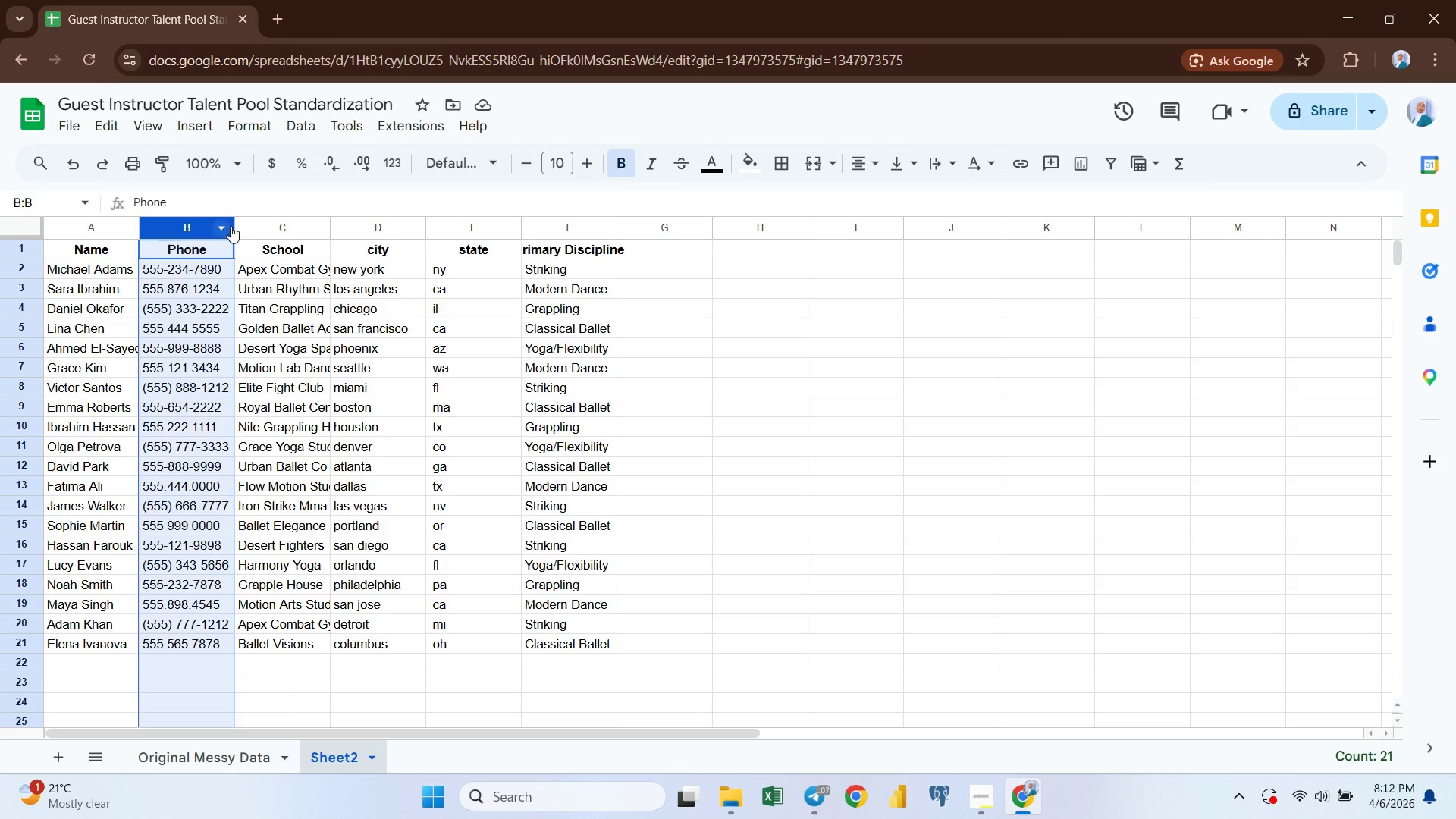 
left_click([275, 228])
 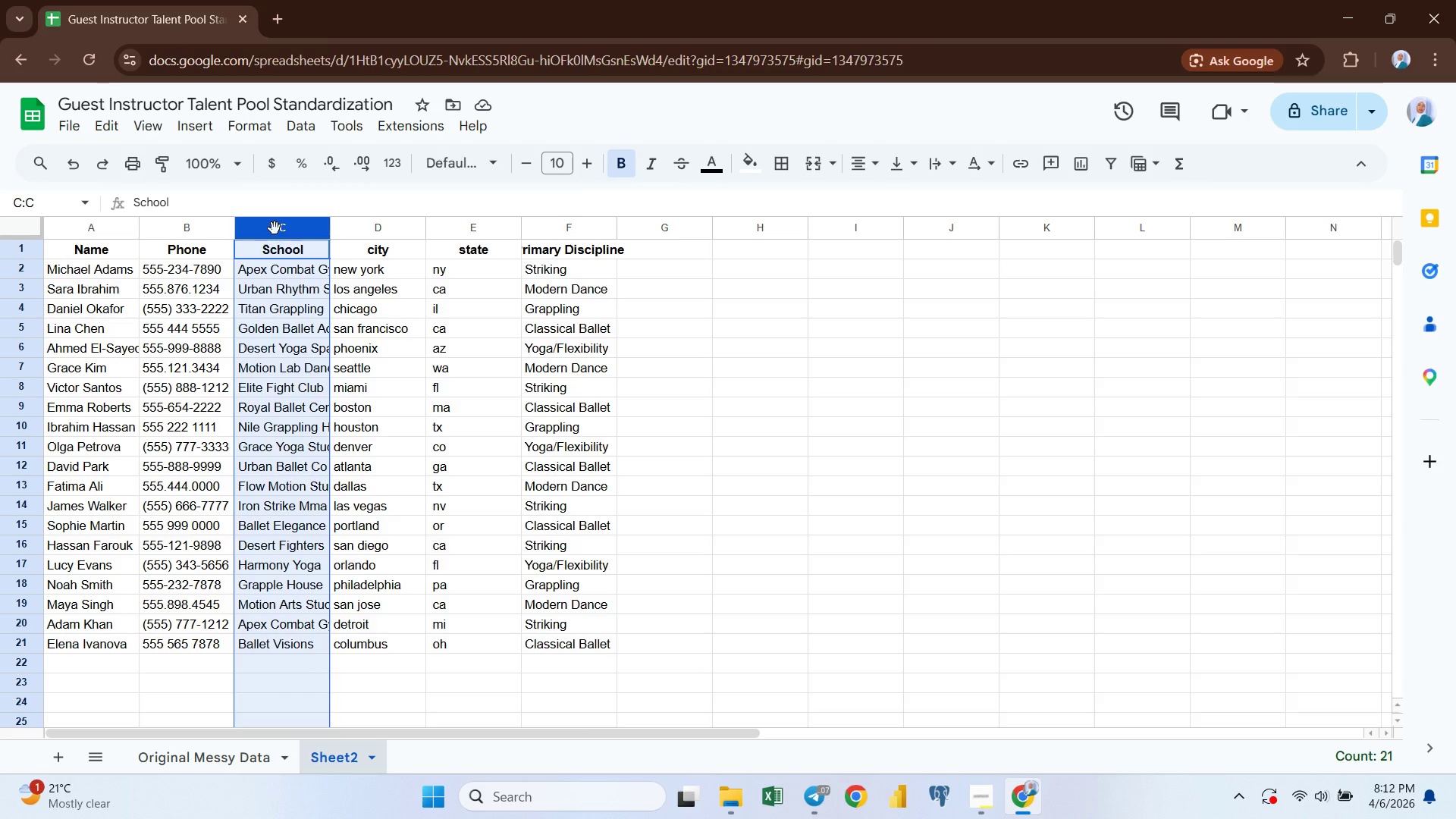 
right_click([275, 228])
 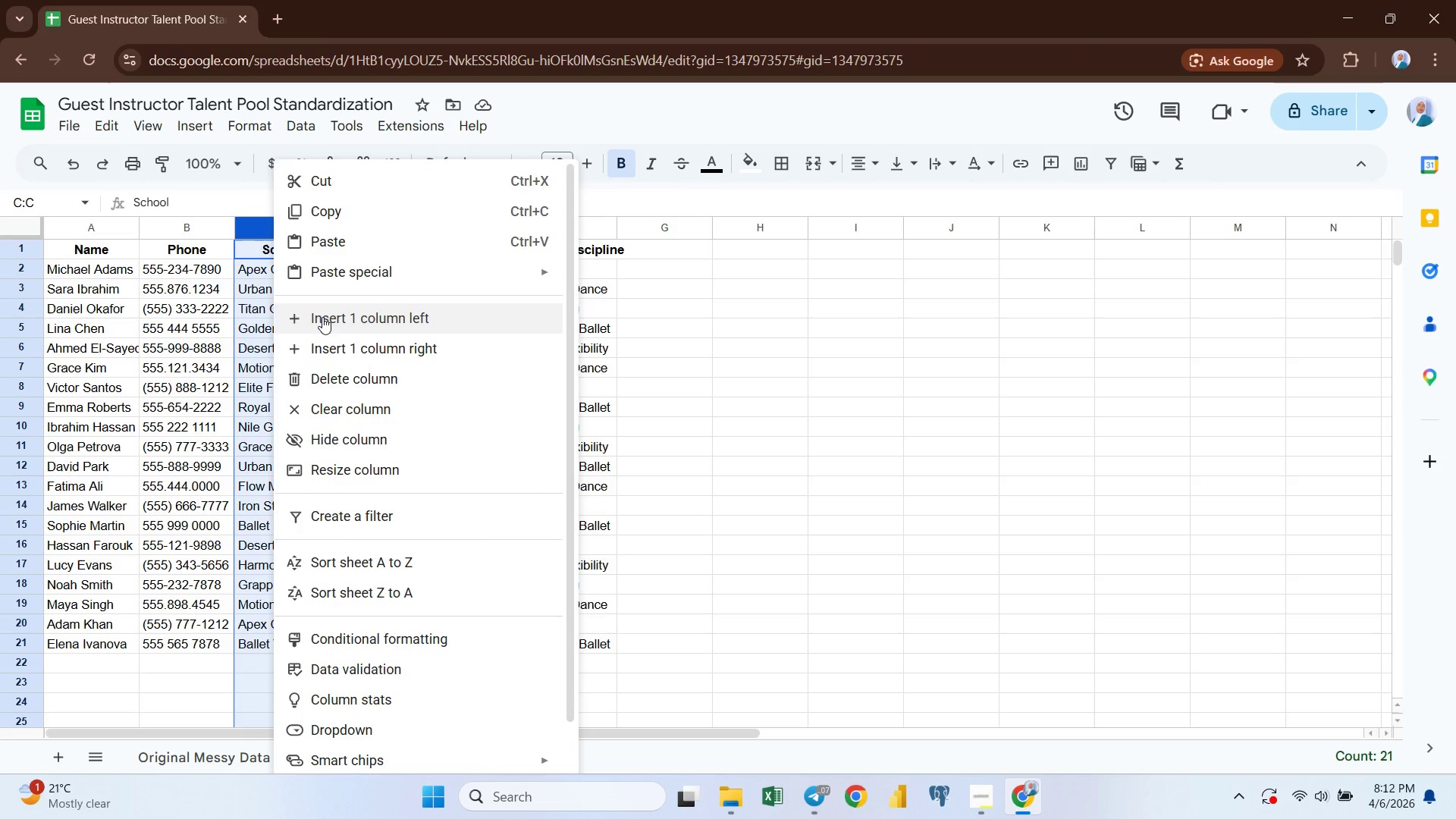 
left_click([322, 316])
 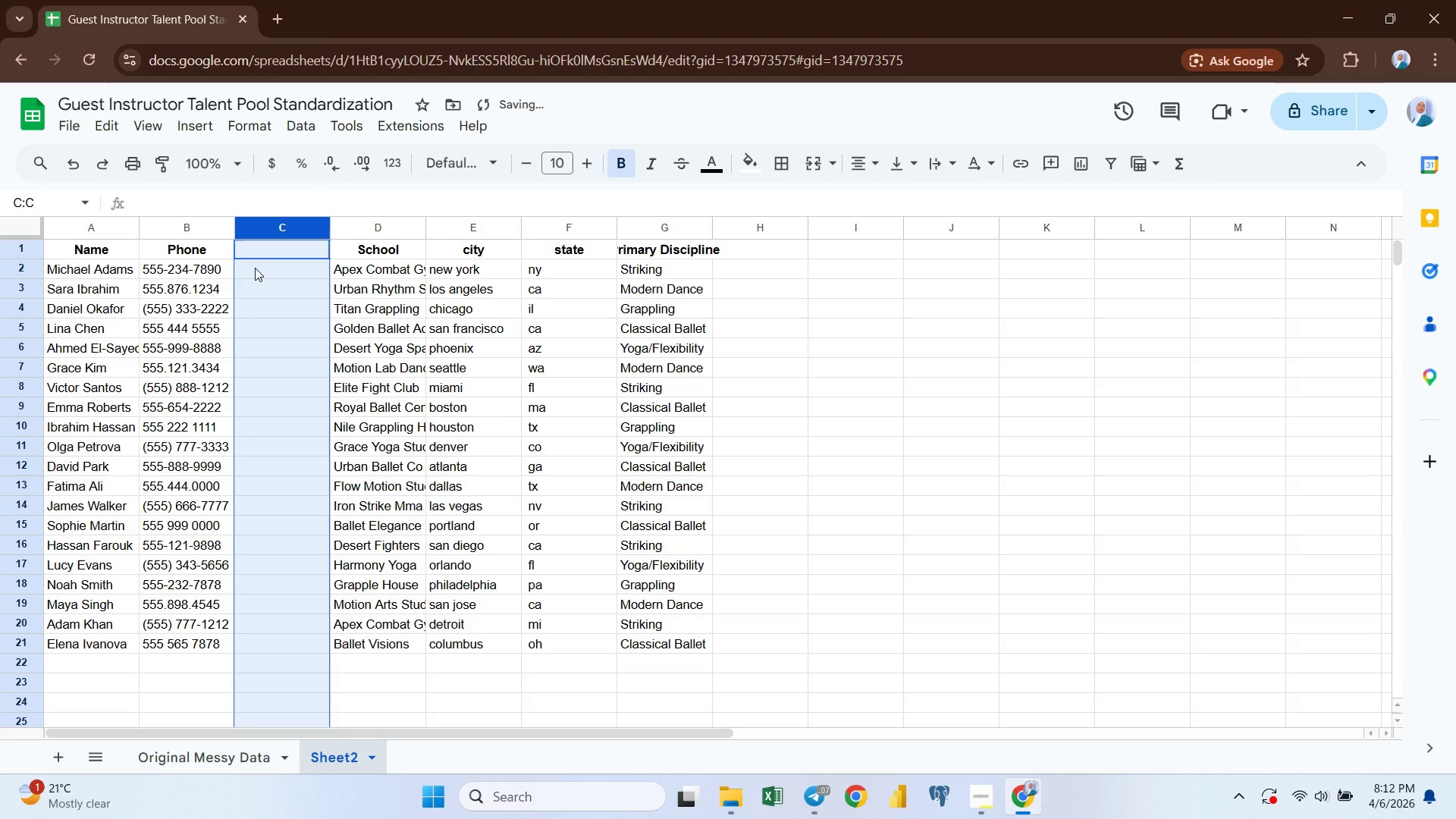 
left_click([255, 268])
 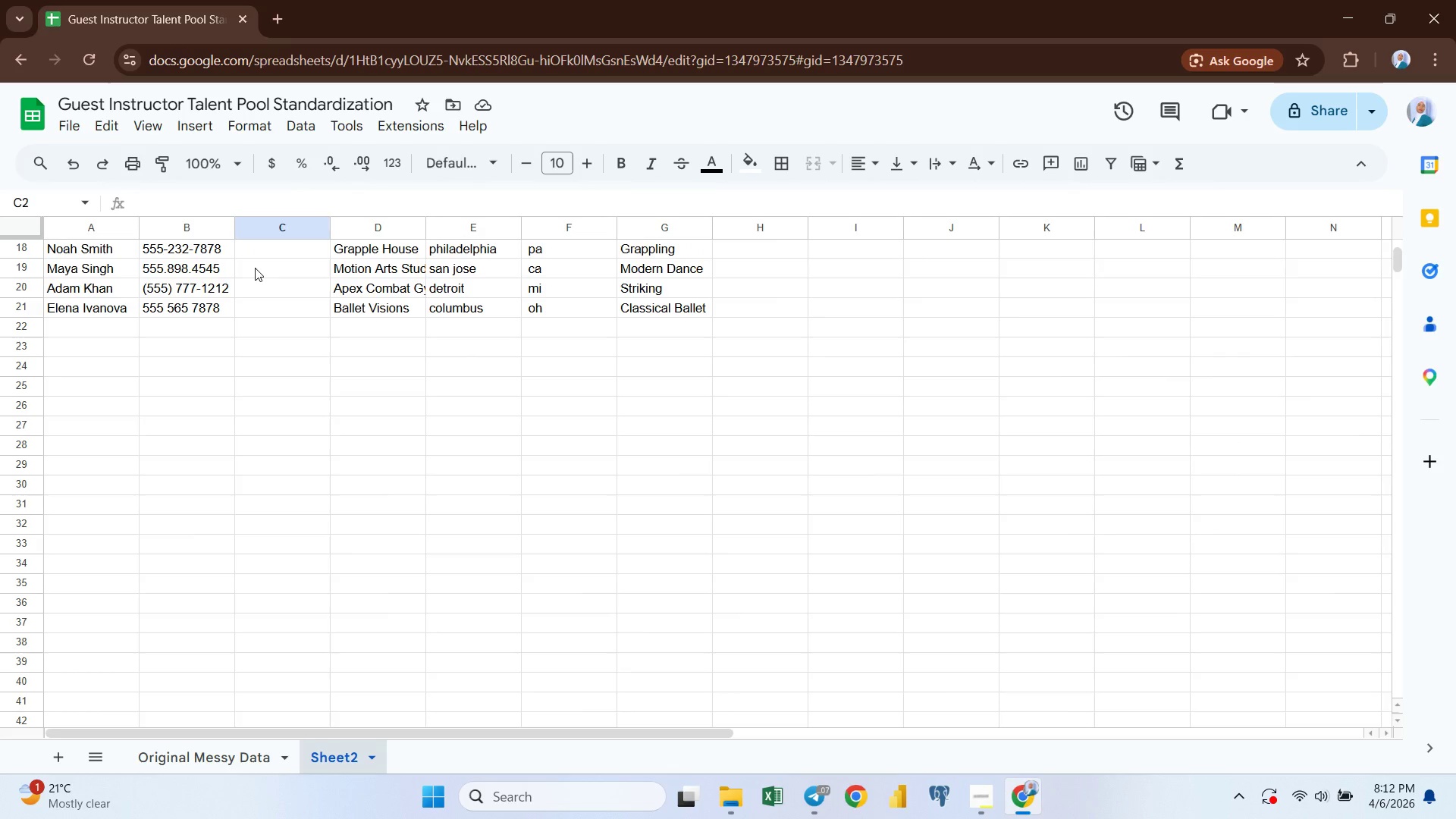 
wait(17.23)
 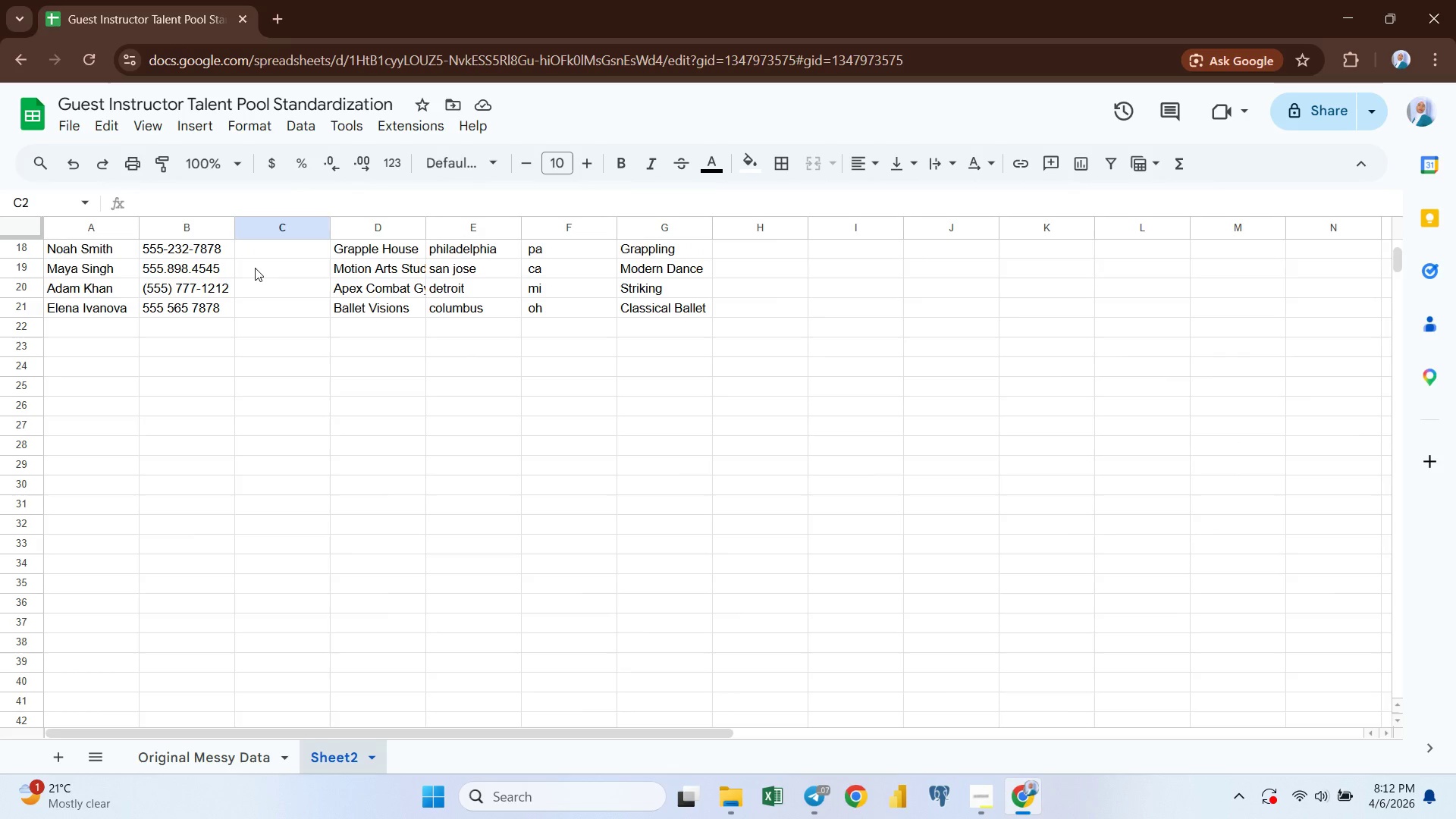 
type(=reg)
 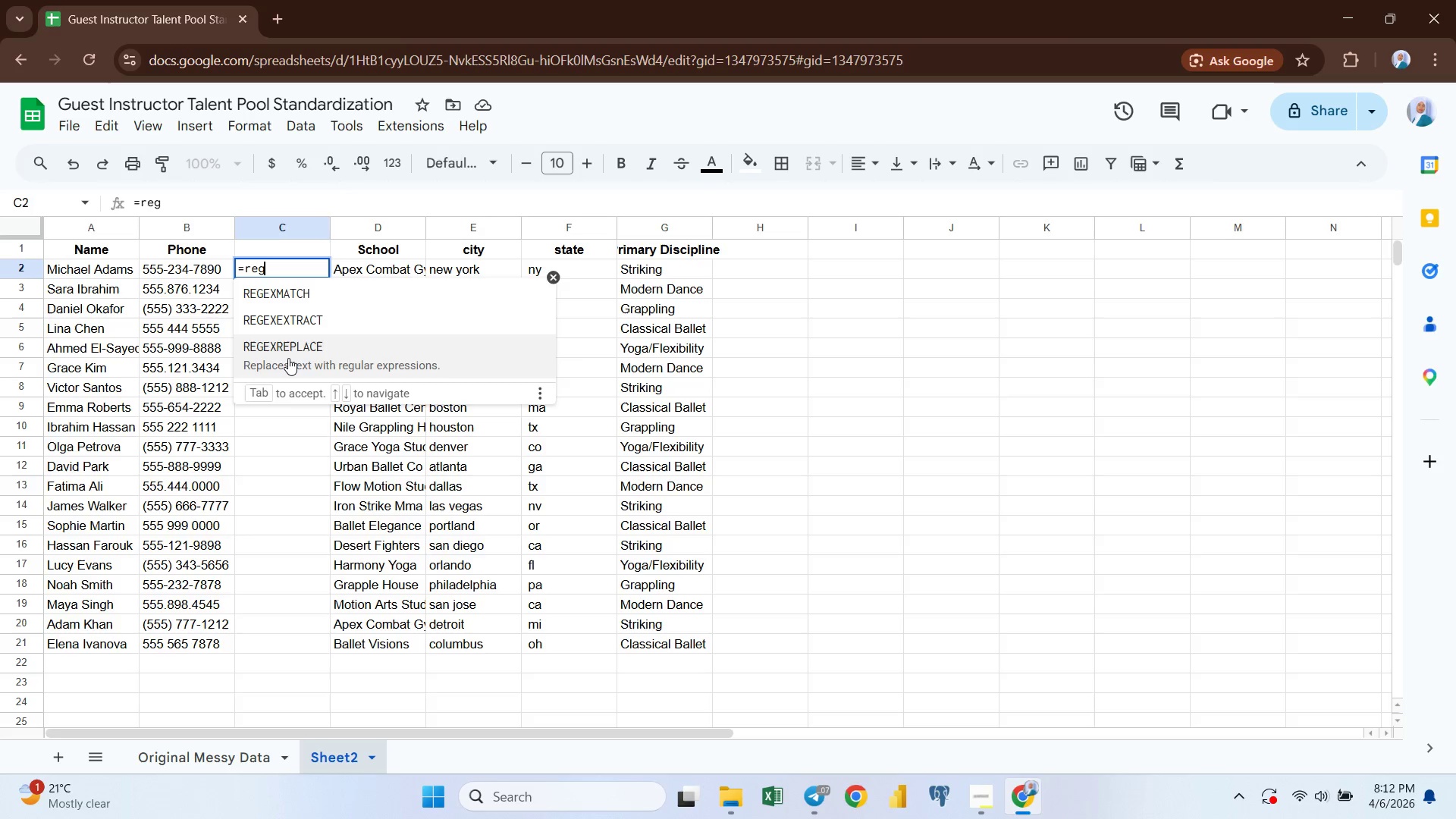 
left_click([288, 358])
 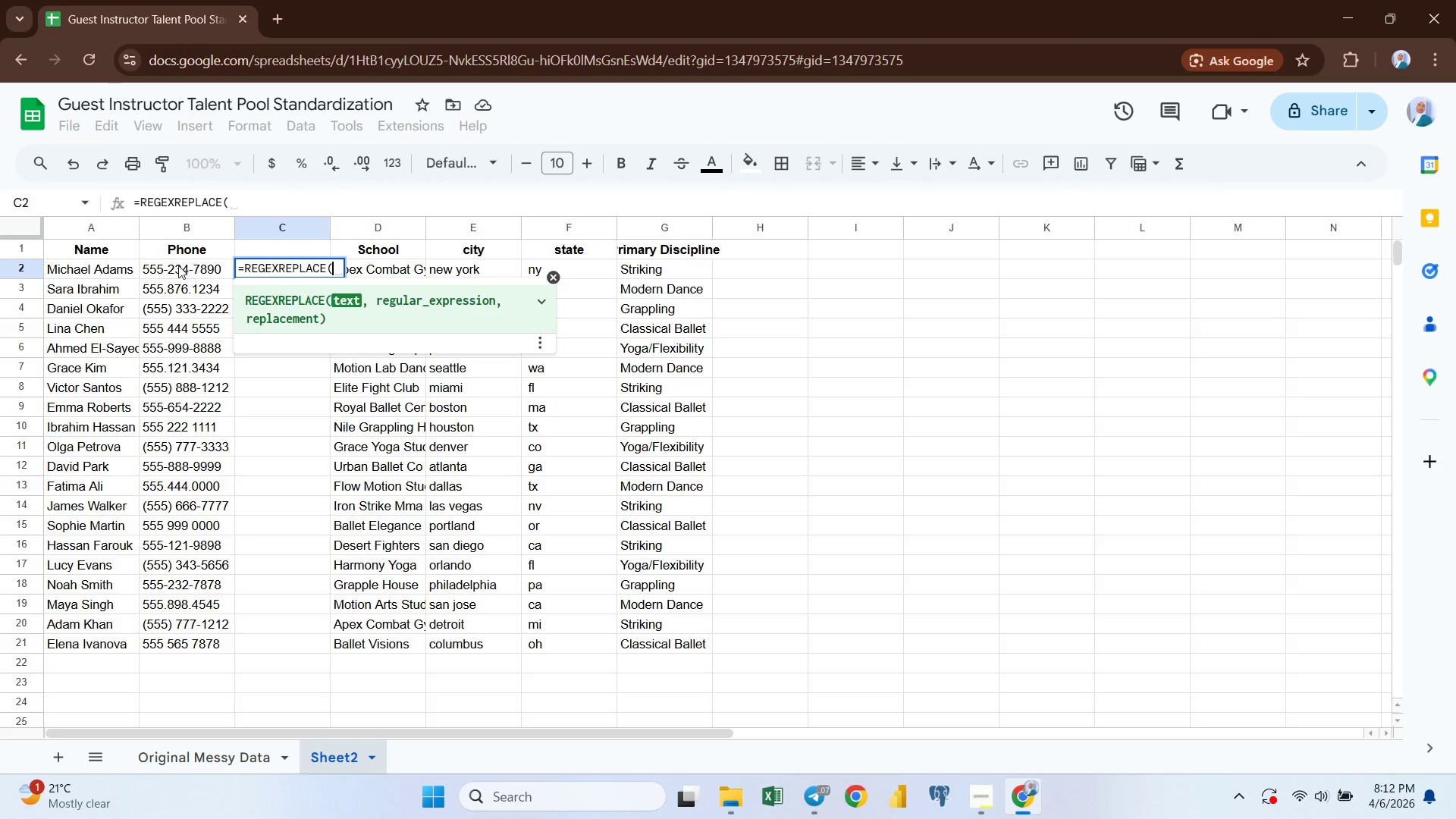 
left_click([180, 267])
 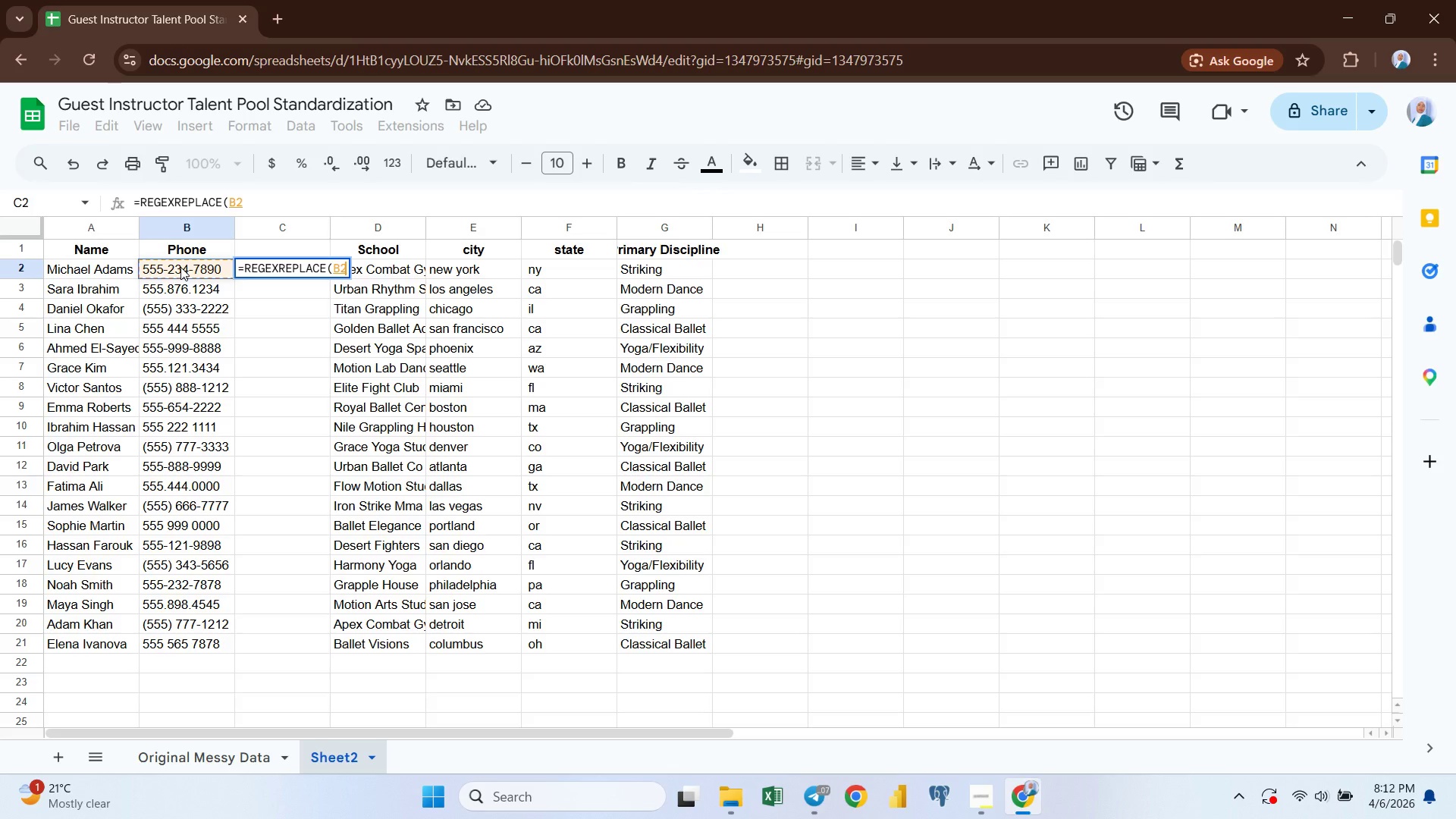 
key(Comma)
 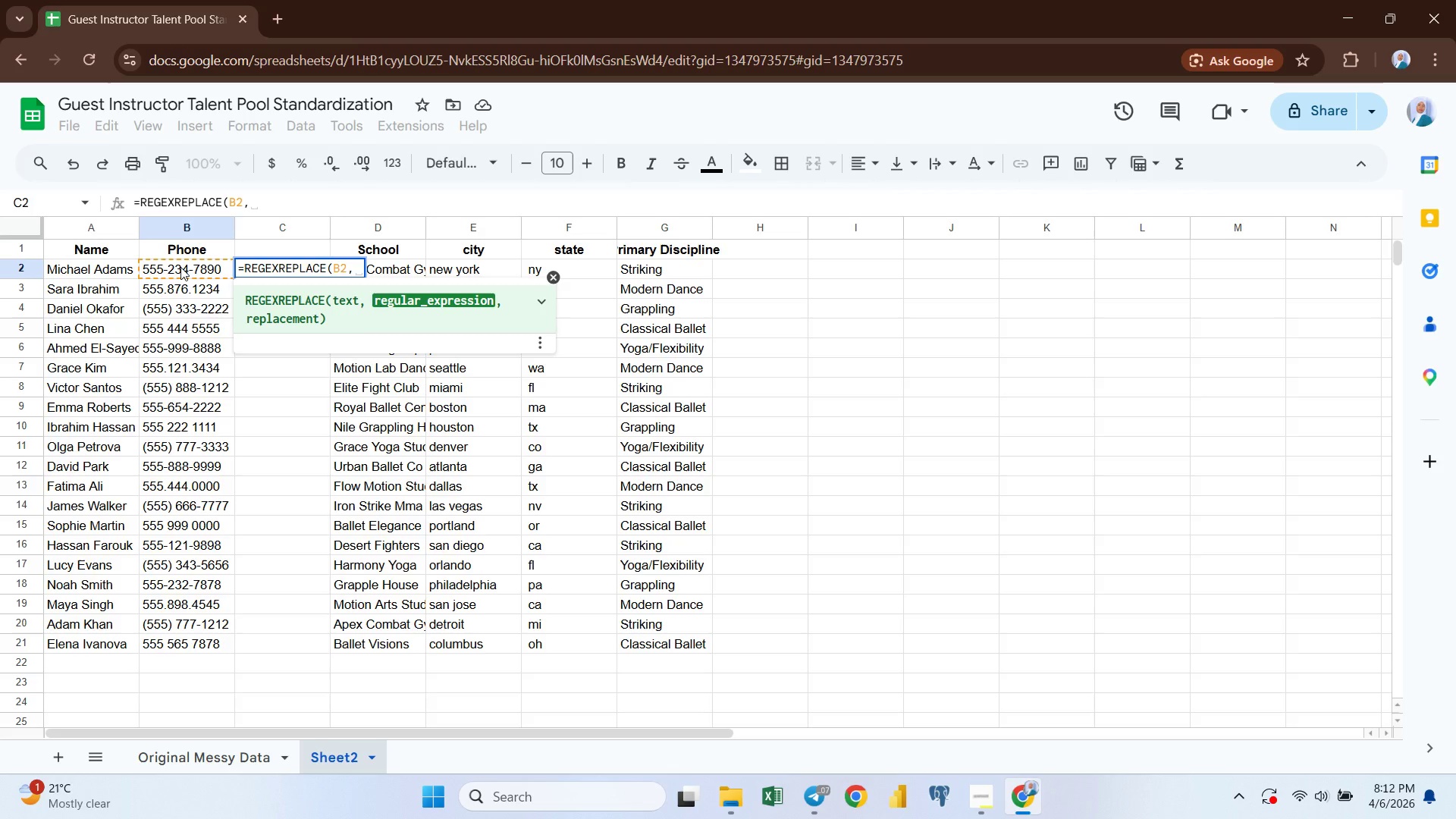 
key(Shift+Quote)
 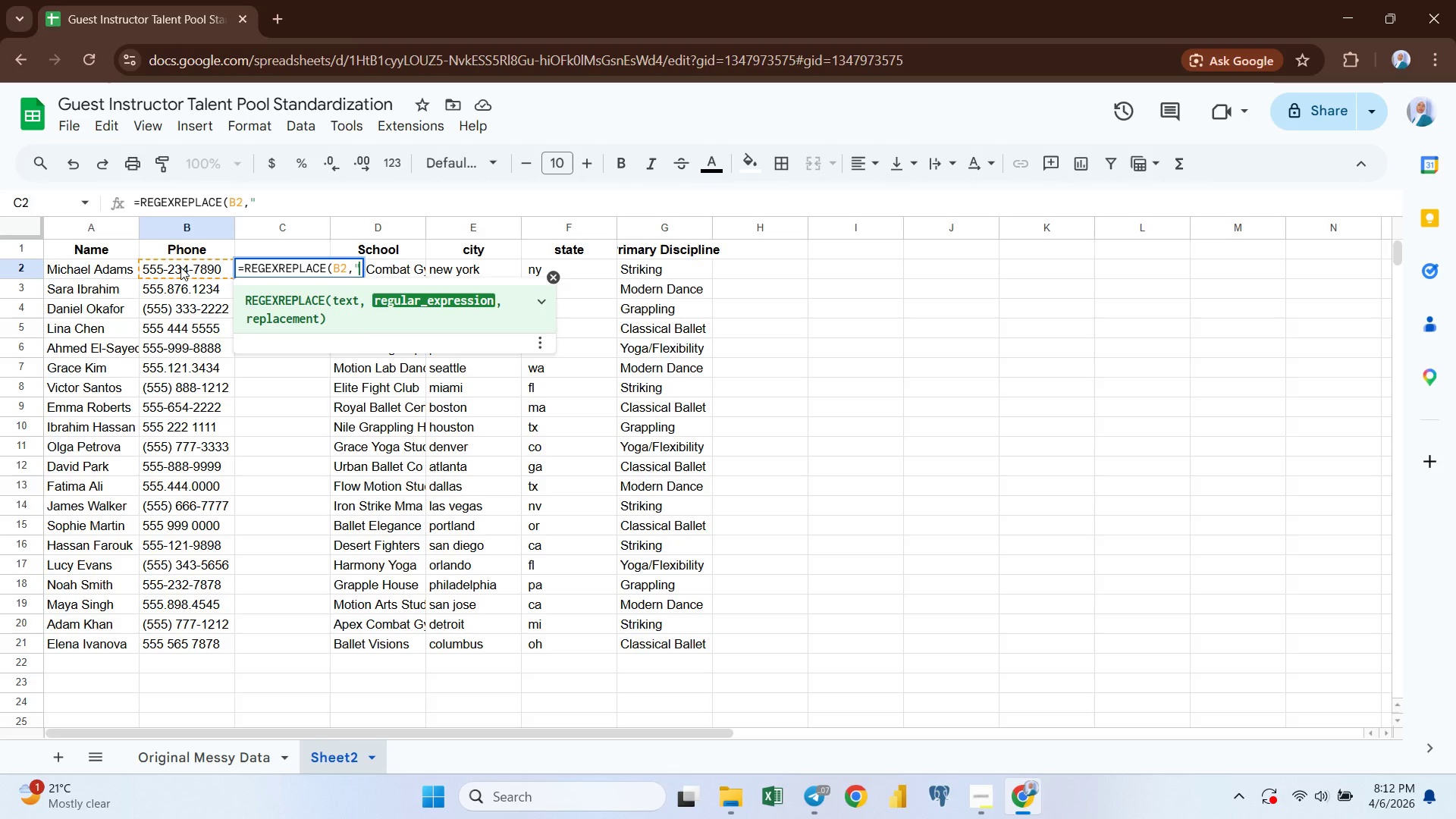 
key(Shift+Quote)
 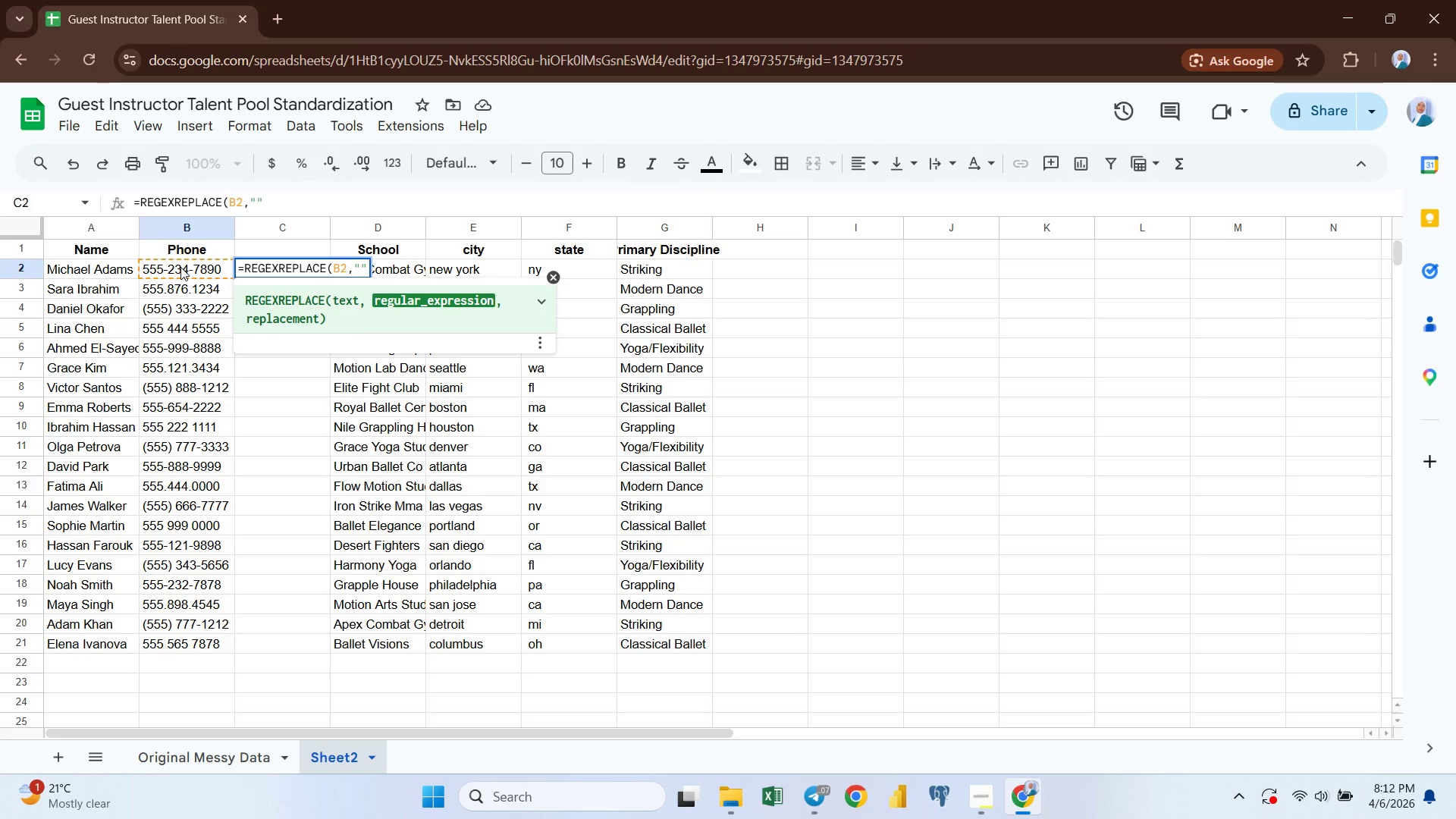 
key(ArrowLeft)
 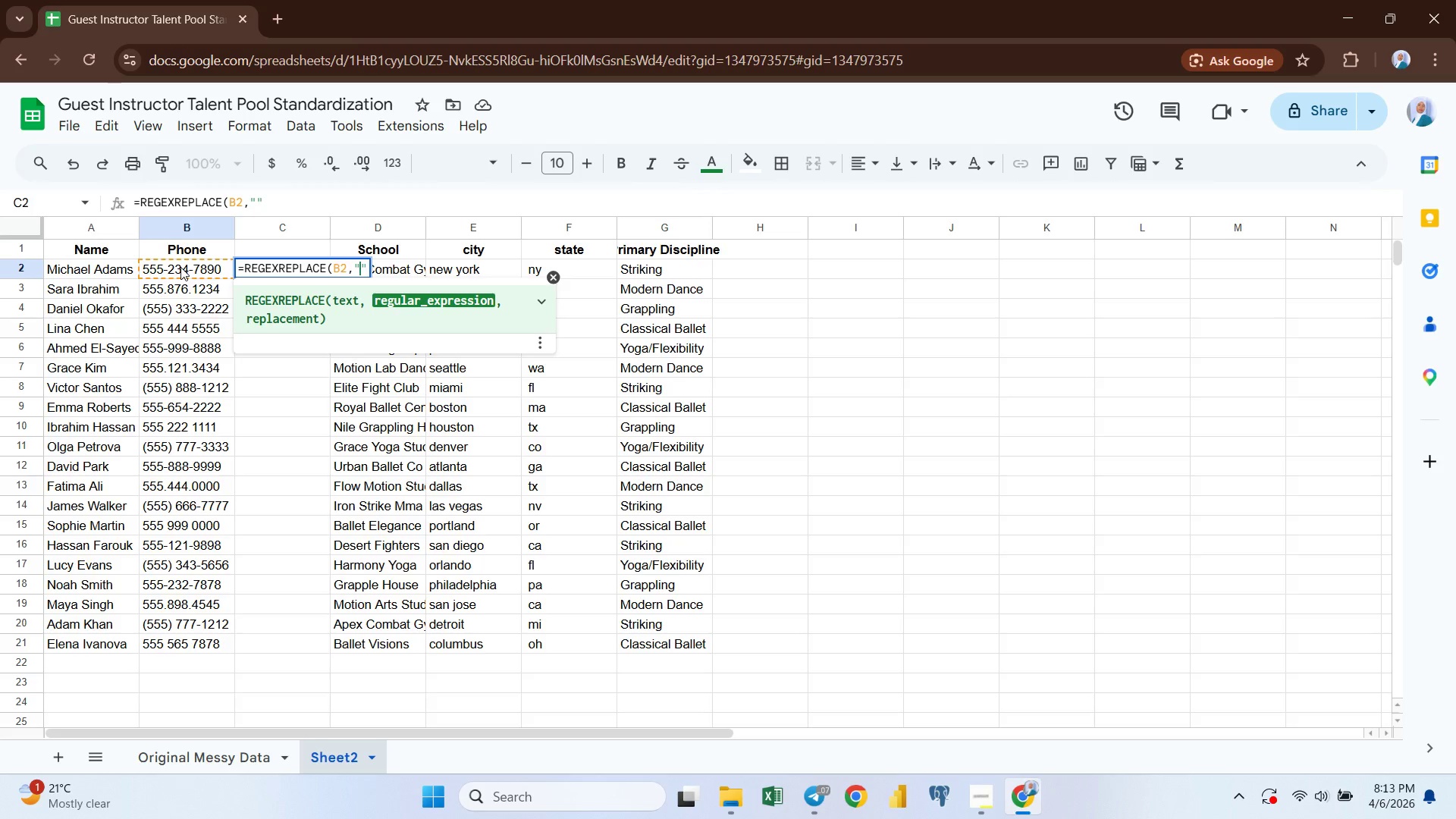 
wait(7.0)
 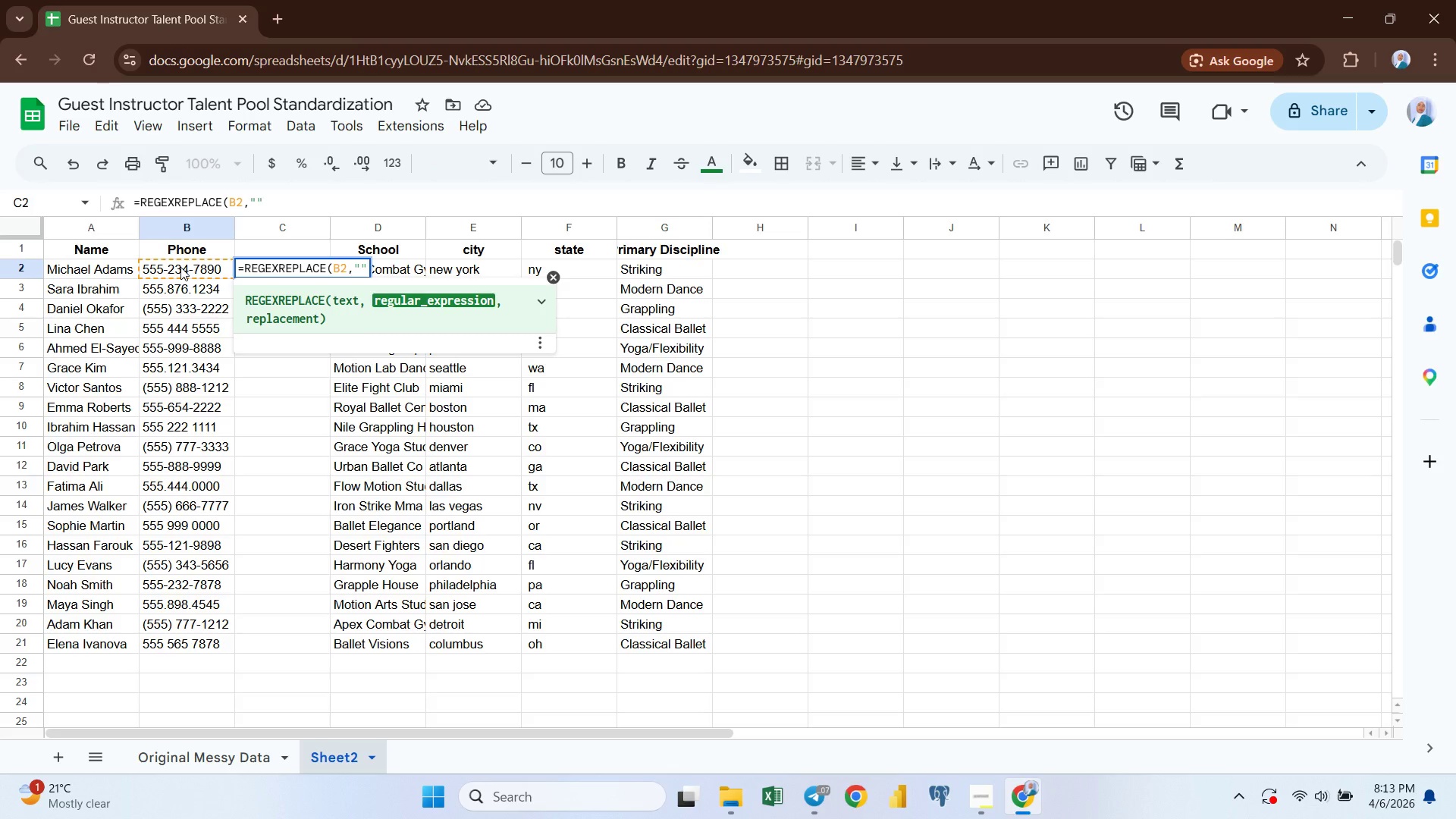 
key(0)
 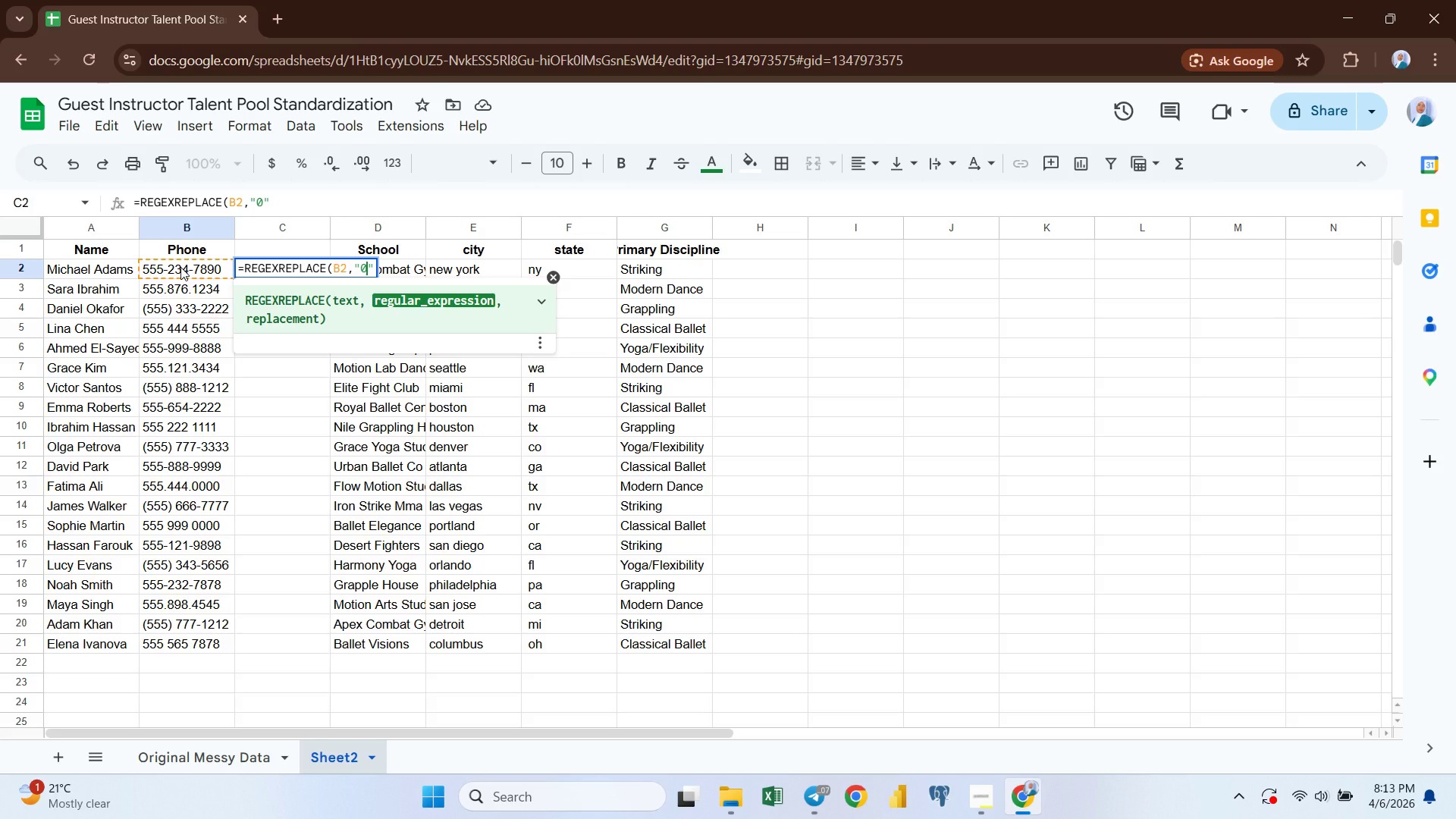 
key(Minus)
 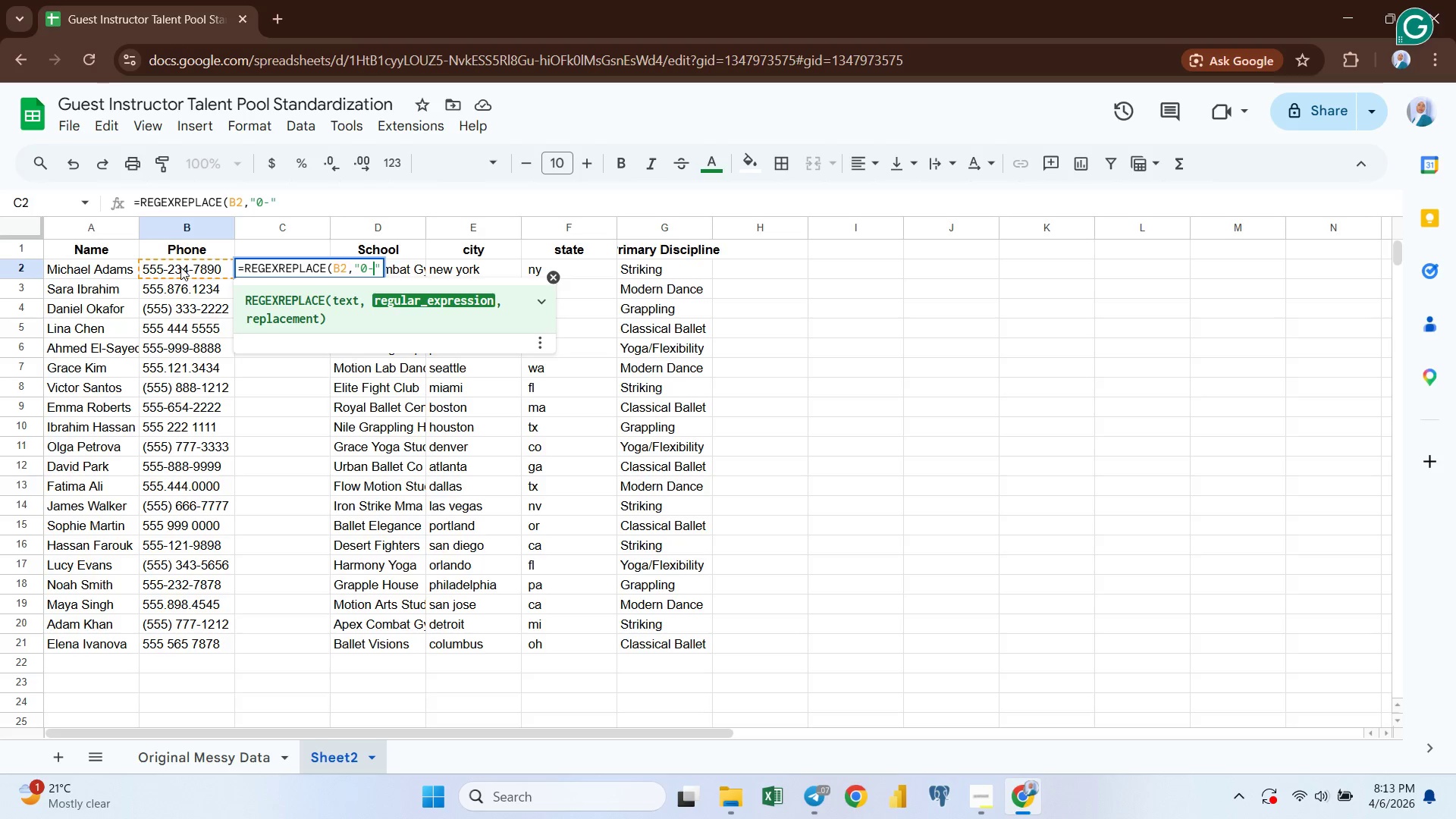 
key(9)
 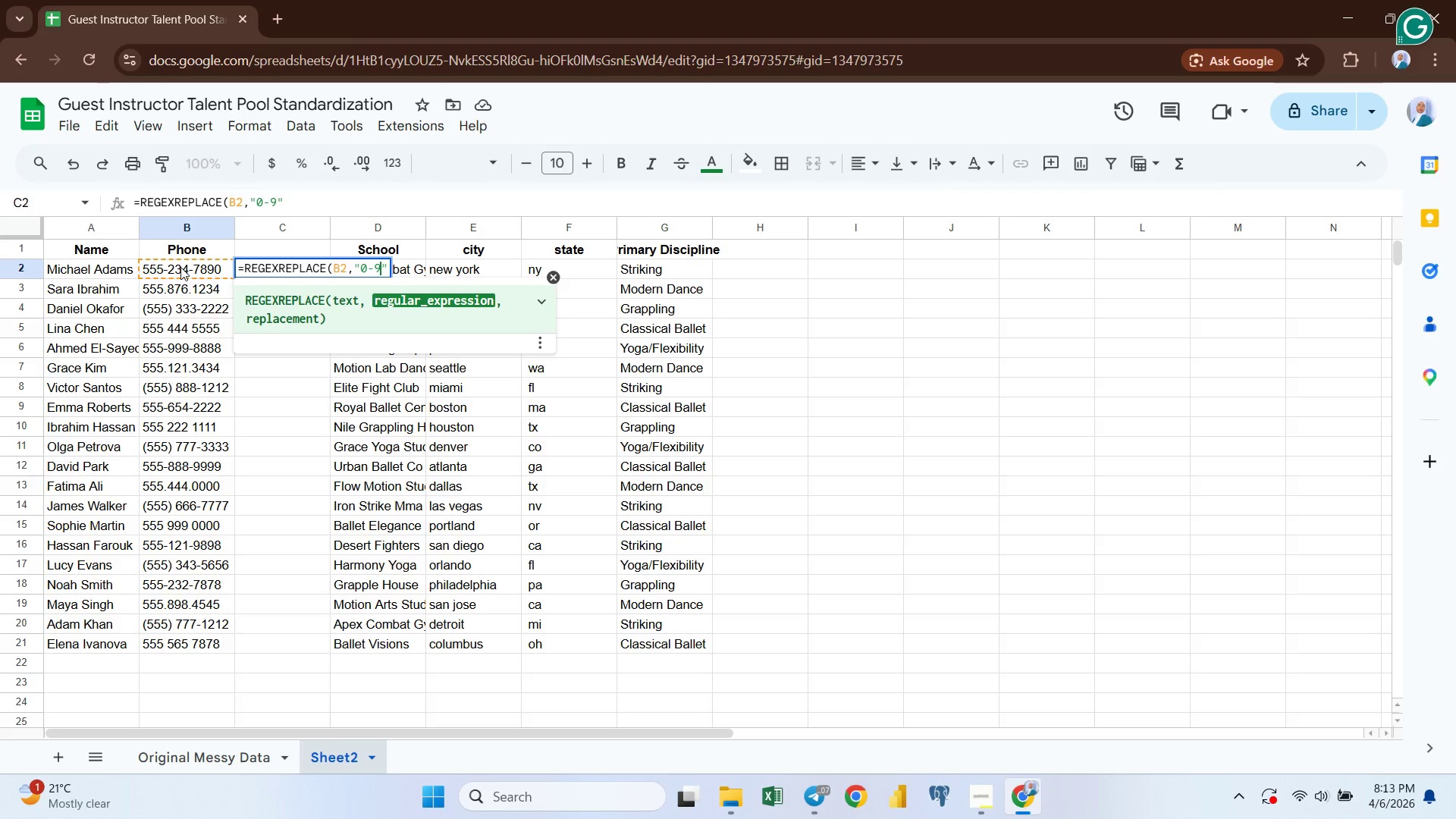 
key(ArrowRight)
 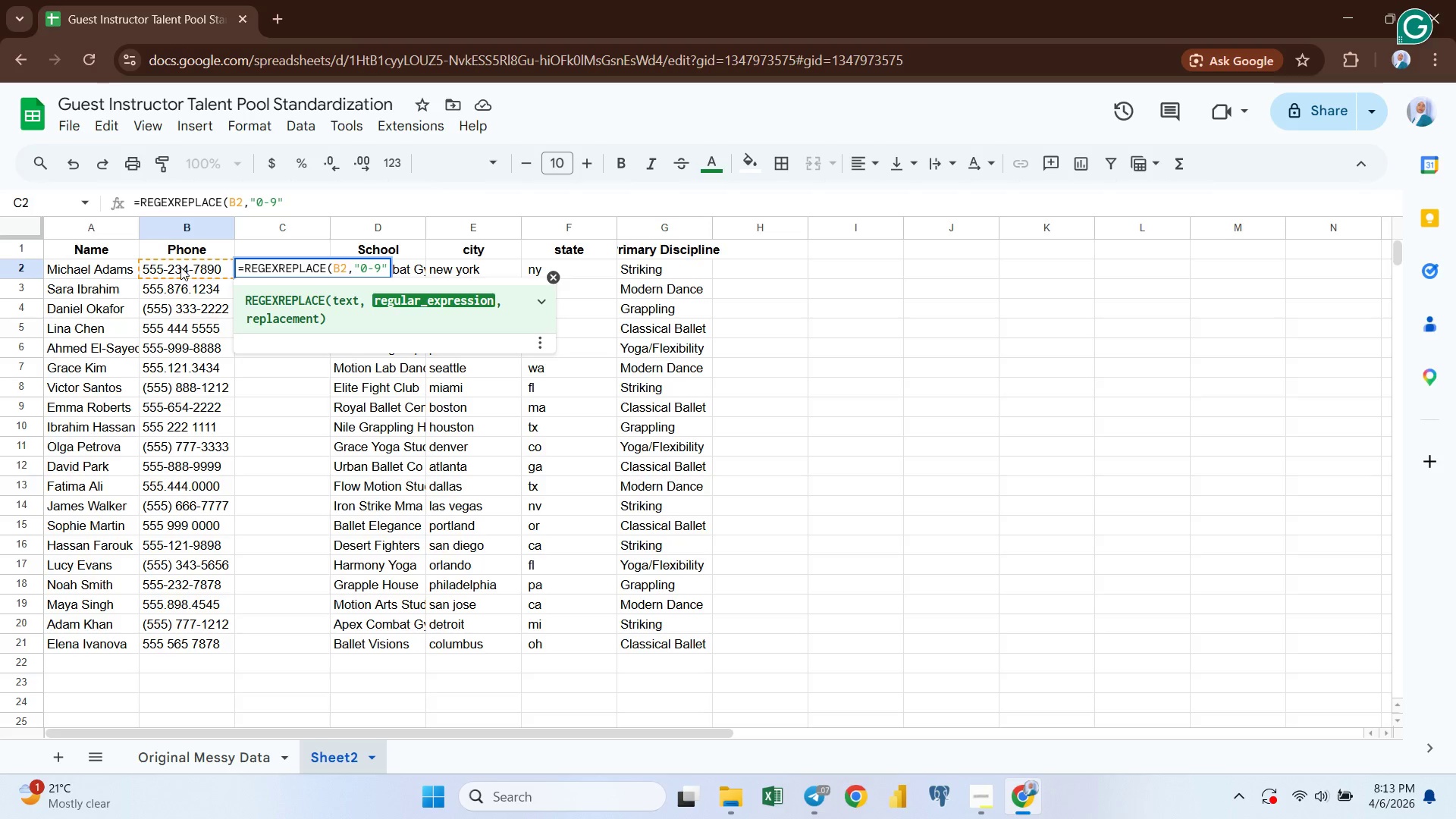 
key(Comma)
 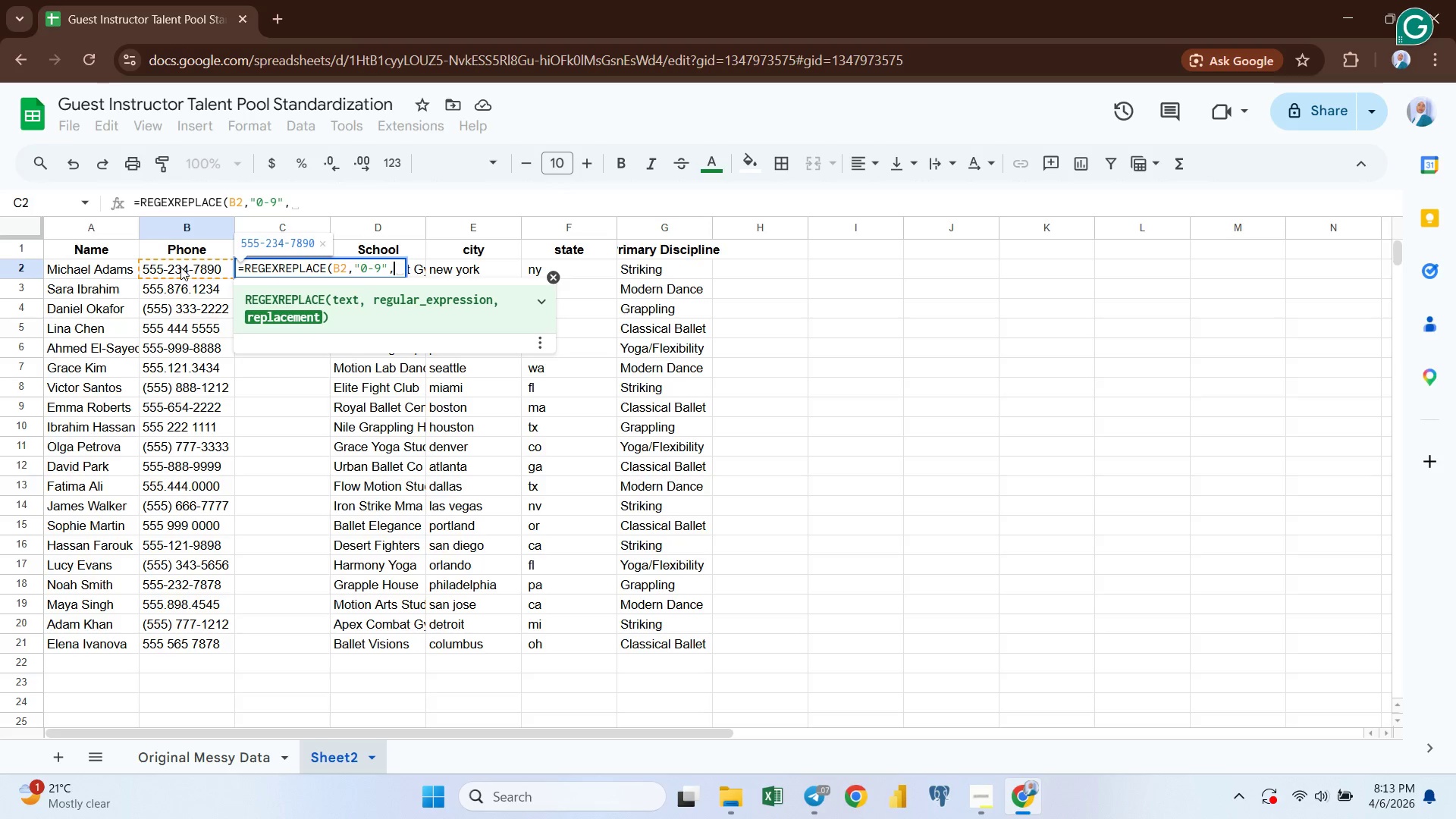 
wait(8.52)
 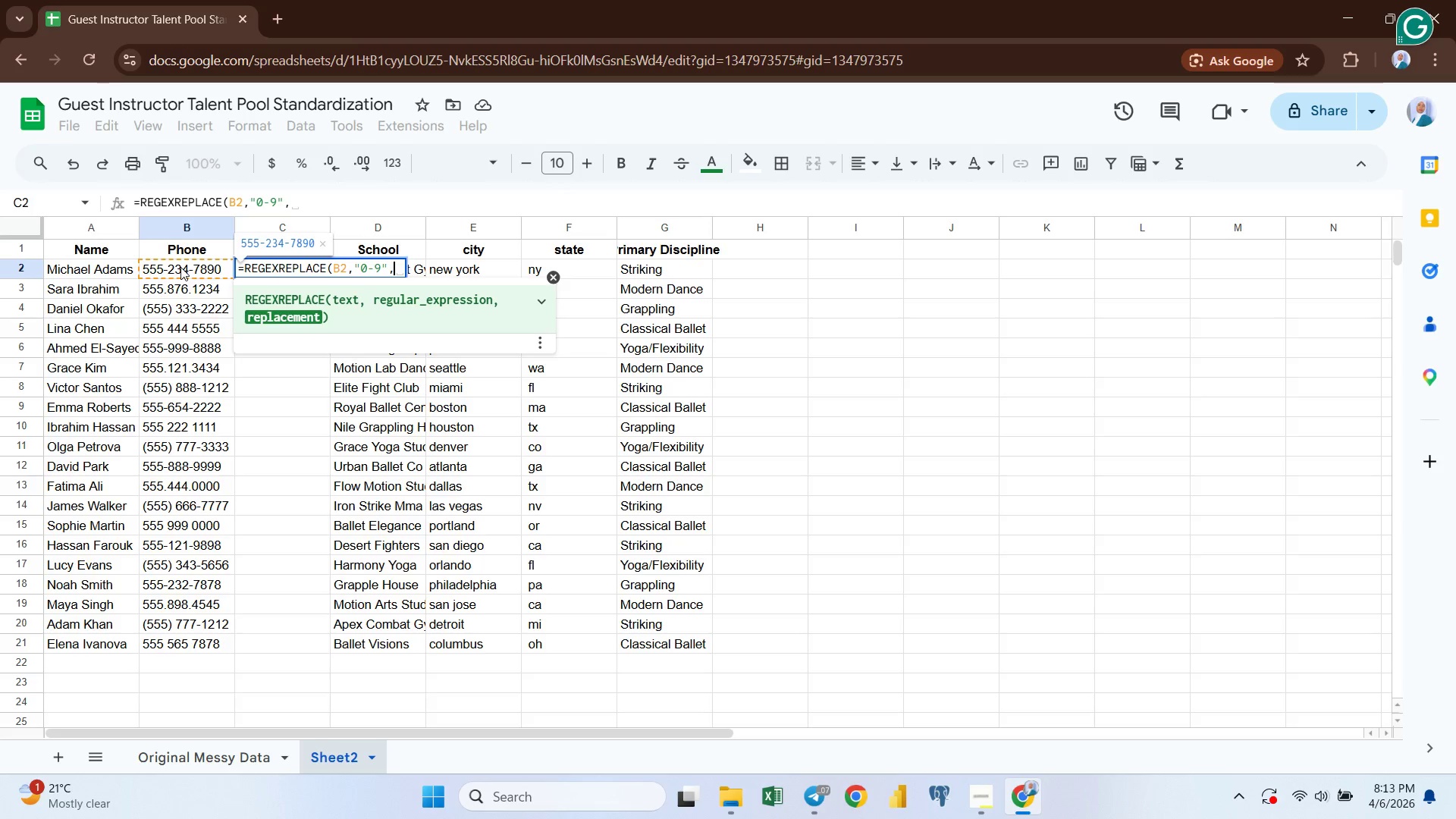 
key(Space)
 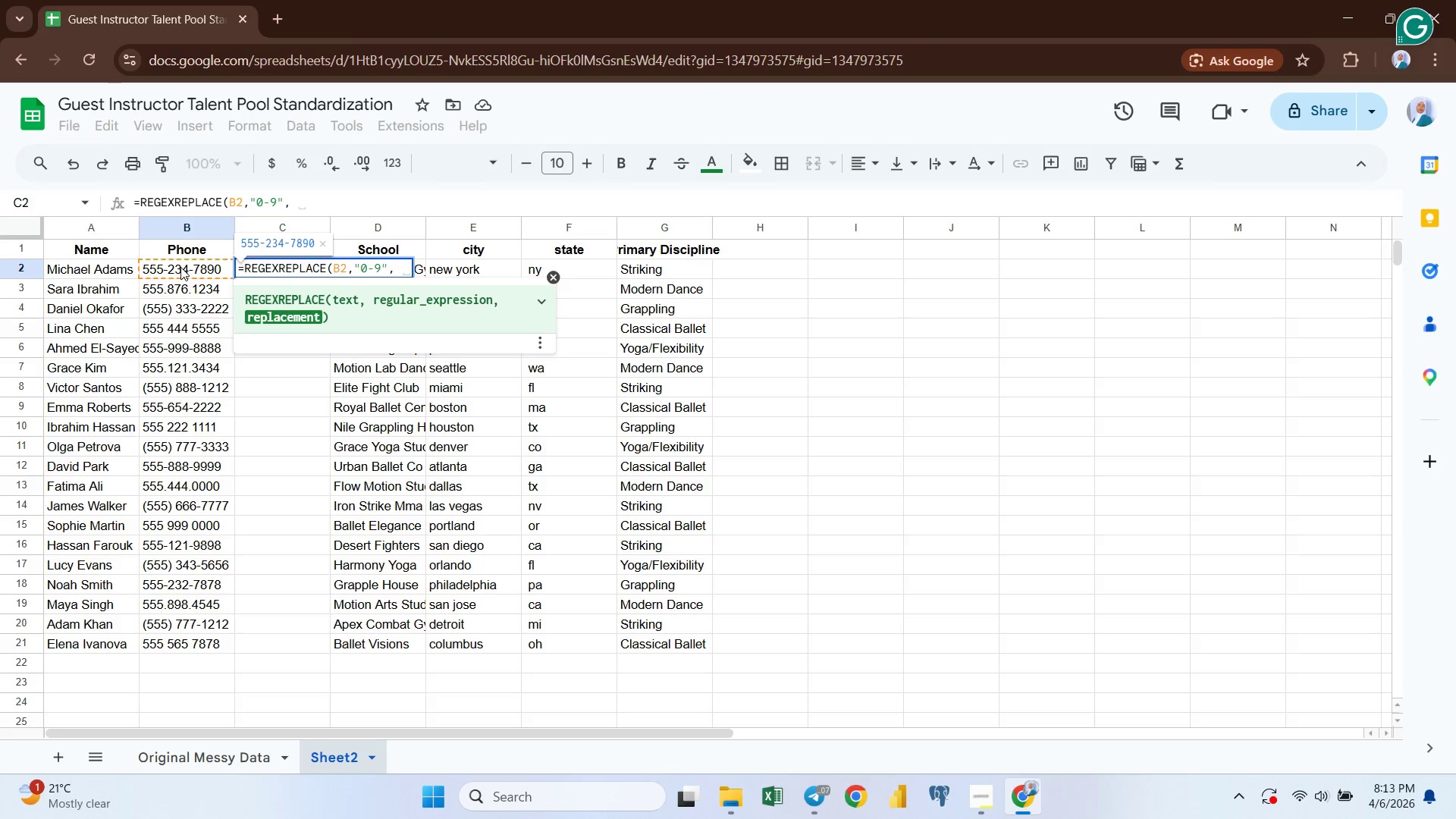 
key(Shift+Quote)
 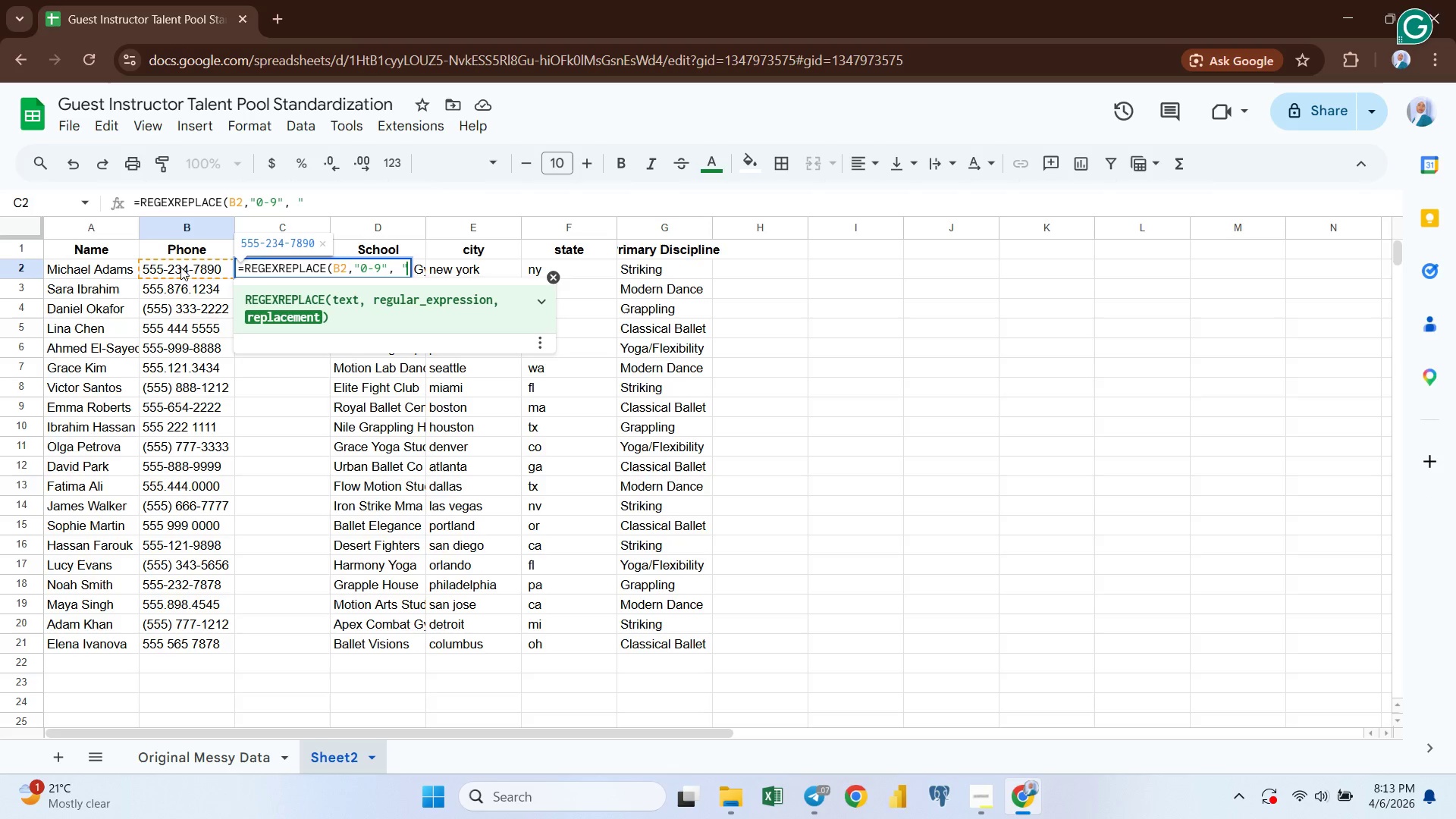 
key(Shift+Quote)
 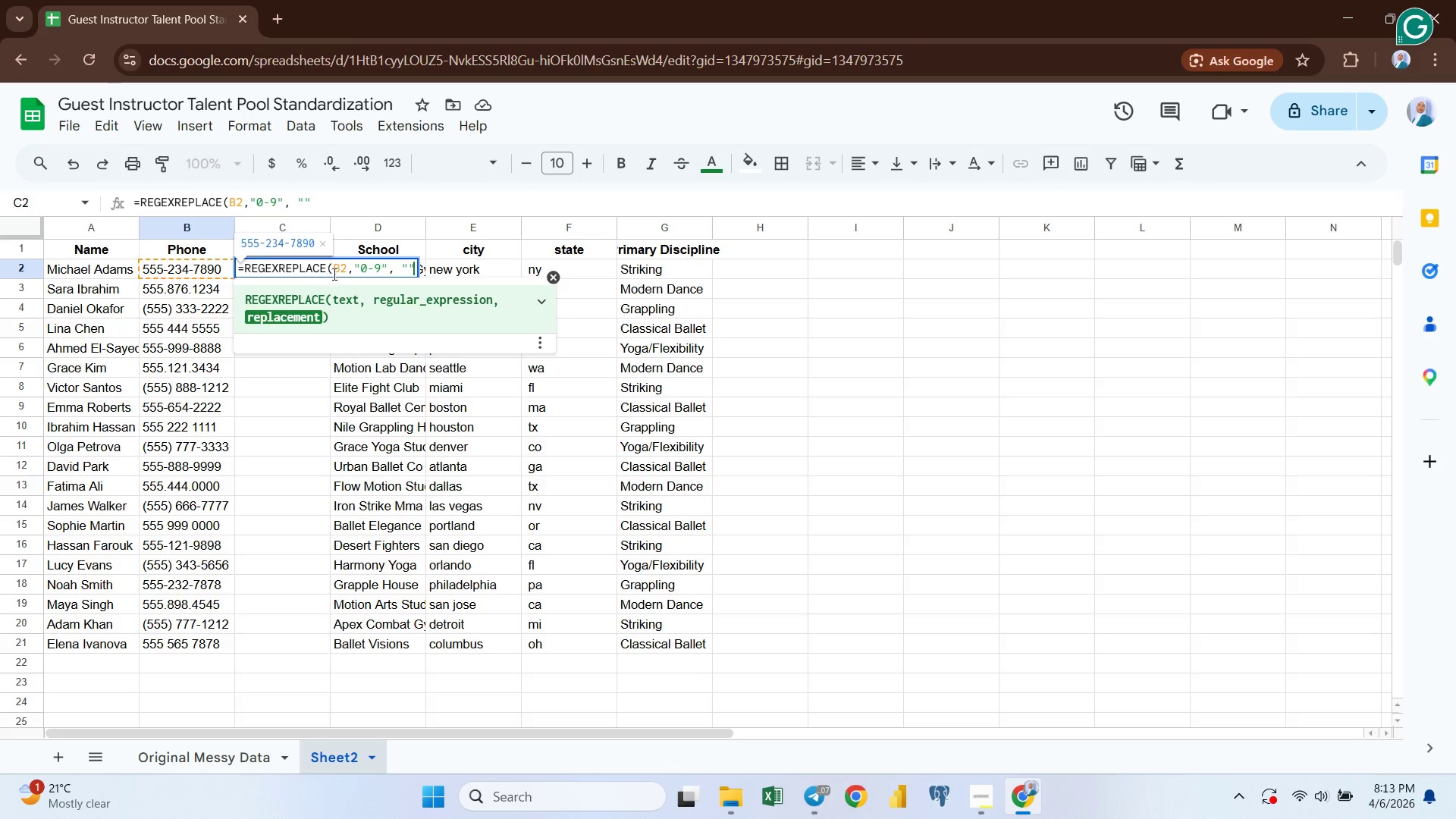 
left_click([359, 268])
 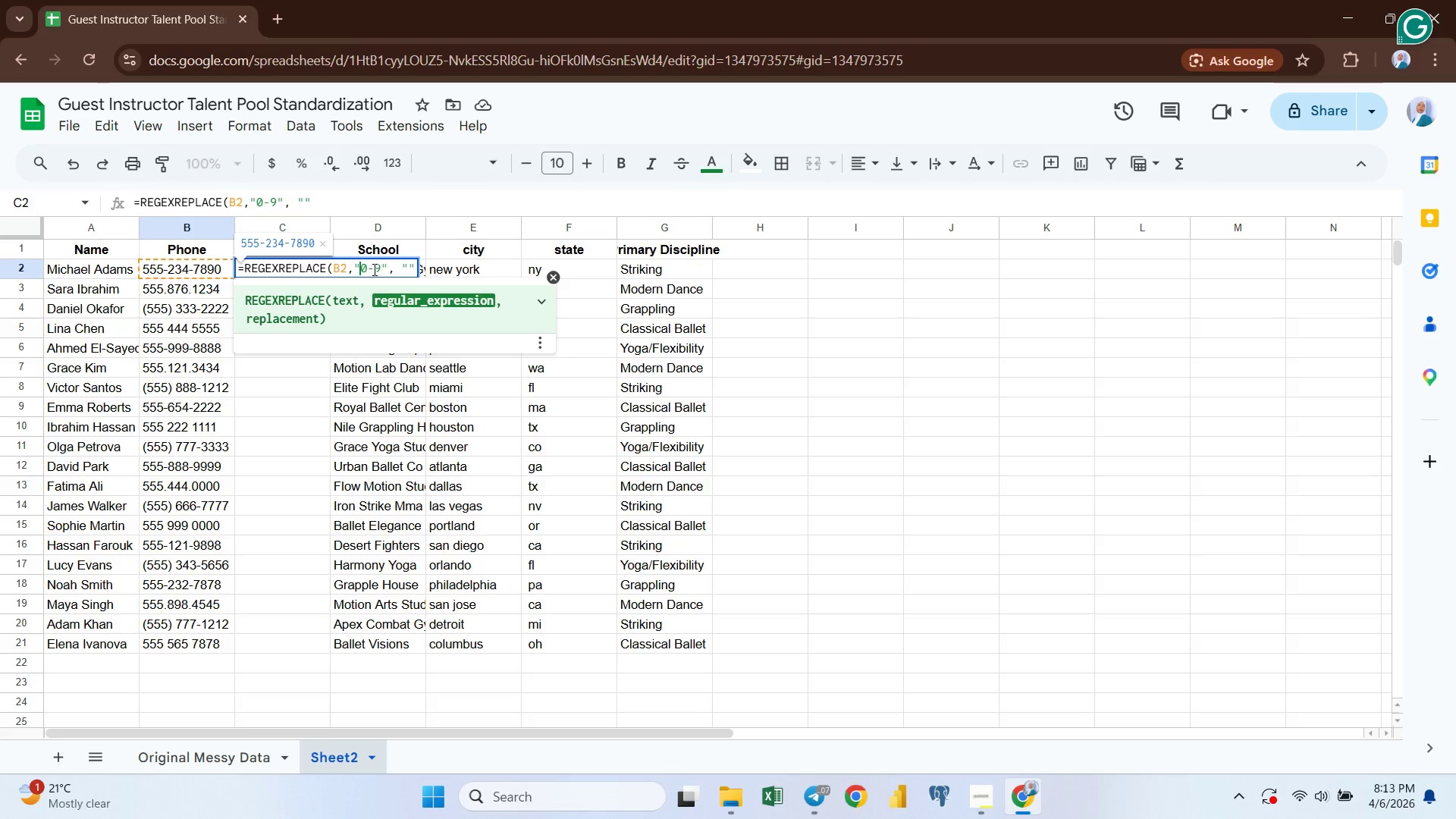 
wait(6.64)
 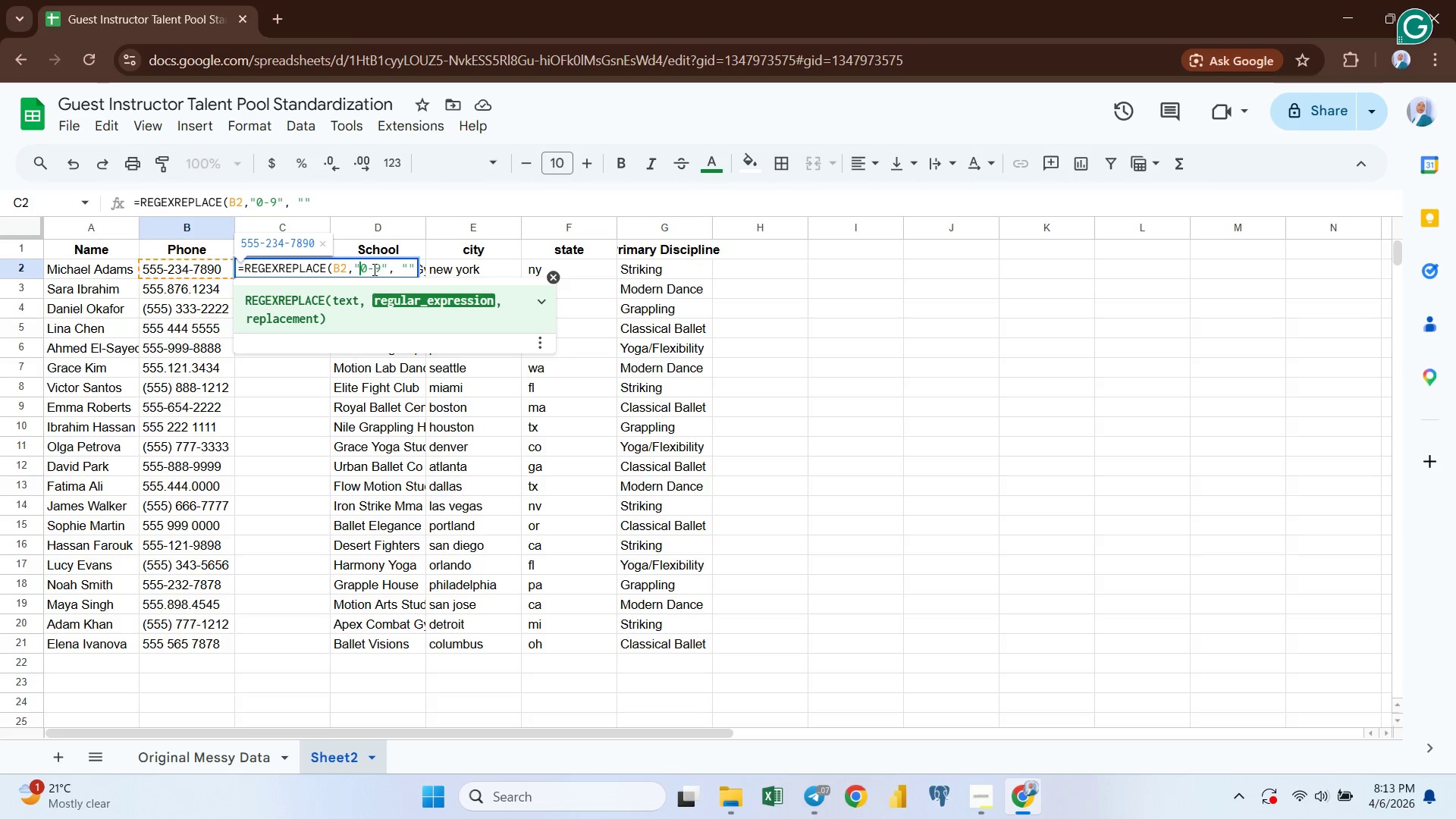 
key(Shift+Backquote)
 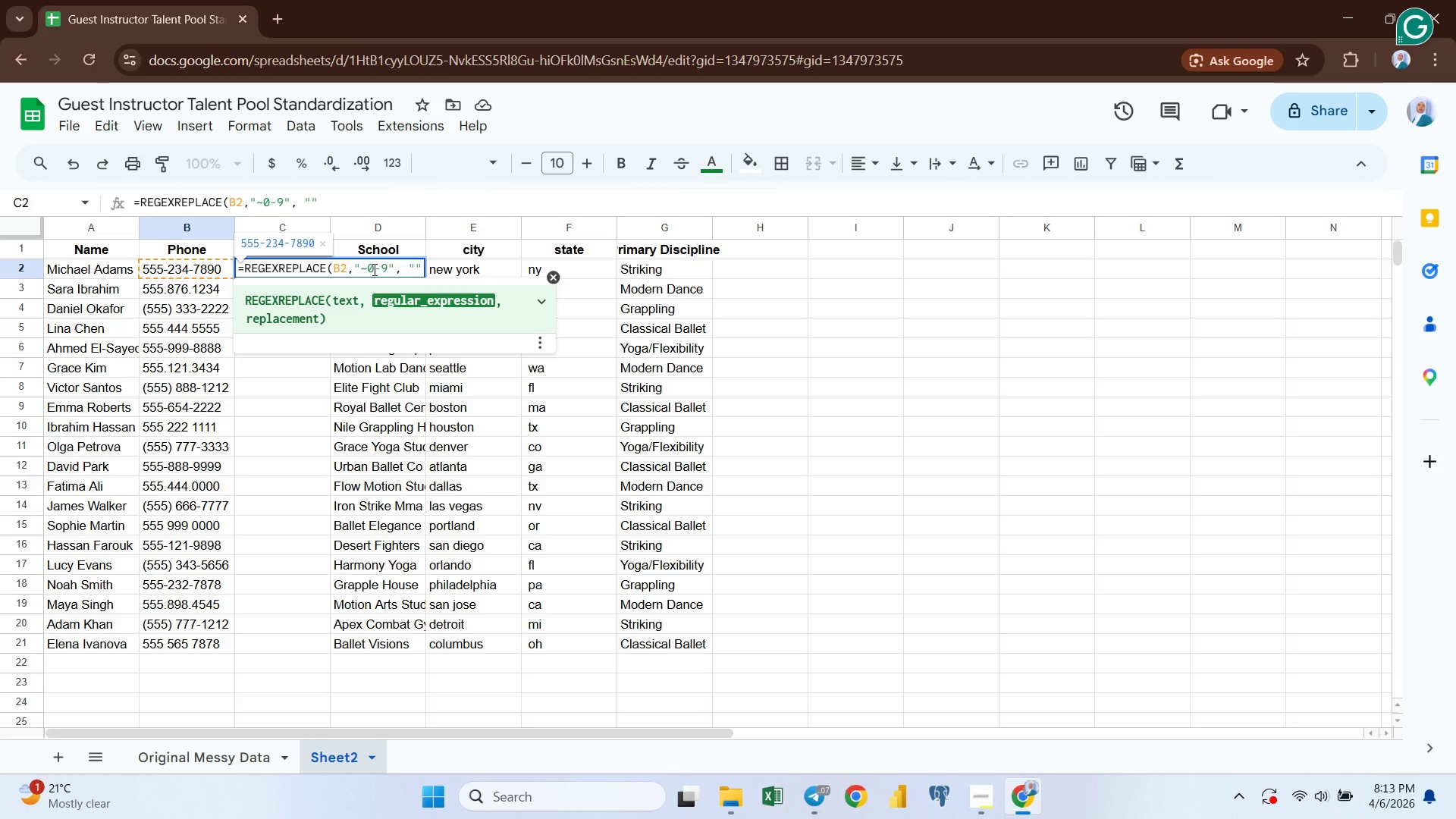 
key(Backspace)
 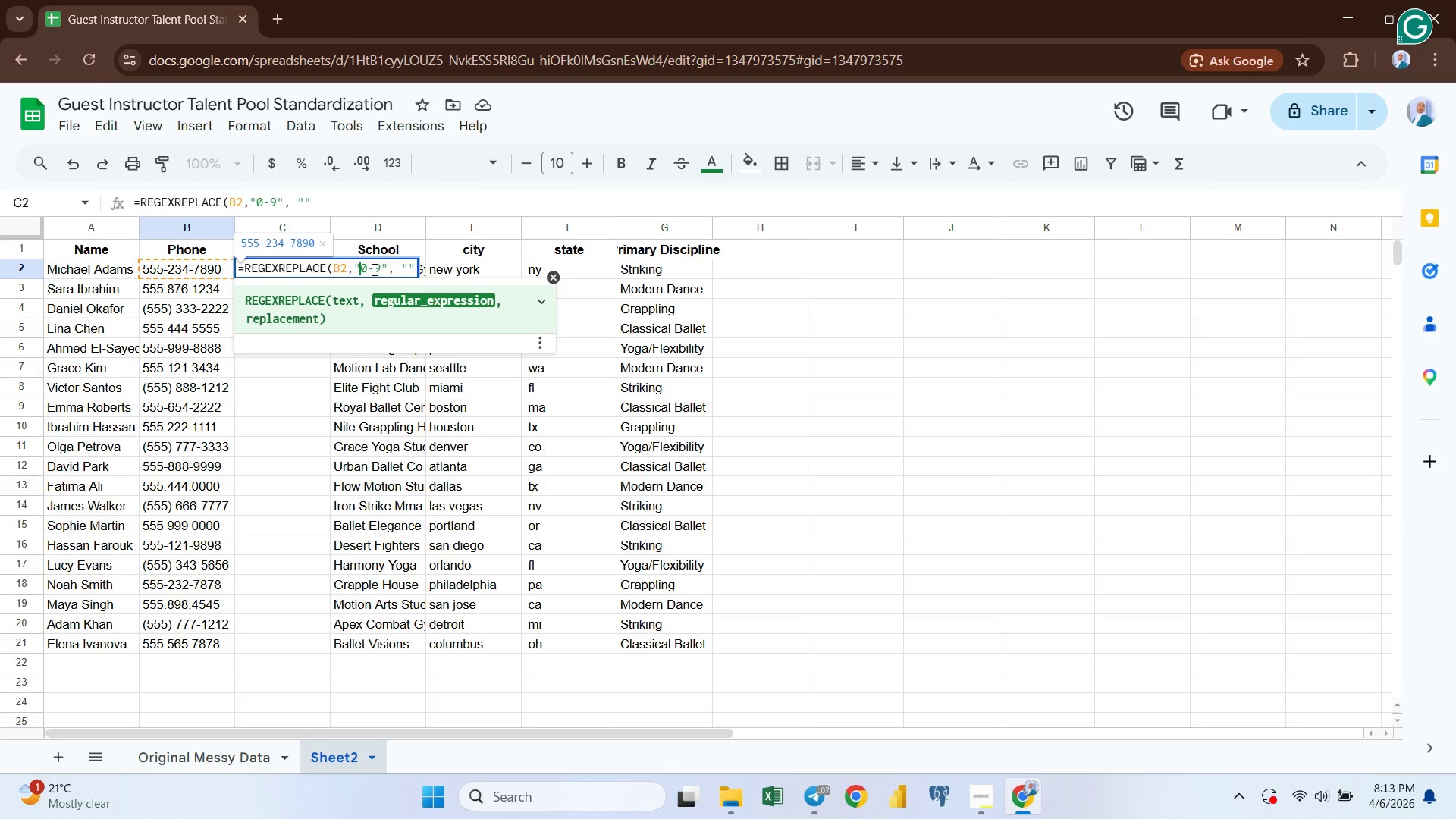 
wait(12.2)
 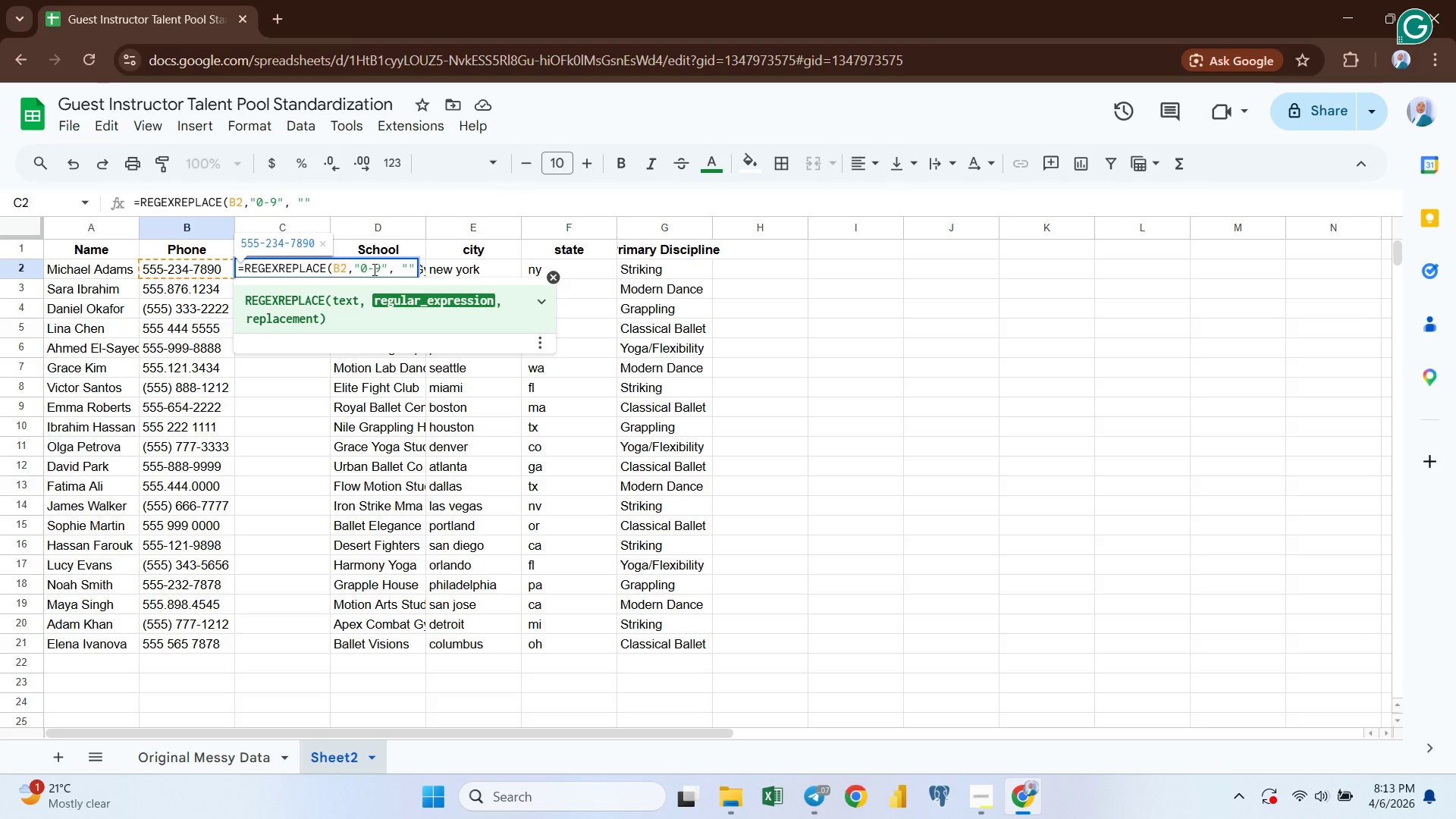 
key(Shift+ArrowUp)
 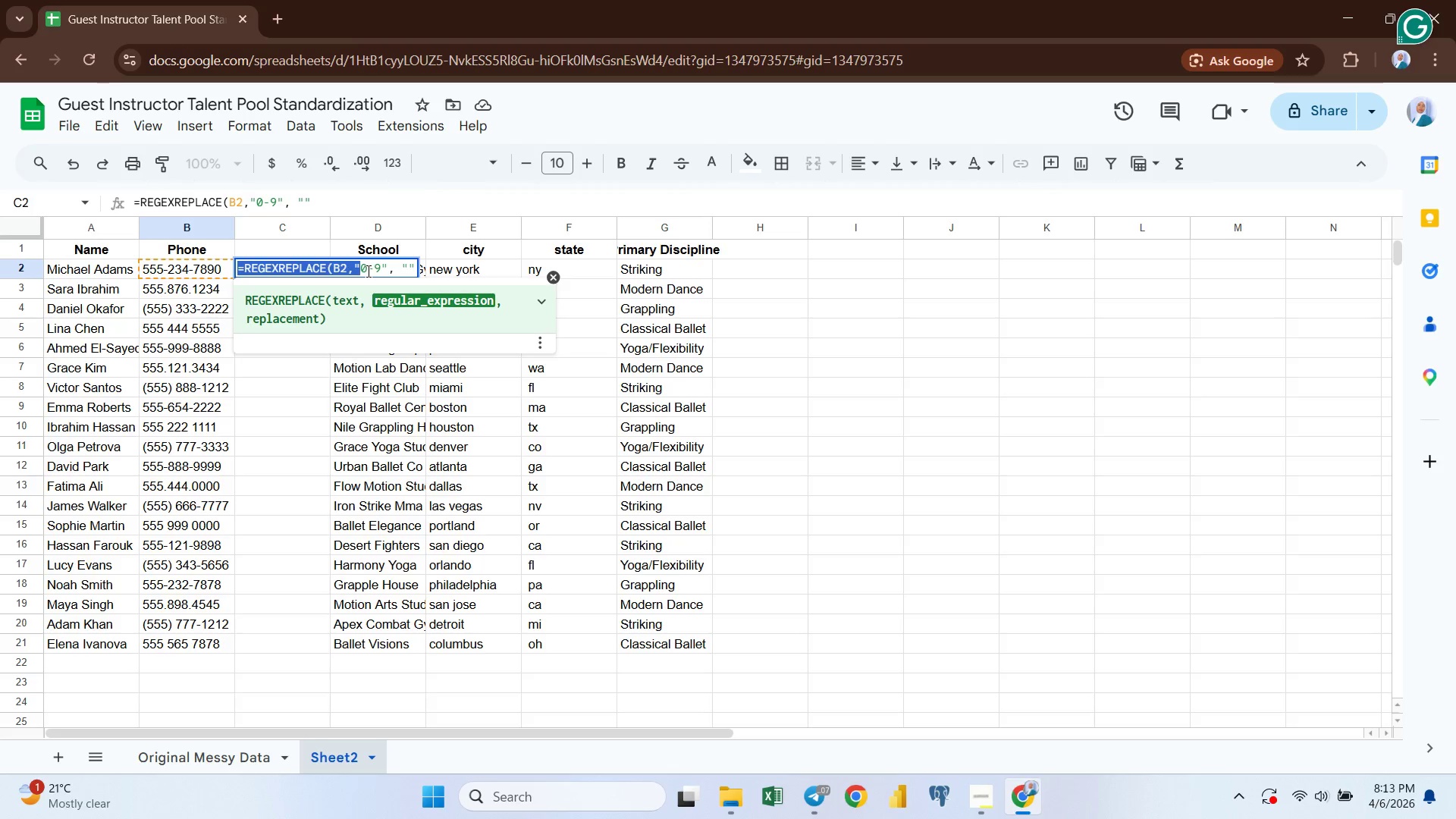 
left_click([360, 264])
 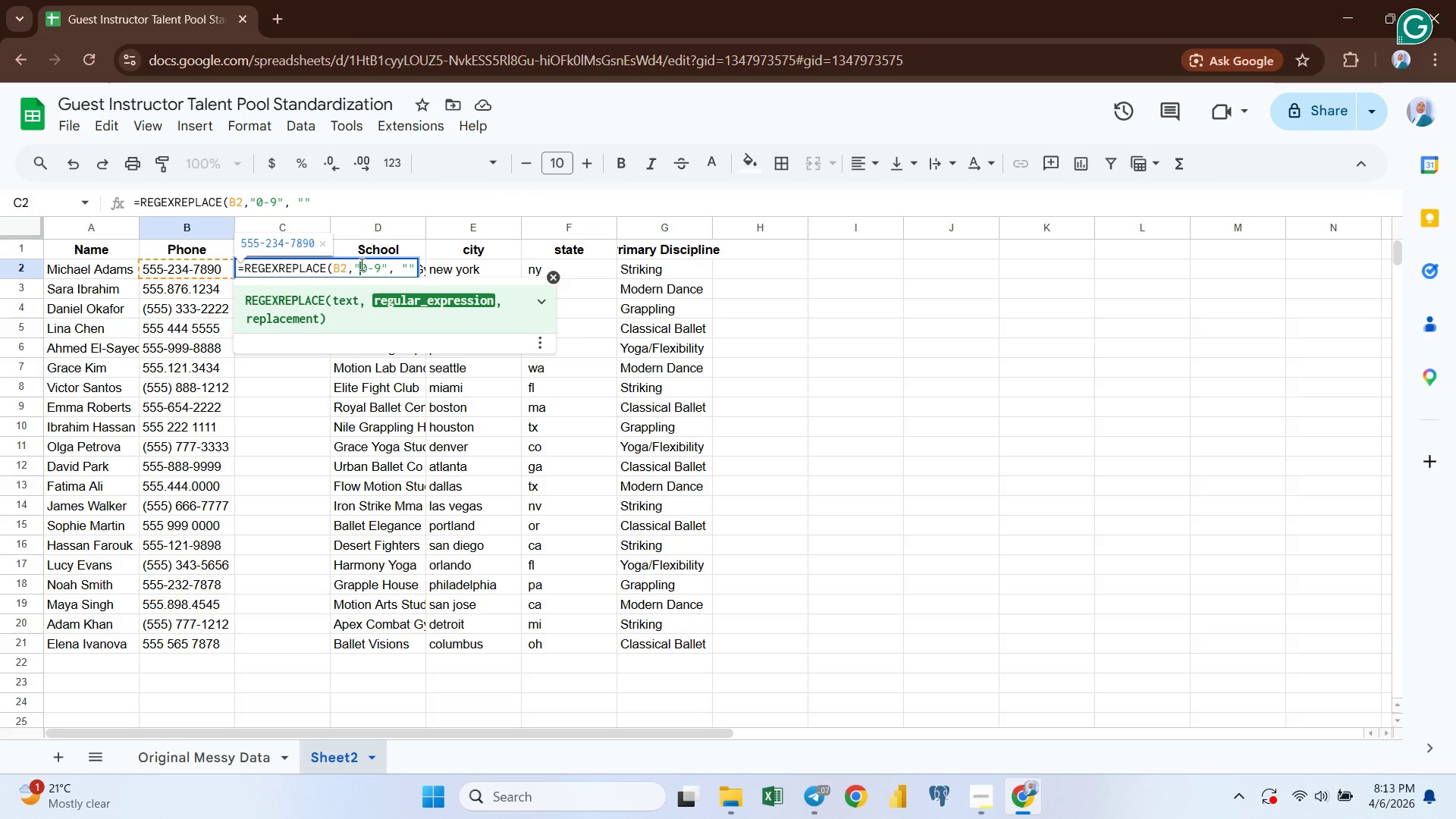 
wait(5.34)
 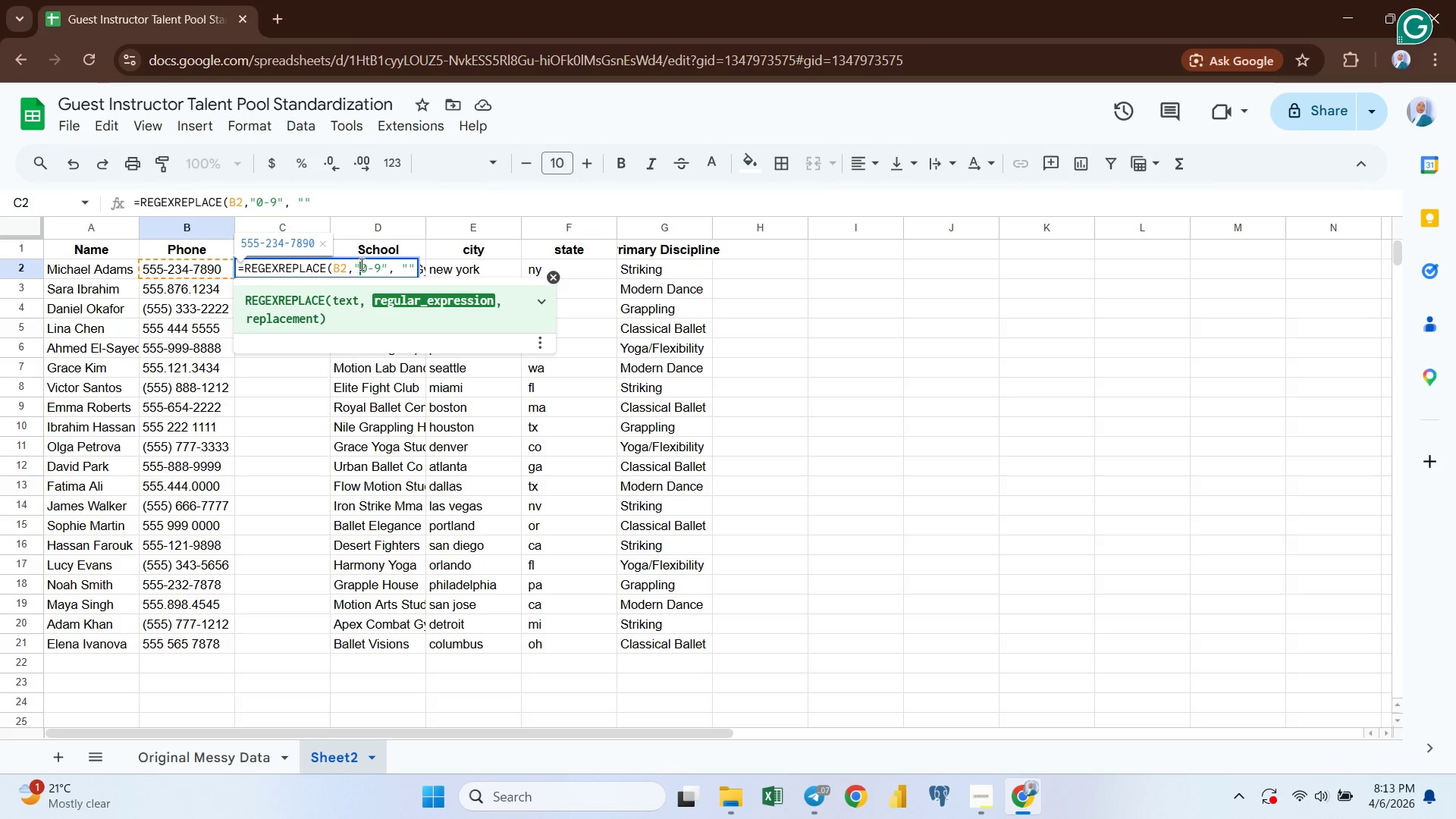 
key(Shift+6)
 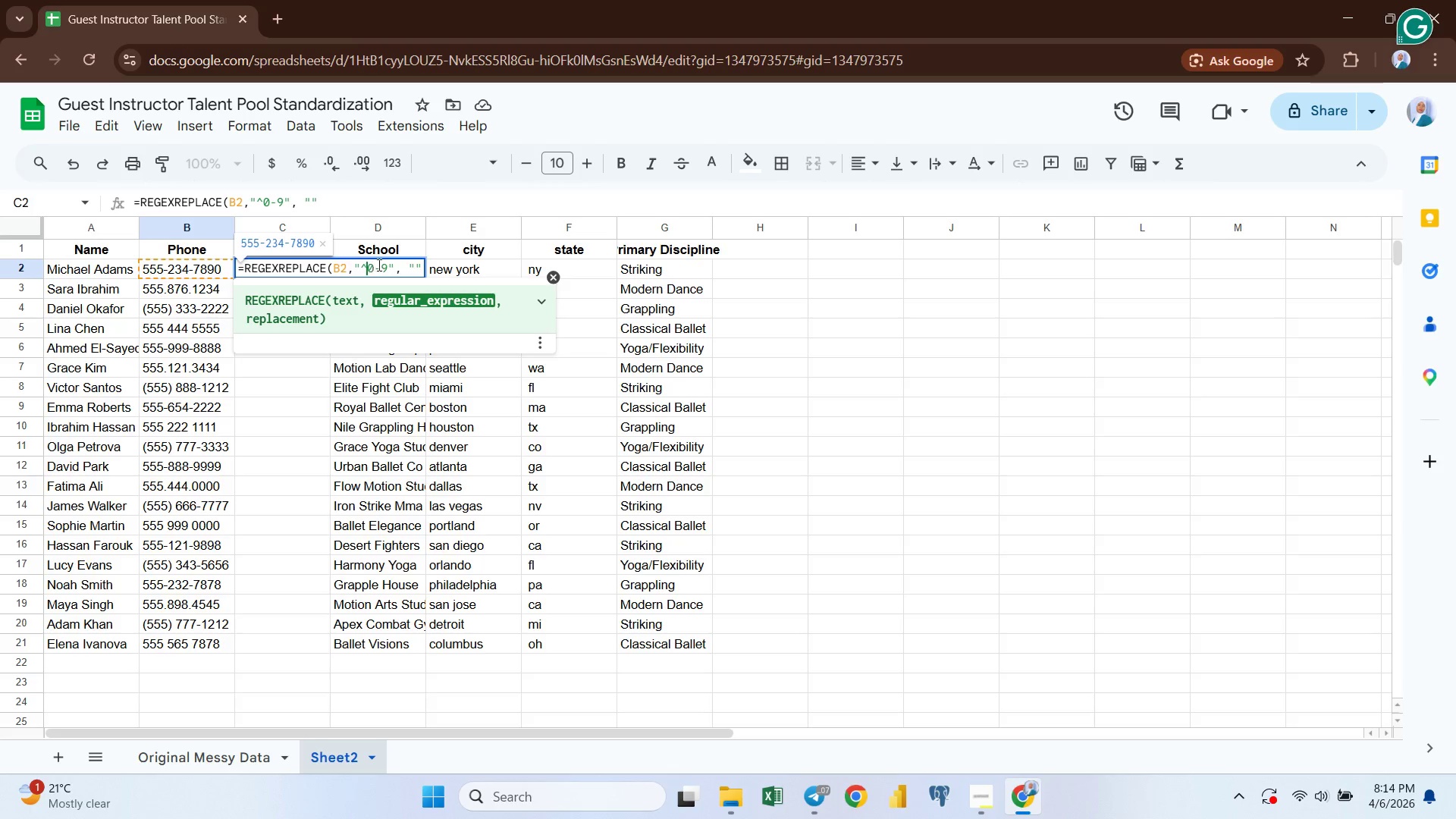 
left_click([379, 265])
 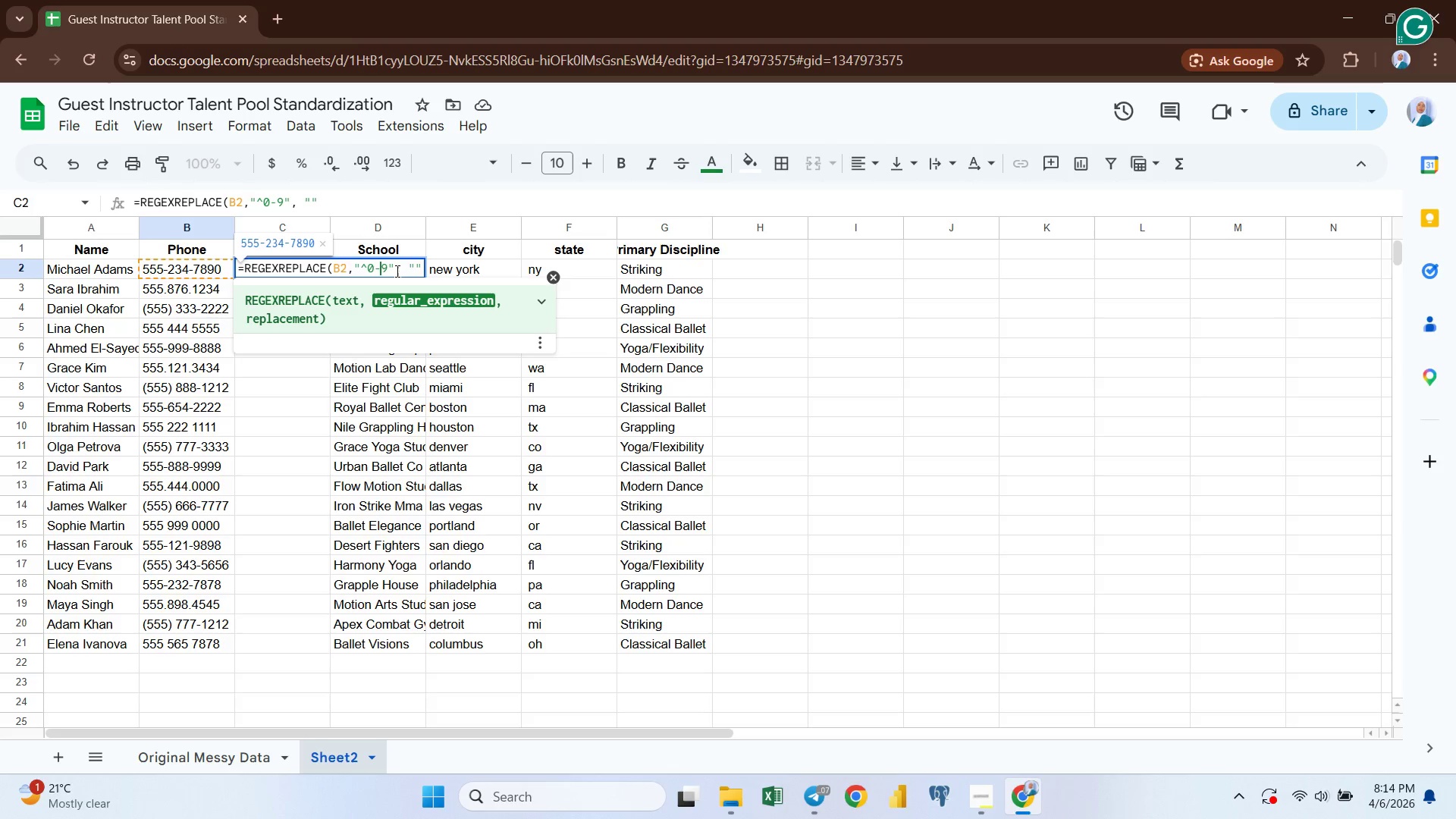 
left_click([396, 271])
 